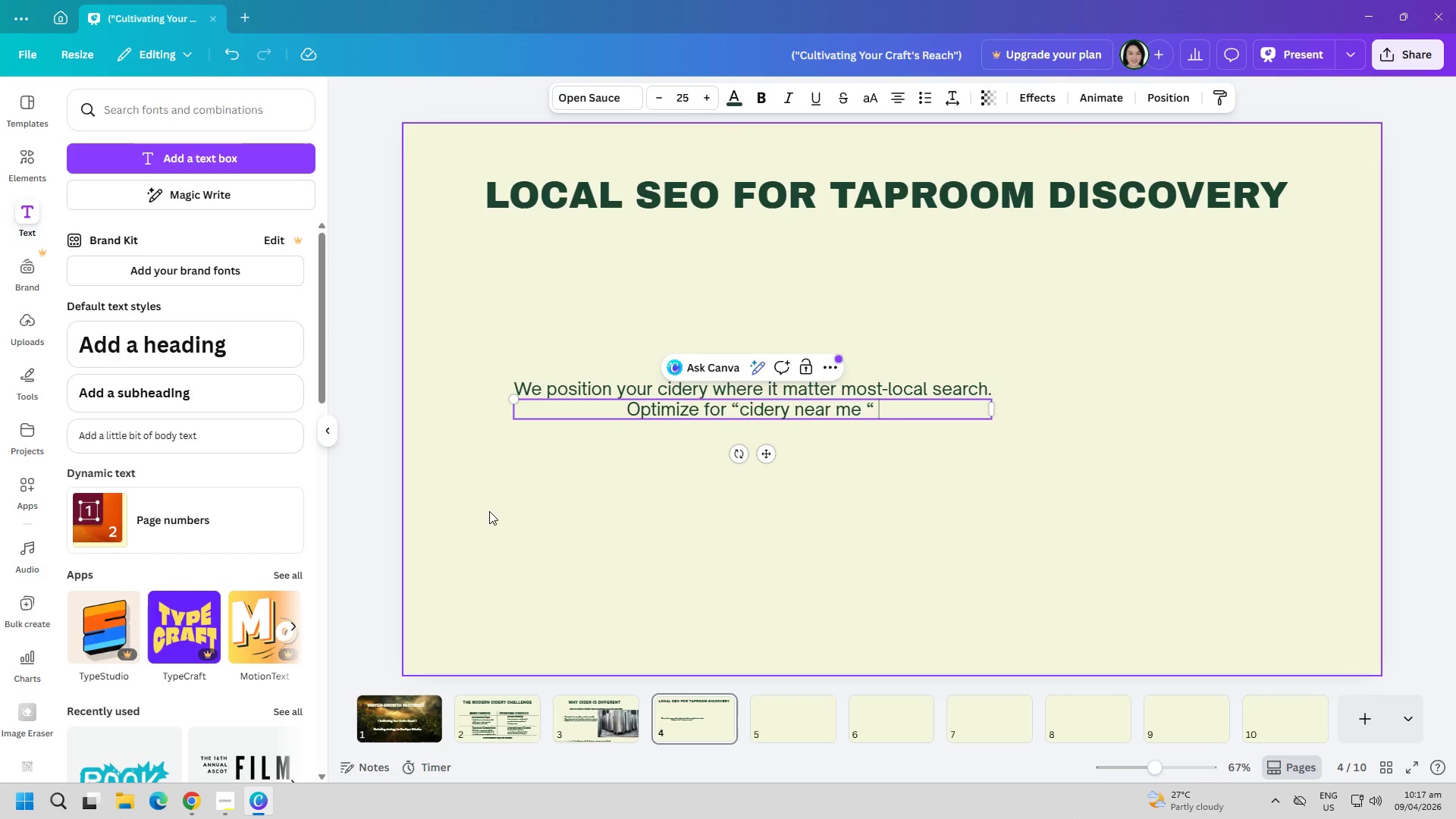 
wait(16.89)
 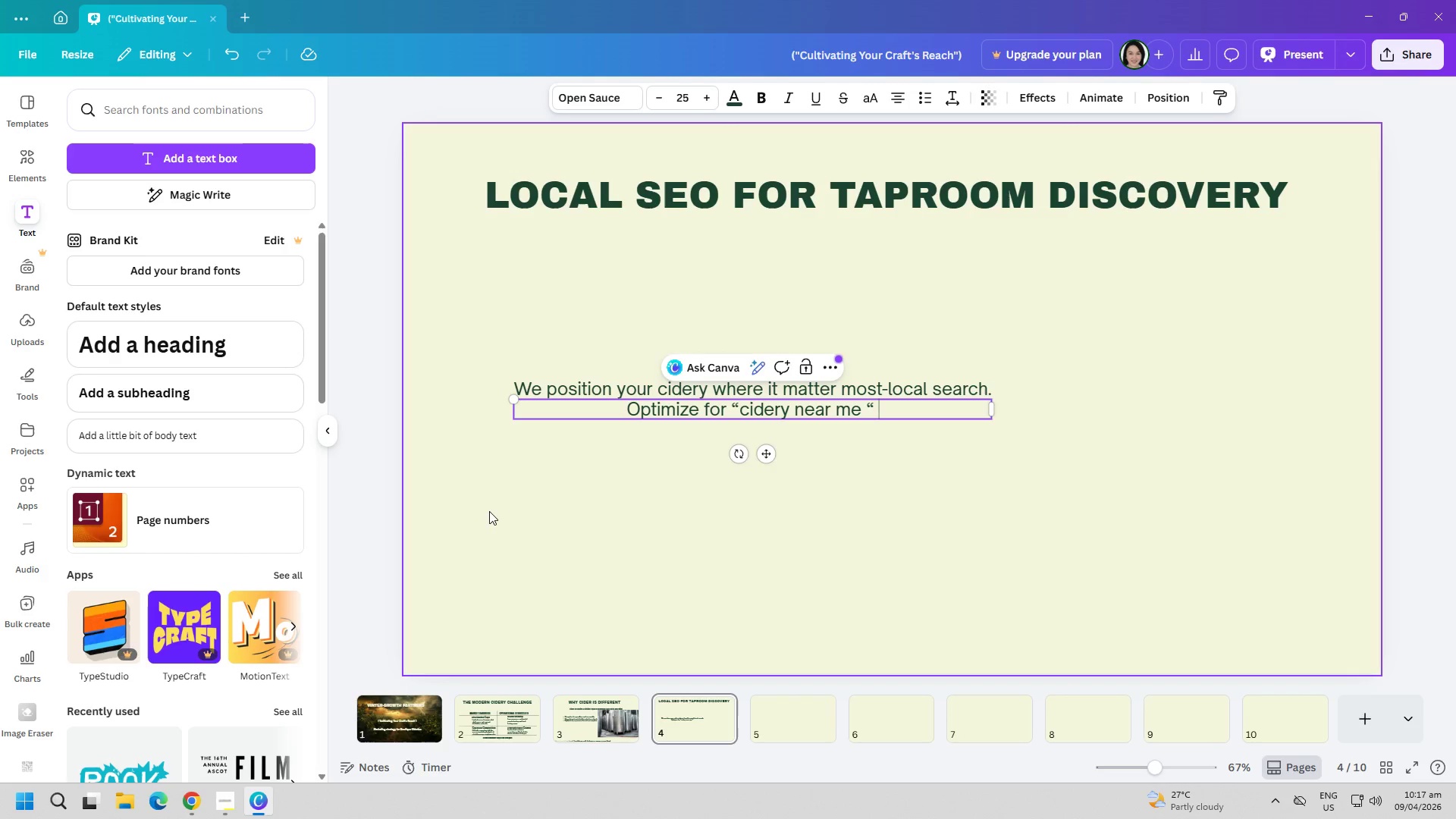 
type(and regional keywords)
 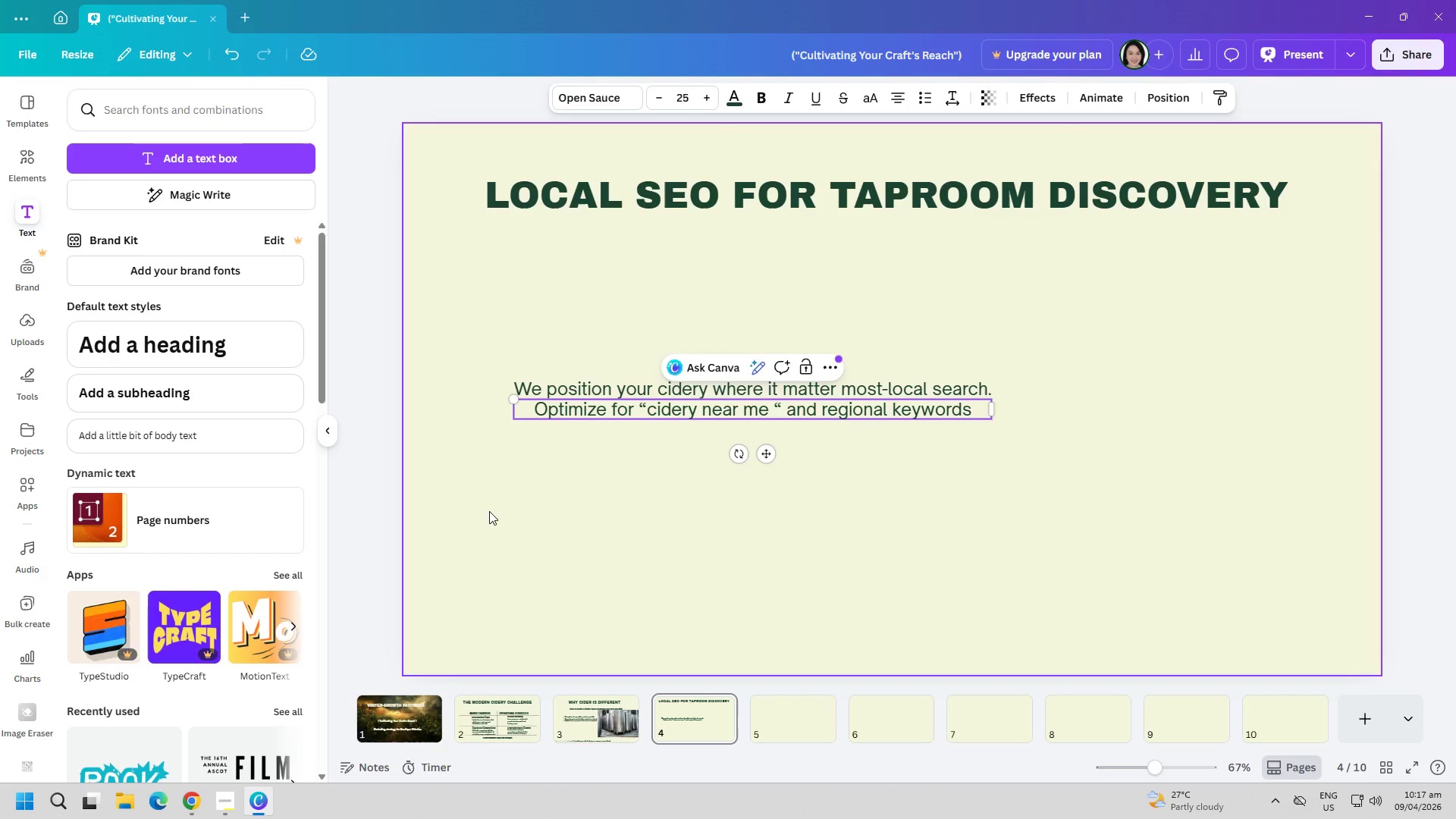 
key(Enter)
 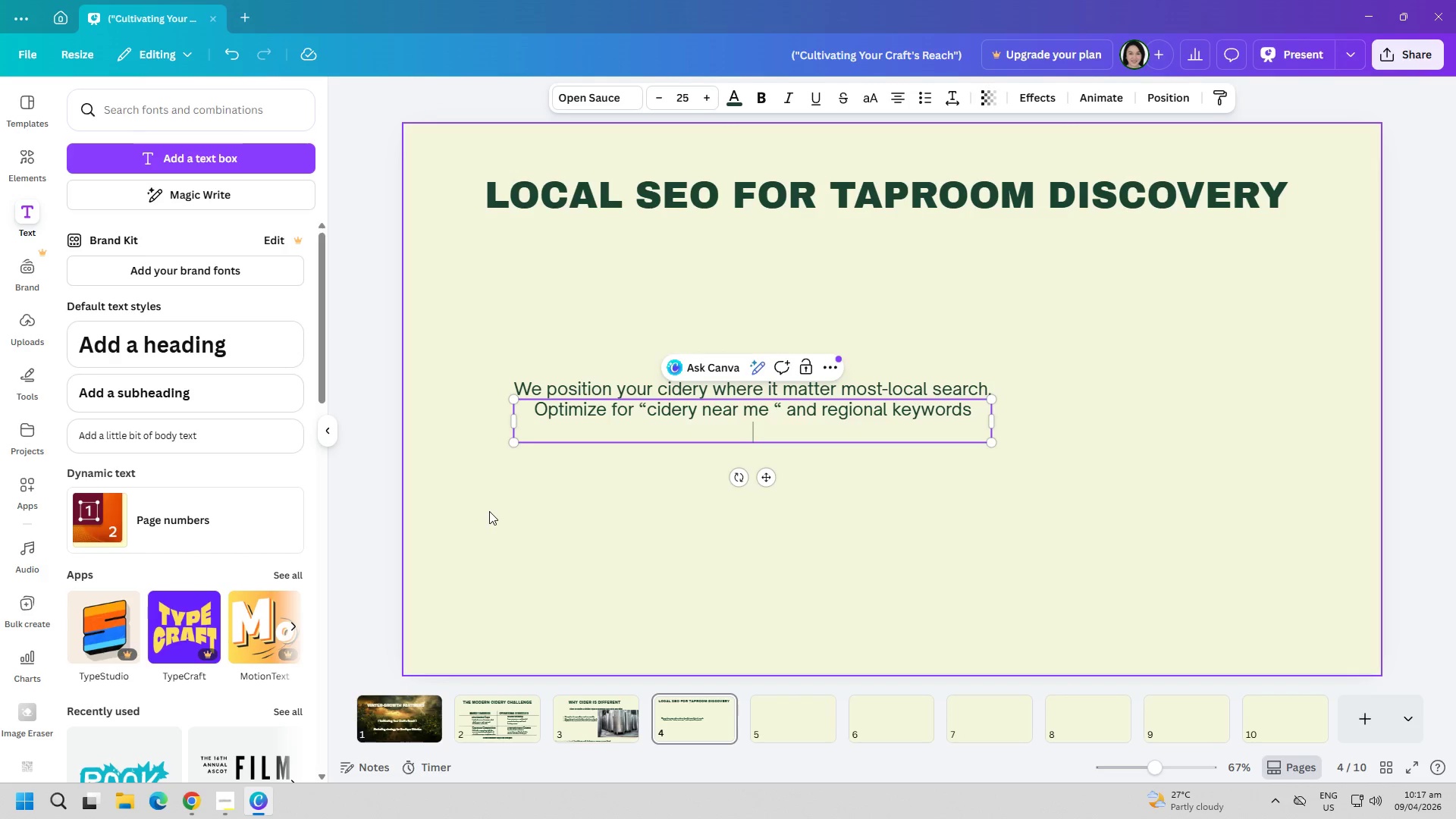 
type(Ec)
key(Backspace)
type(nhance Good)
key(Backspace)
type(gle Bs)
key(Backspace)
type(usiness profiles)
 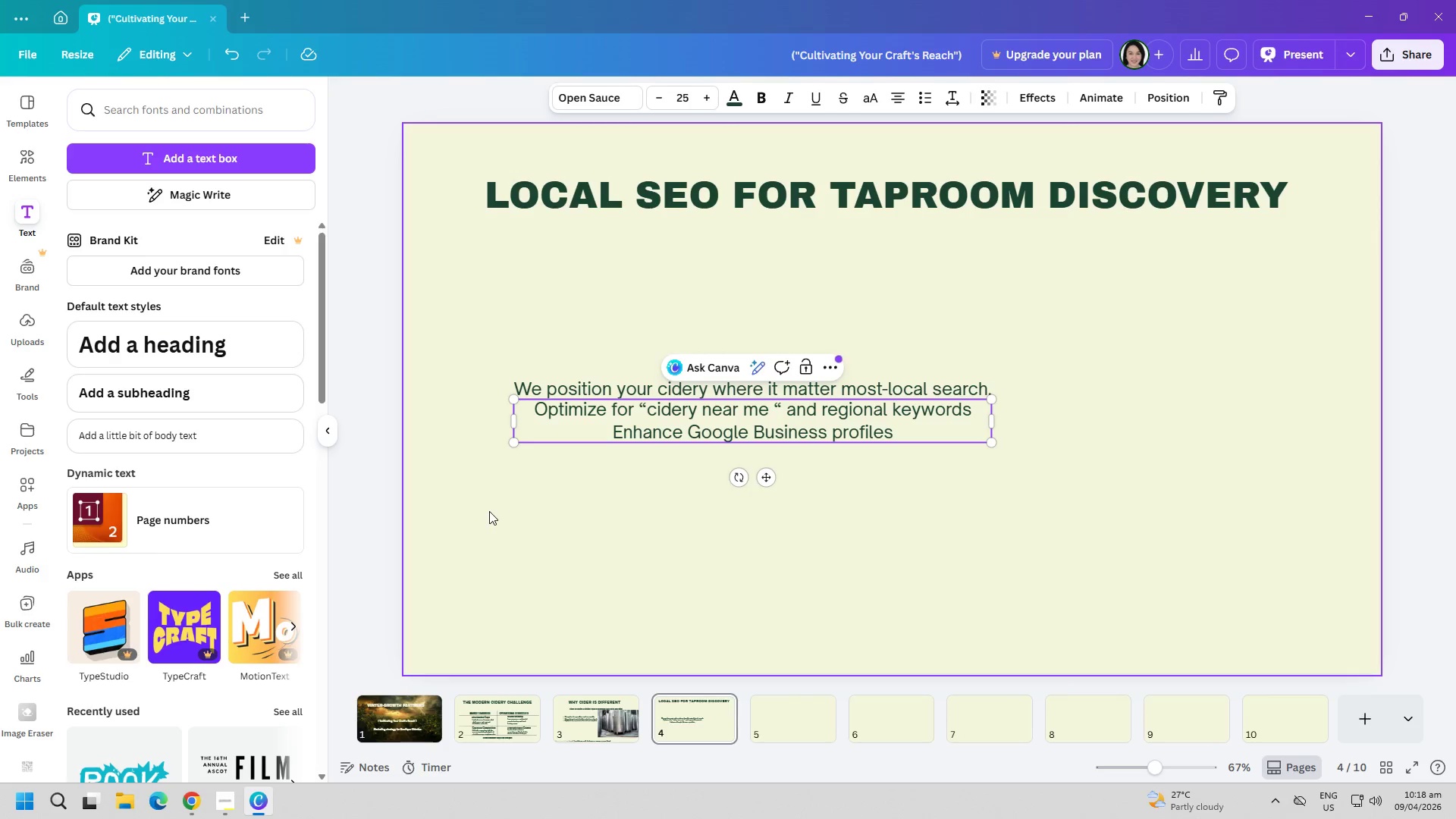 
key(Enter)
 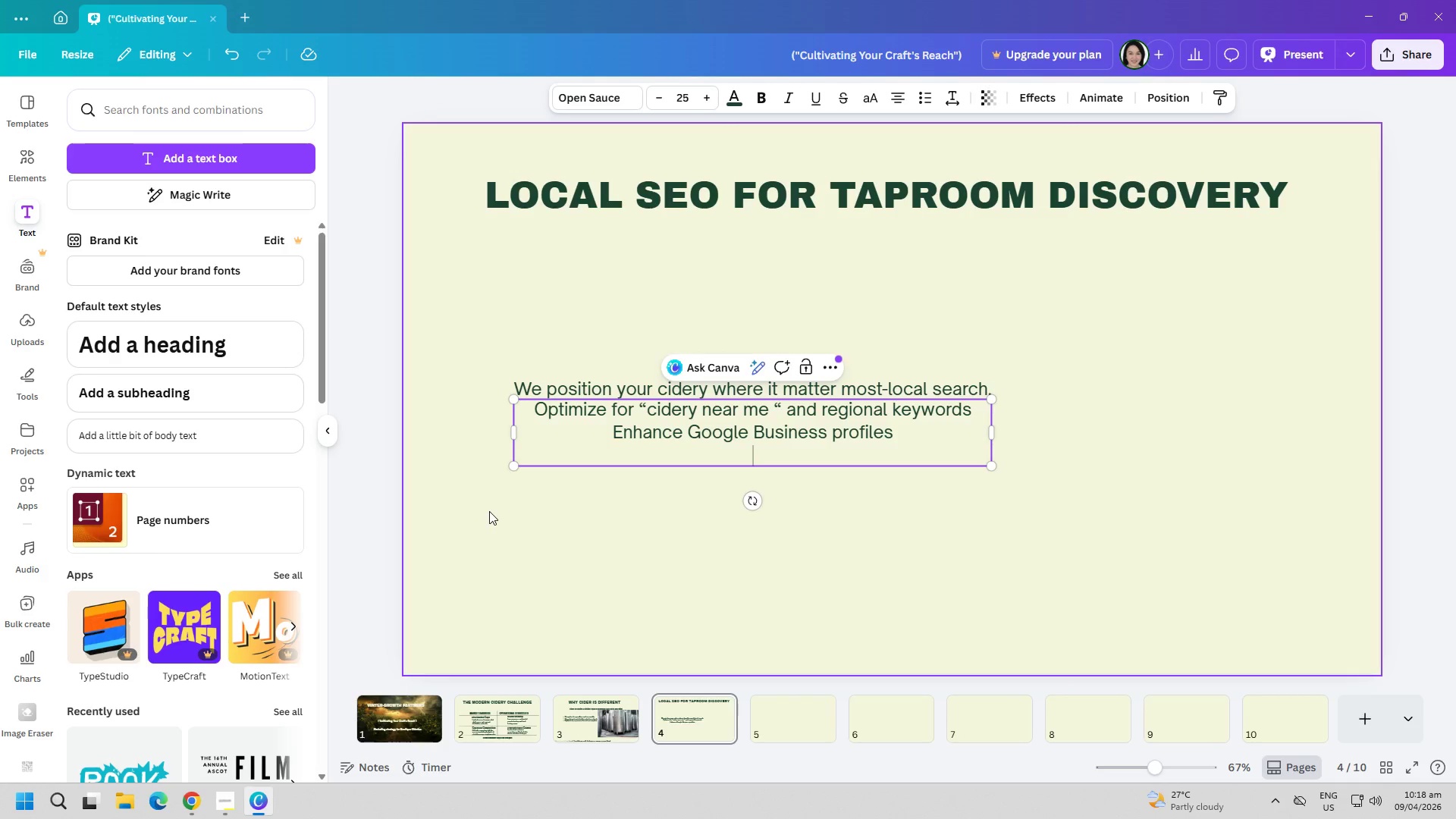 
type(Improve map si)
key(Backspace)
key(Backspace)
type(visibility and customer reviews)
 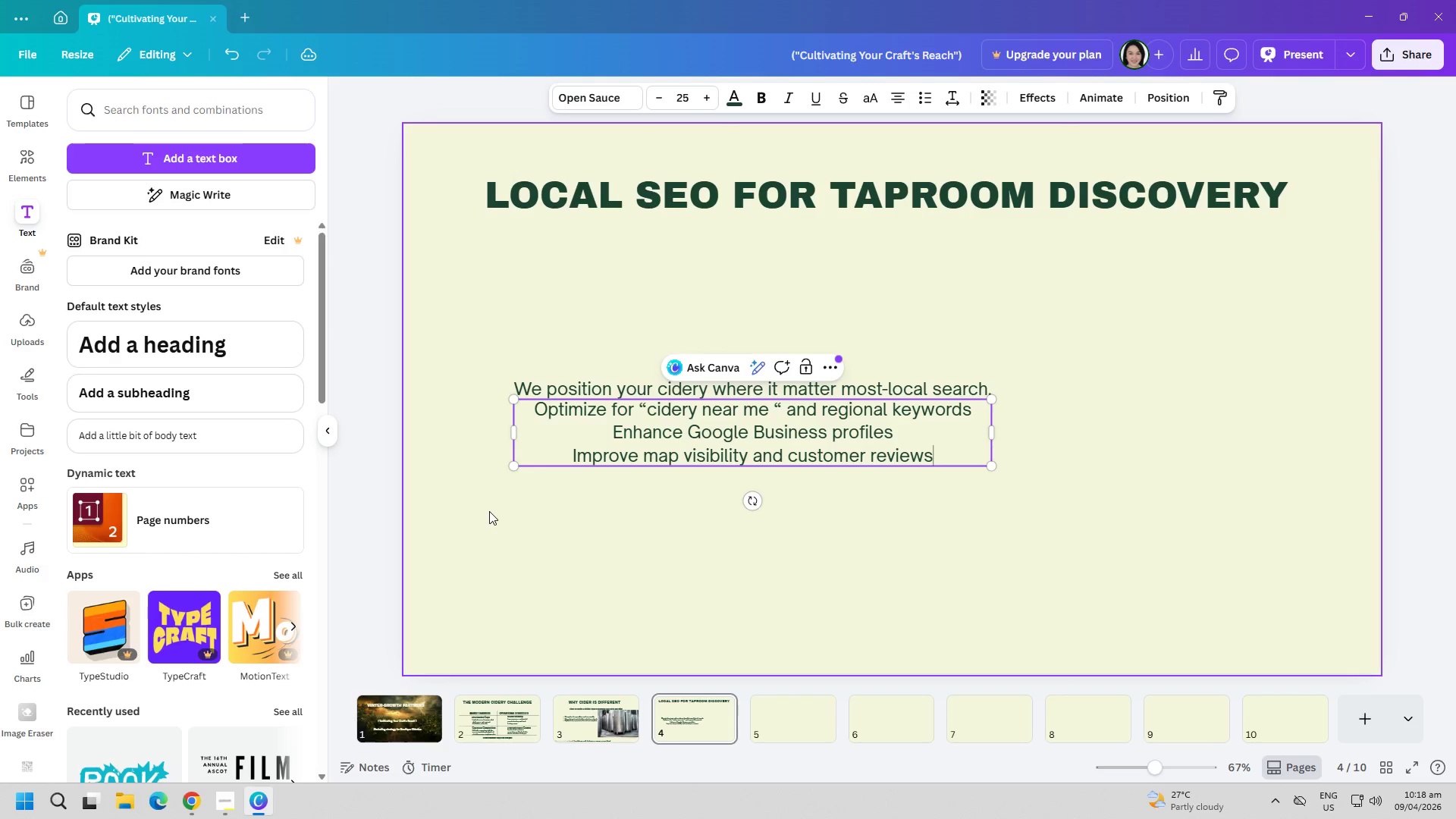 
key(Control+ControlLeft)
 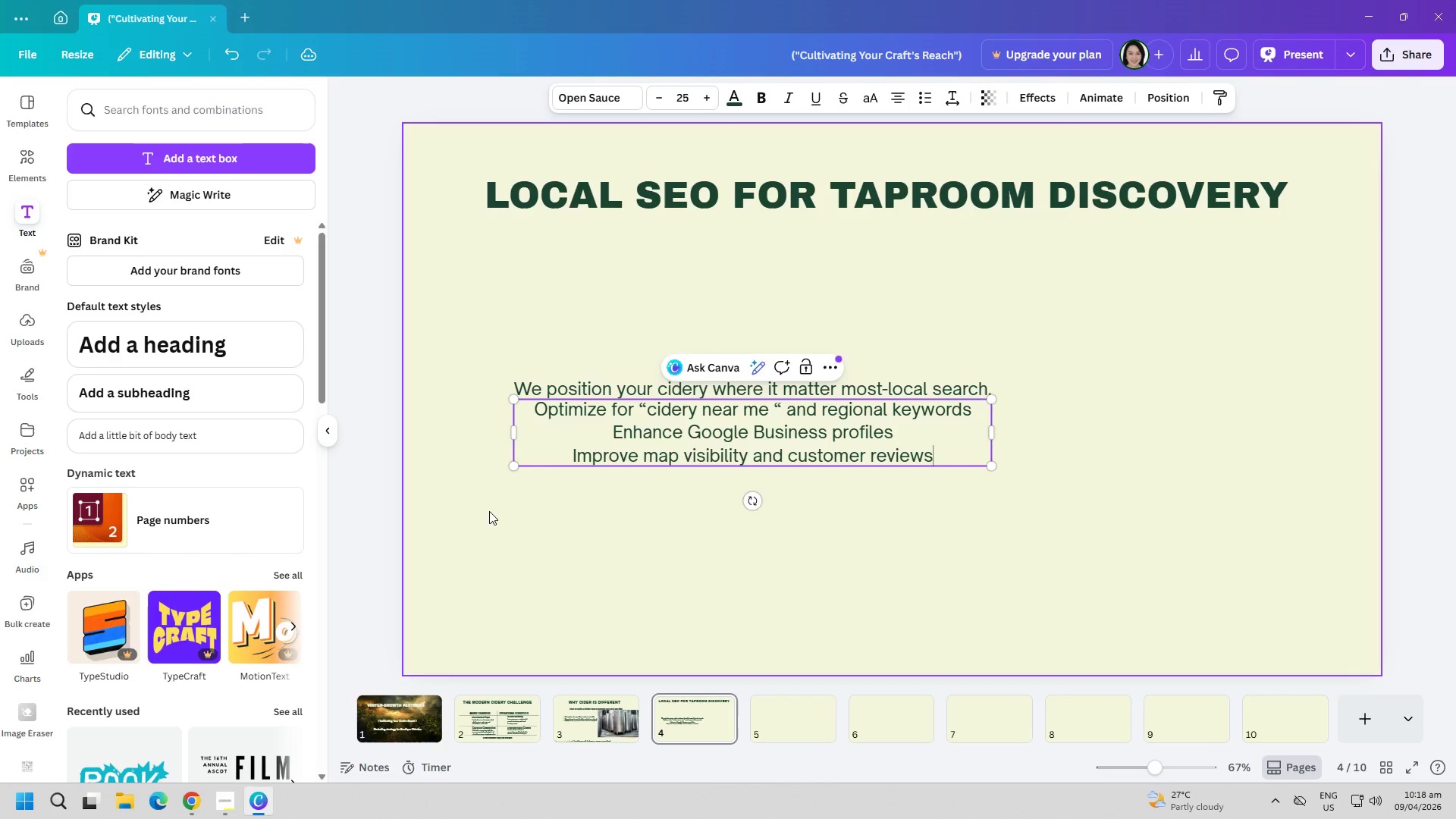 
key(Control+A)
 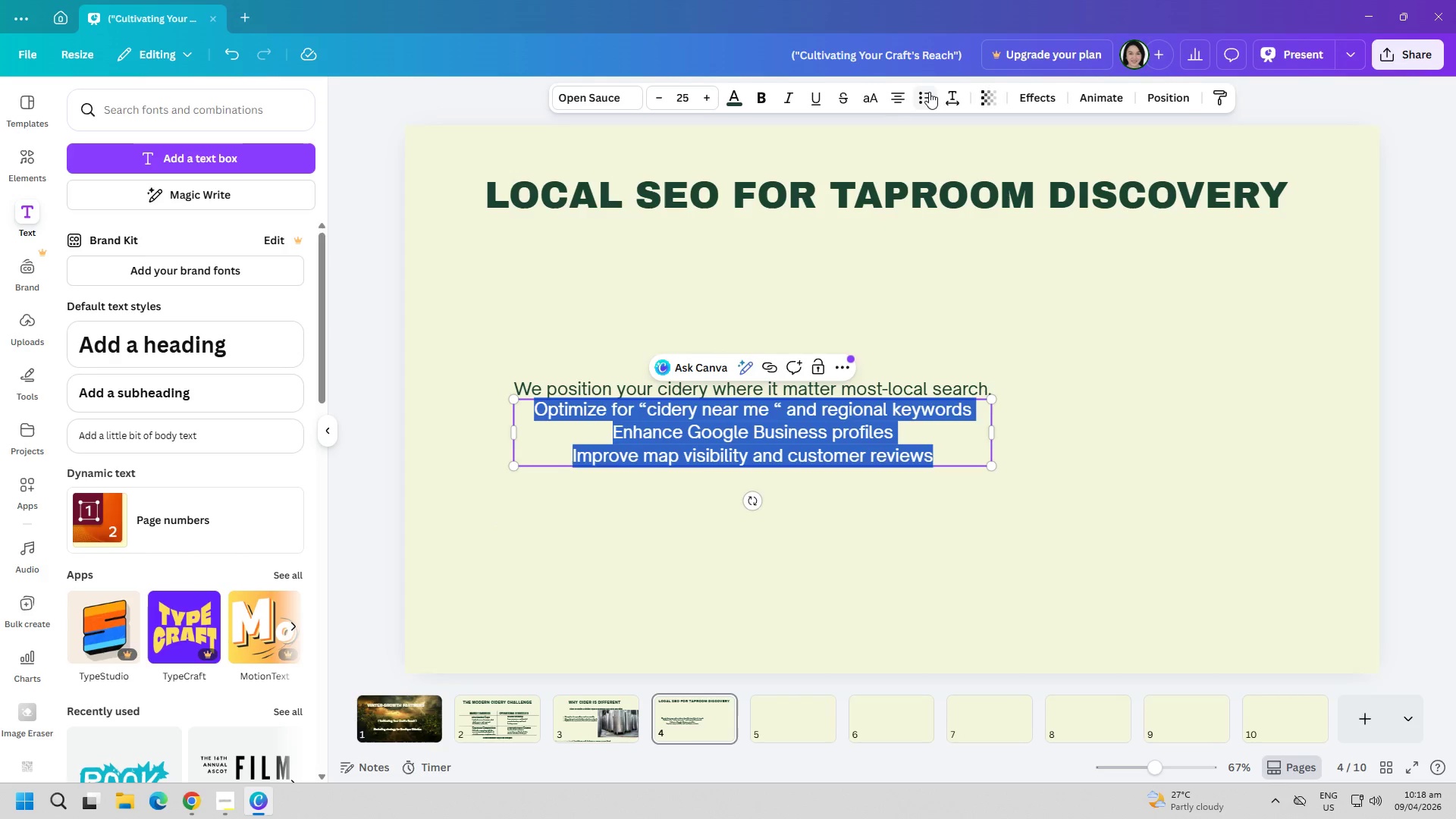 
double_click([834, 540])
 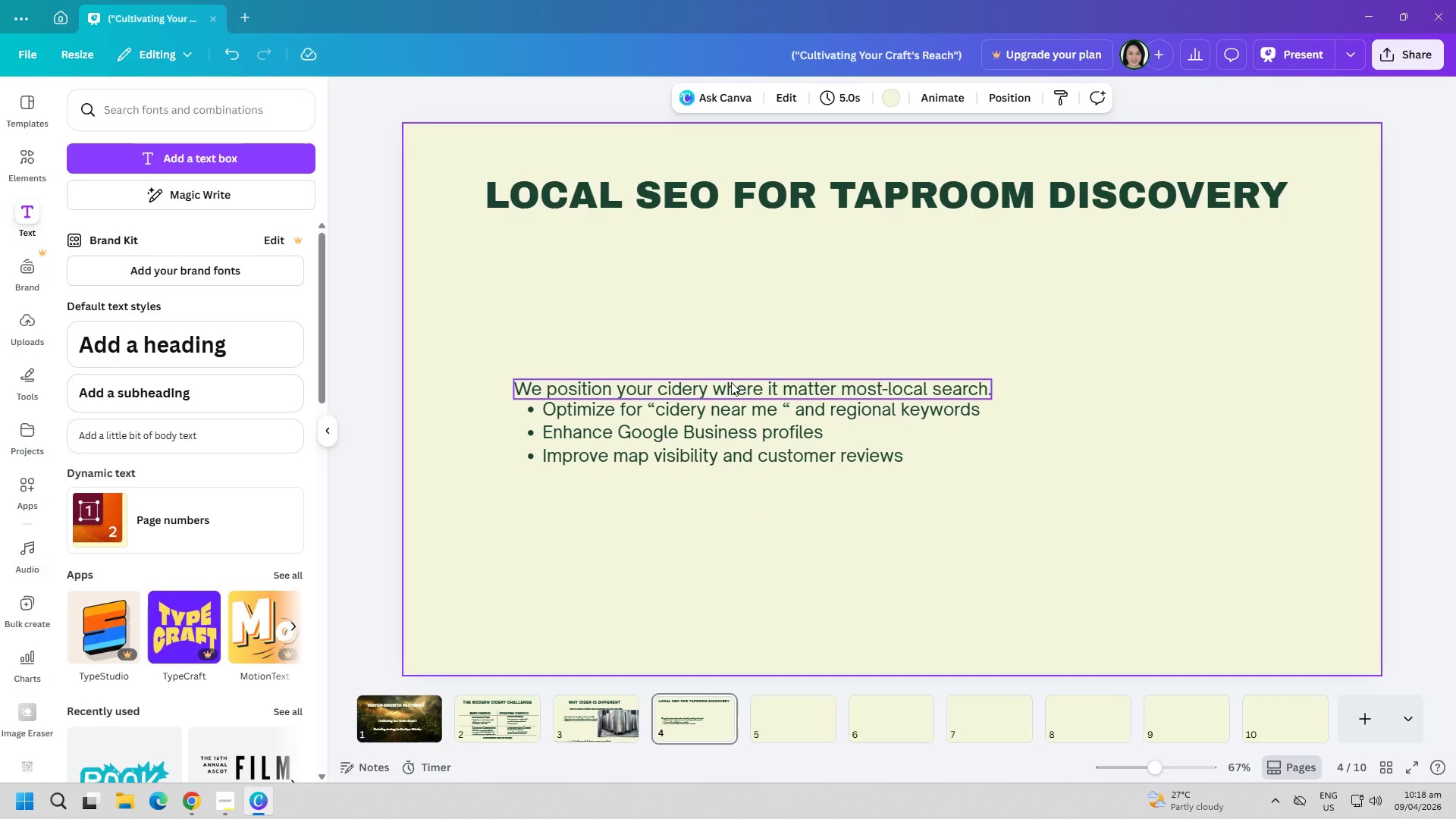 
left_click_drag(start_coordinate=[731, 382], to_coordinate=[733, 370])
 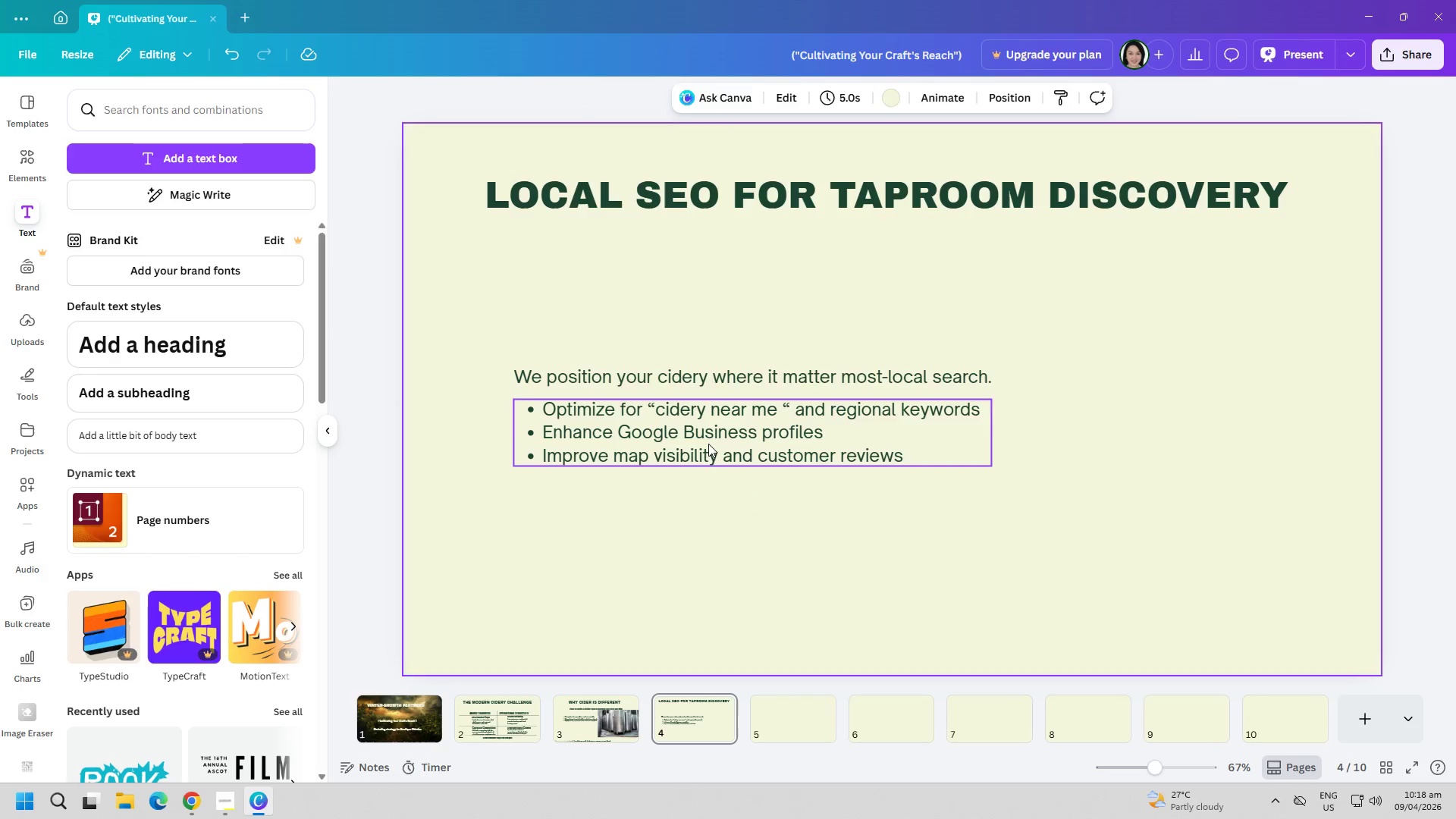 
left_click_drag(start_coordinate=[708, 442], to_coordinate=[697, 475])
 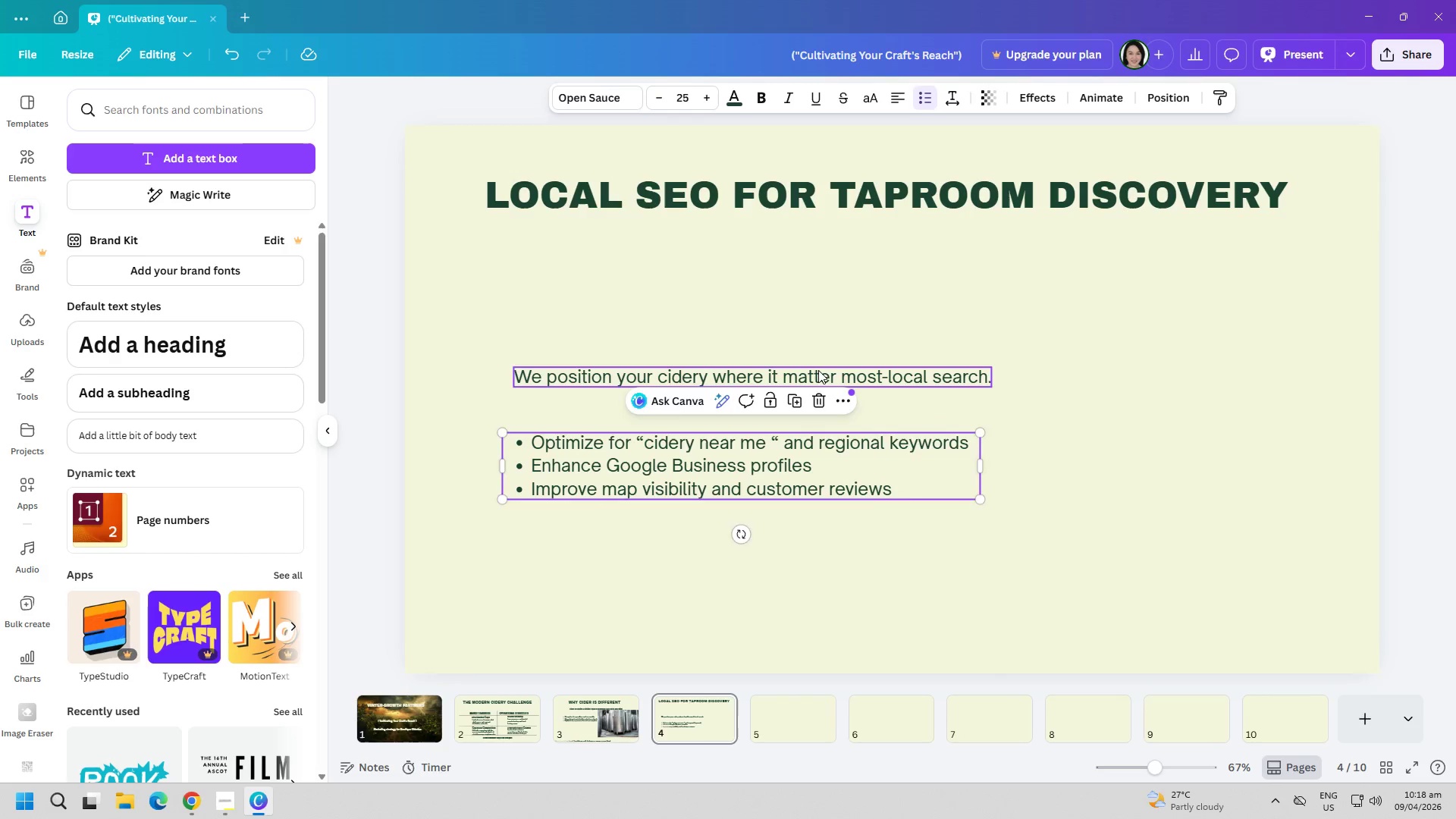 
left_click([820, 365])
 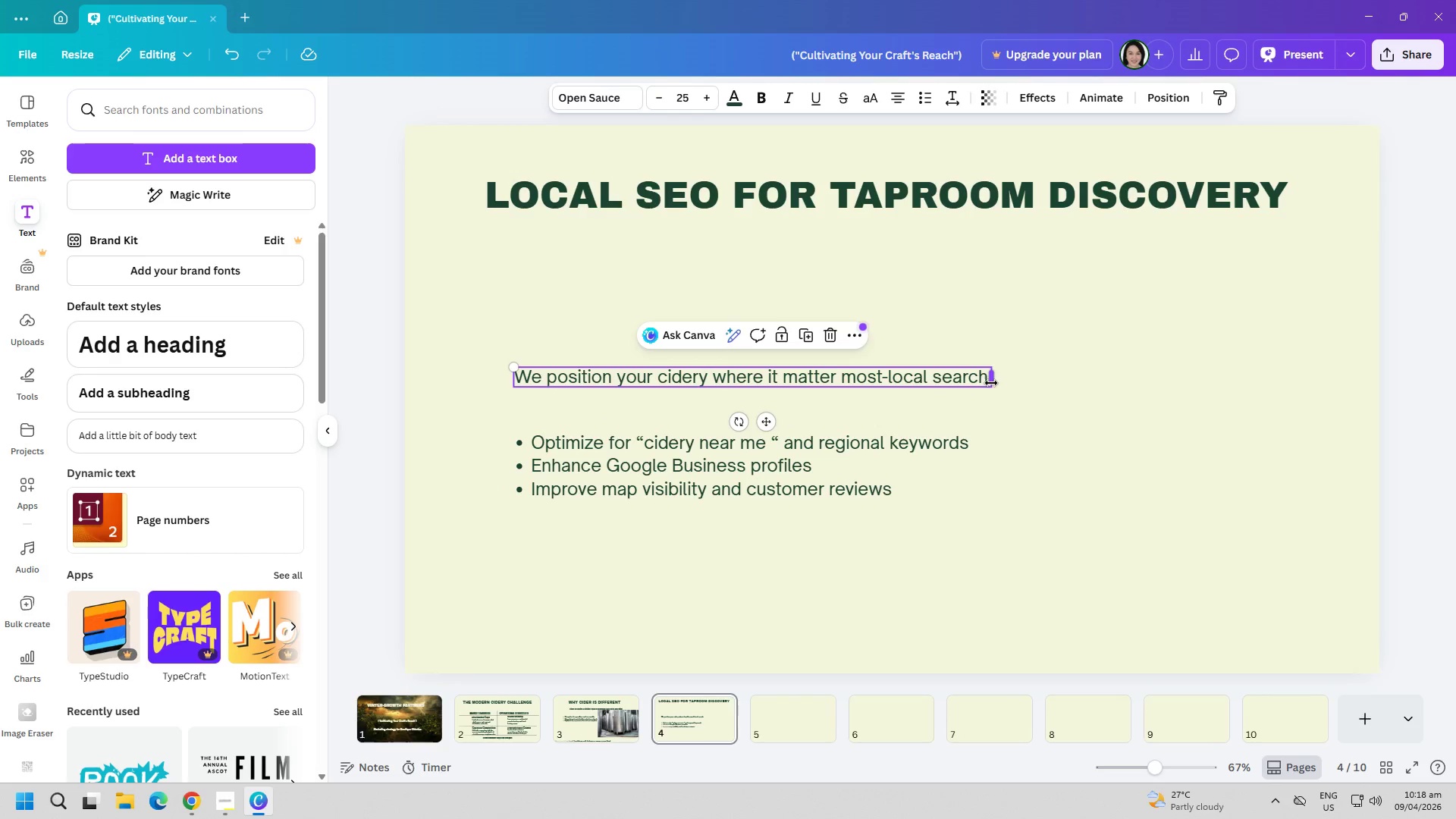 
left_click_drag(start_coordinate=[990, 390], to_coordinate=[1030, 413])
 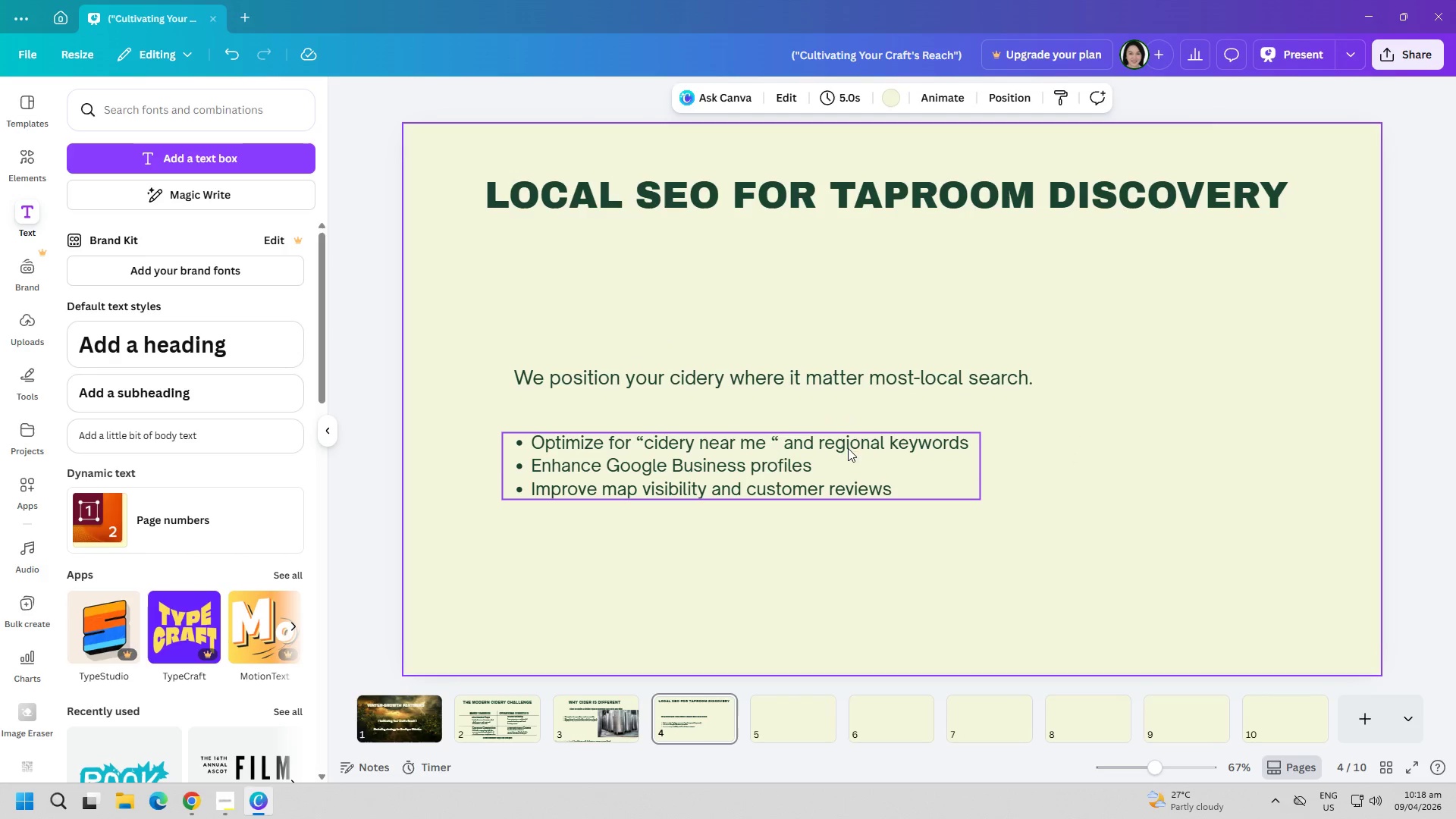 
left_click_drag(start_coordinate=[766, 455], to_coordinate=[788, 440])
 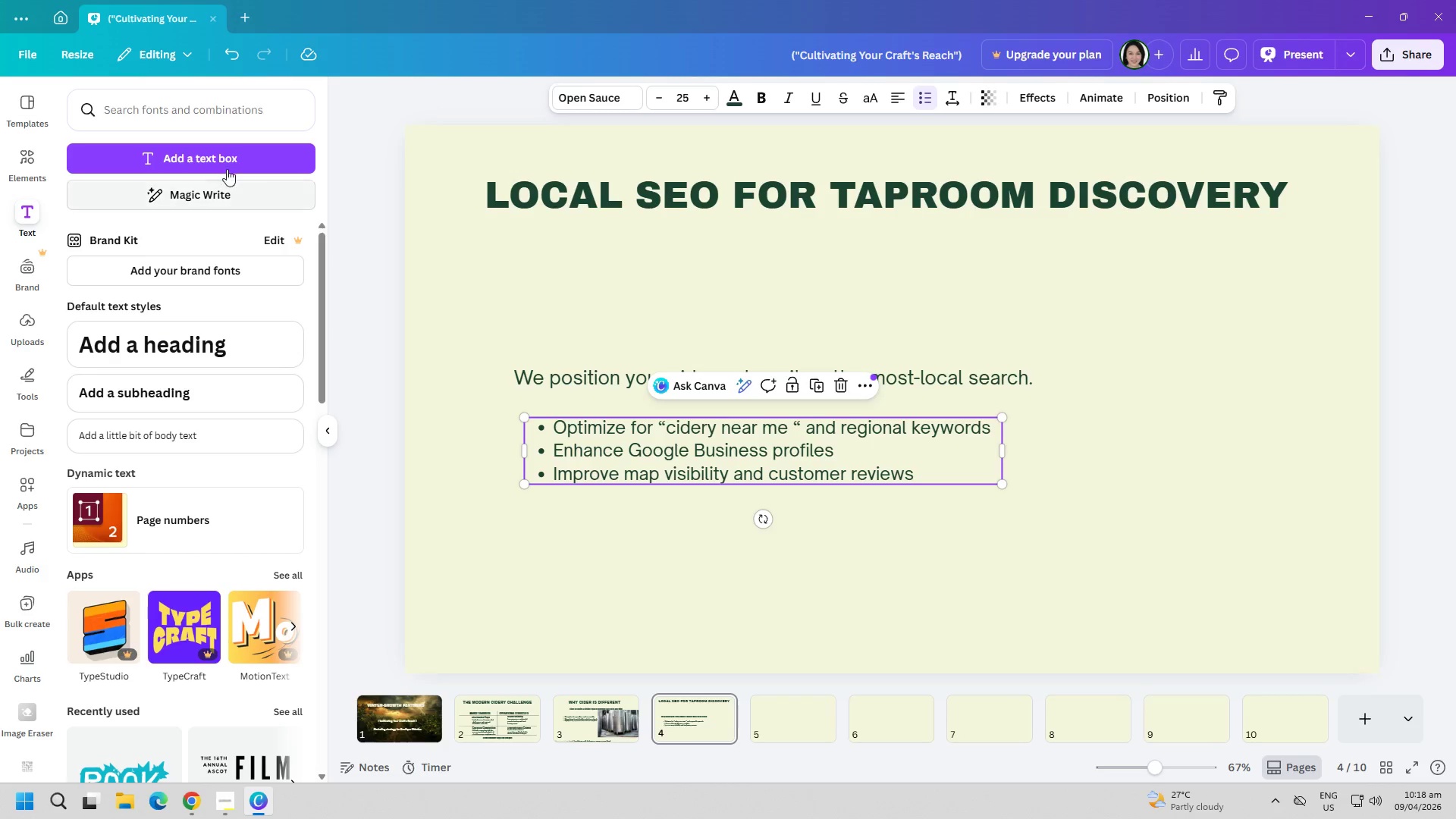 
left_click([220, 160])
 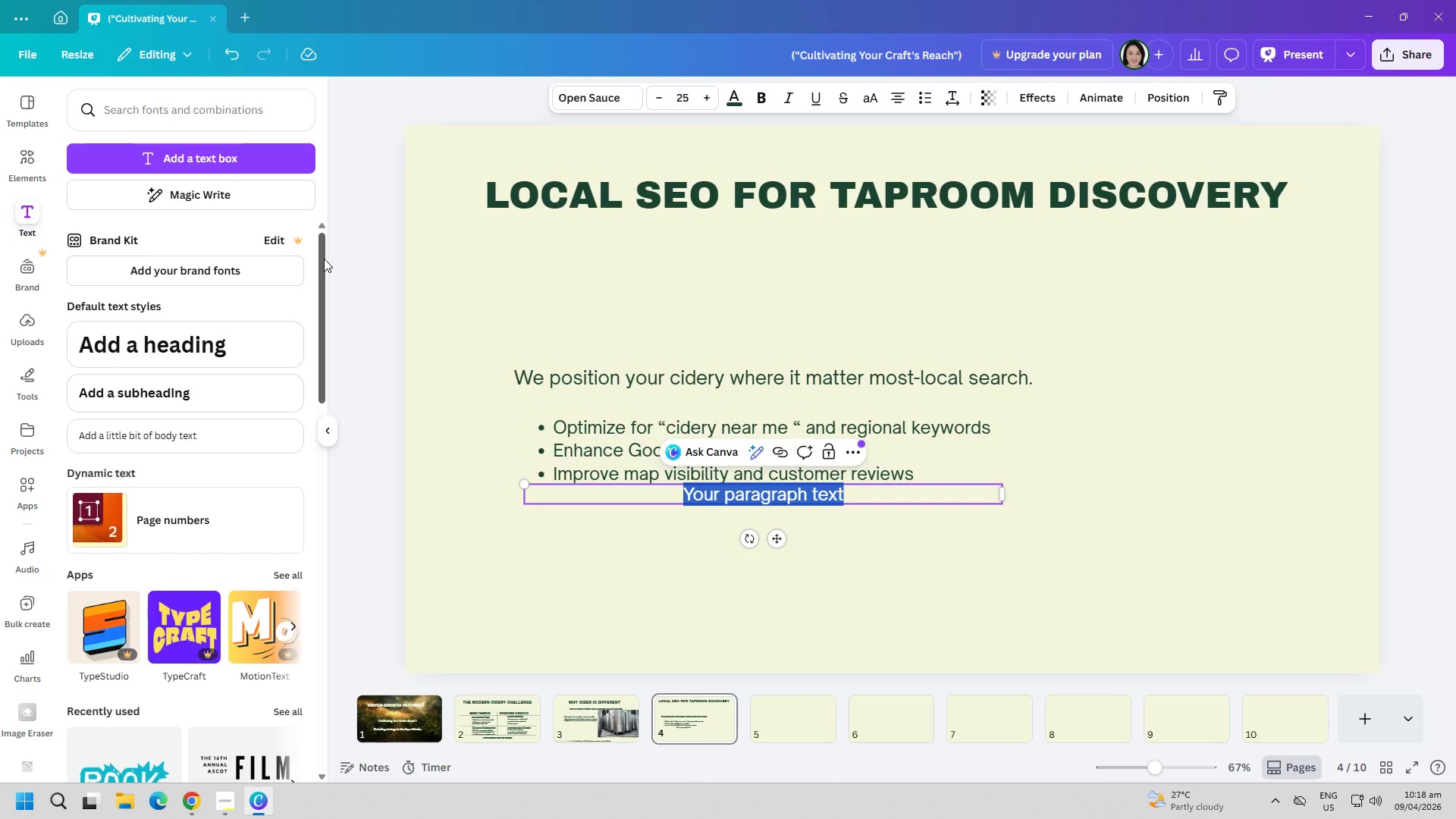 
type(Turn local seaches into tasting room)
 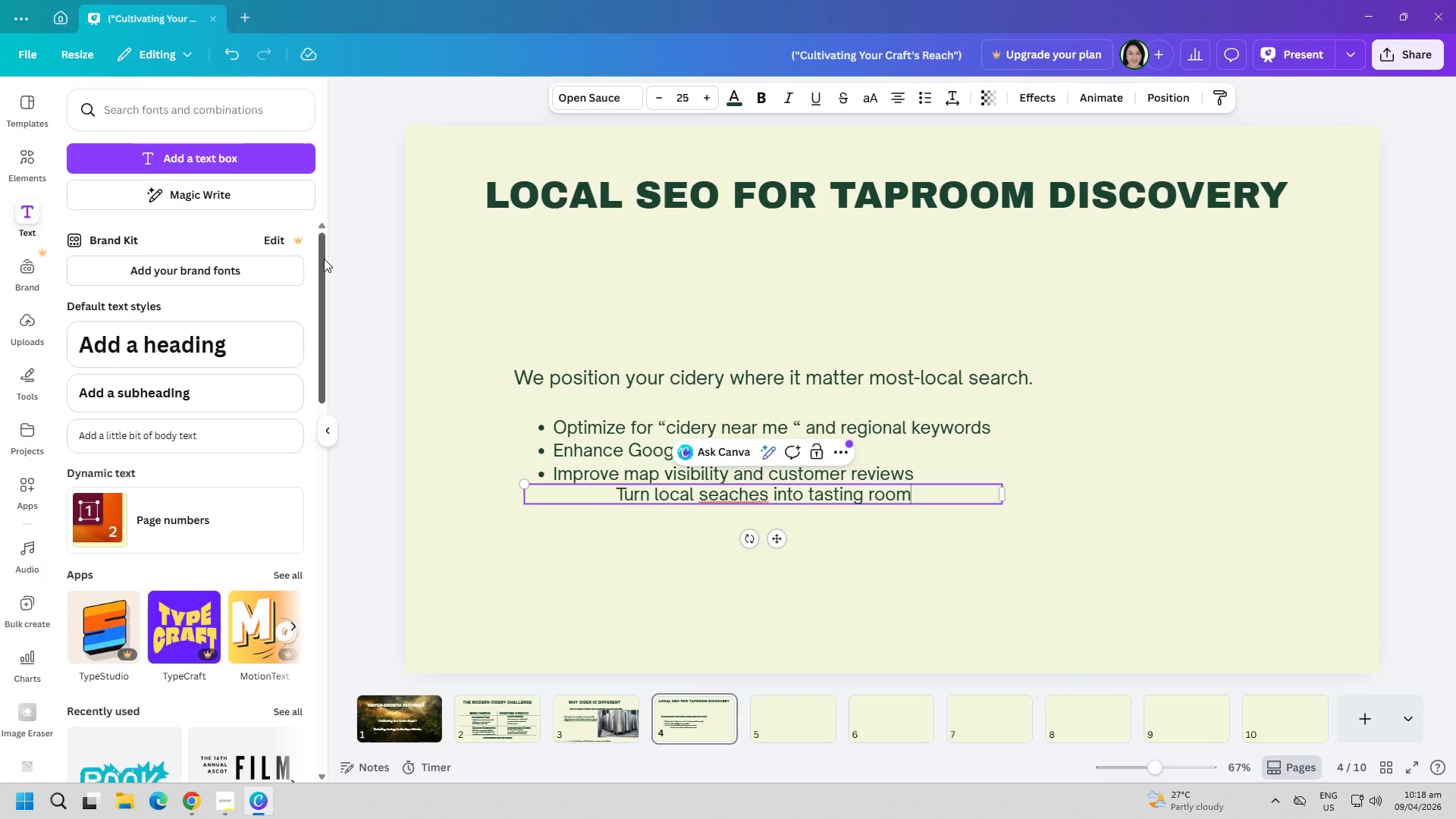 
hold_key(key=ArrowLeft, duration=1.22)
 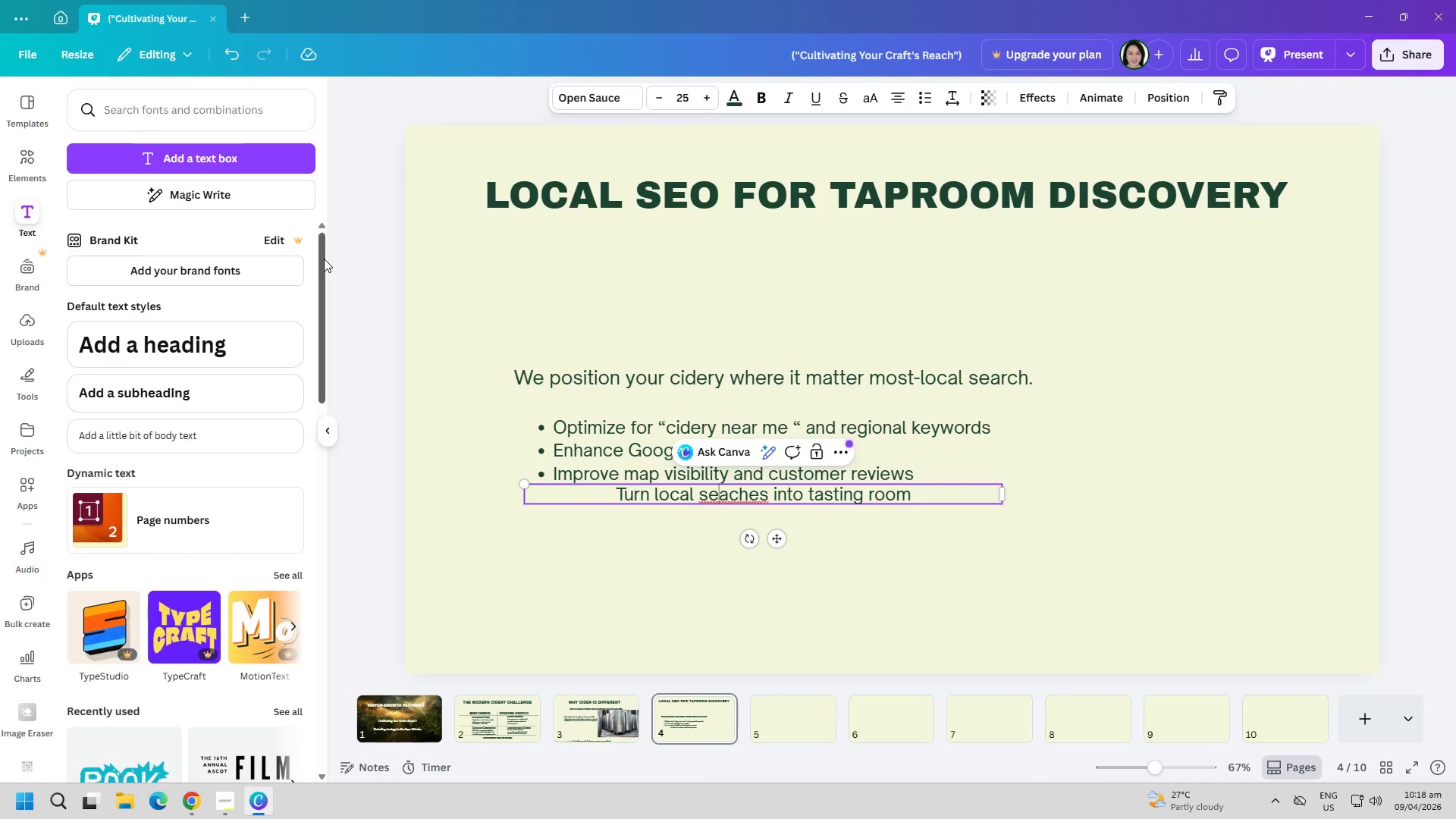 
key(ArrowRight)
 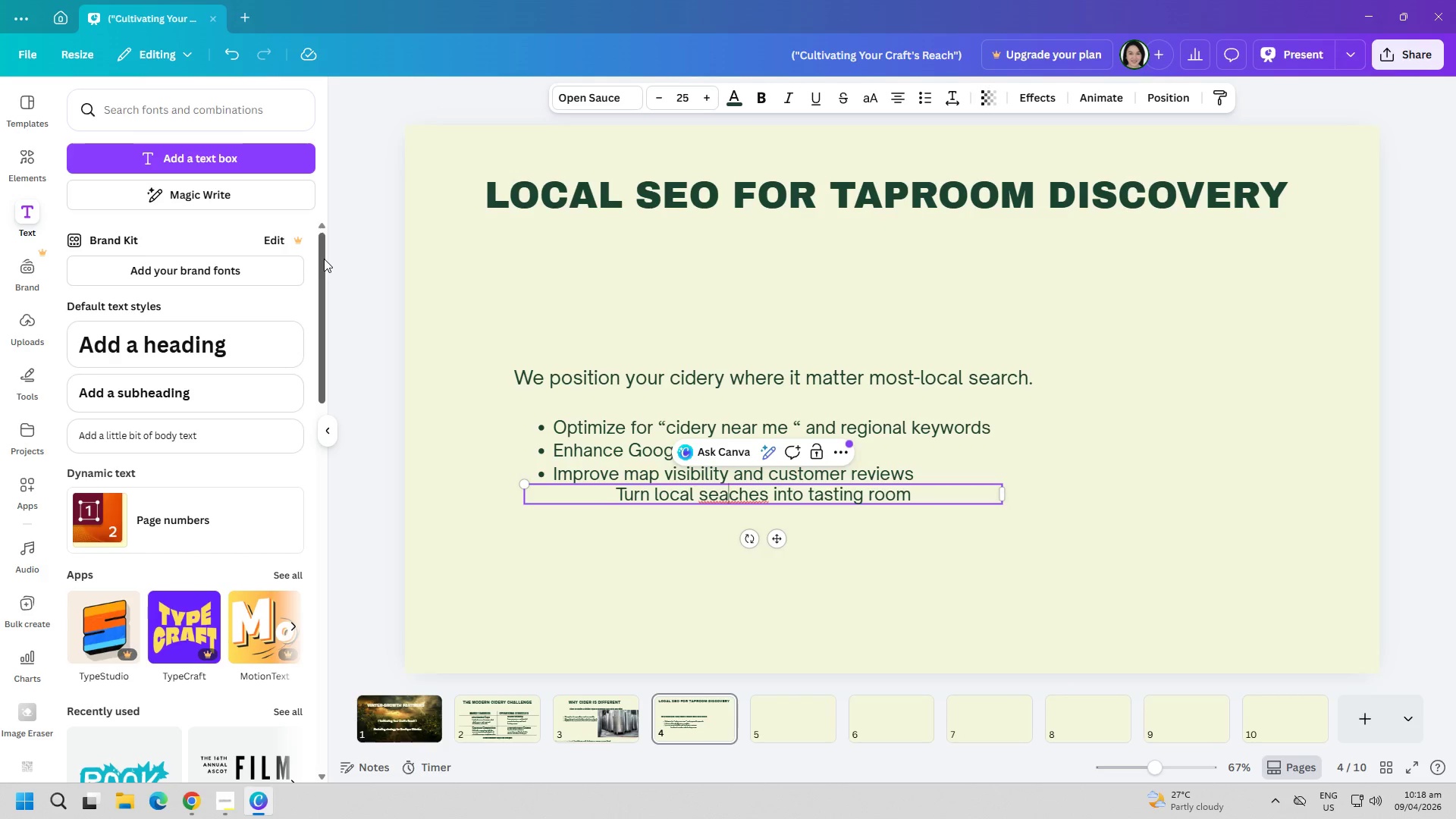 
key(R)
 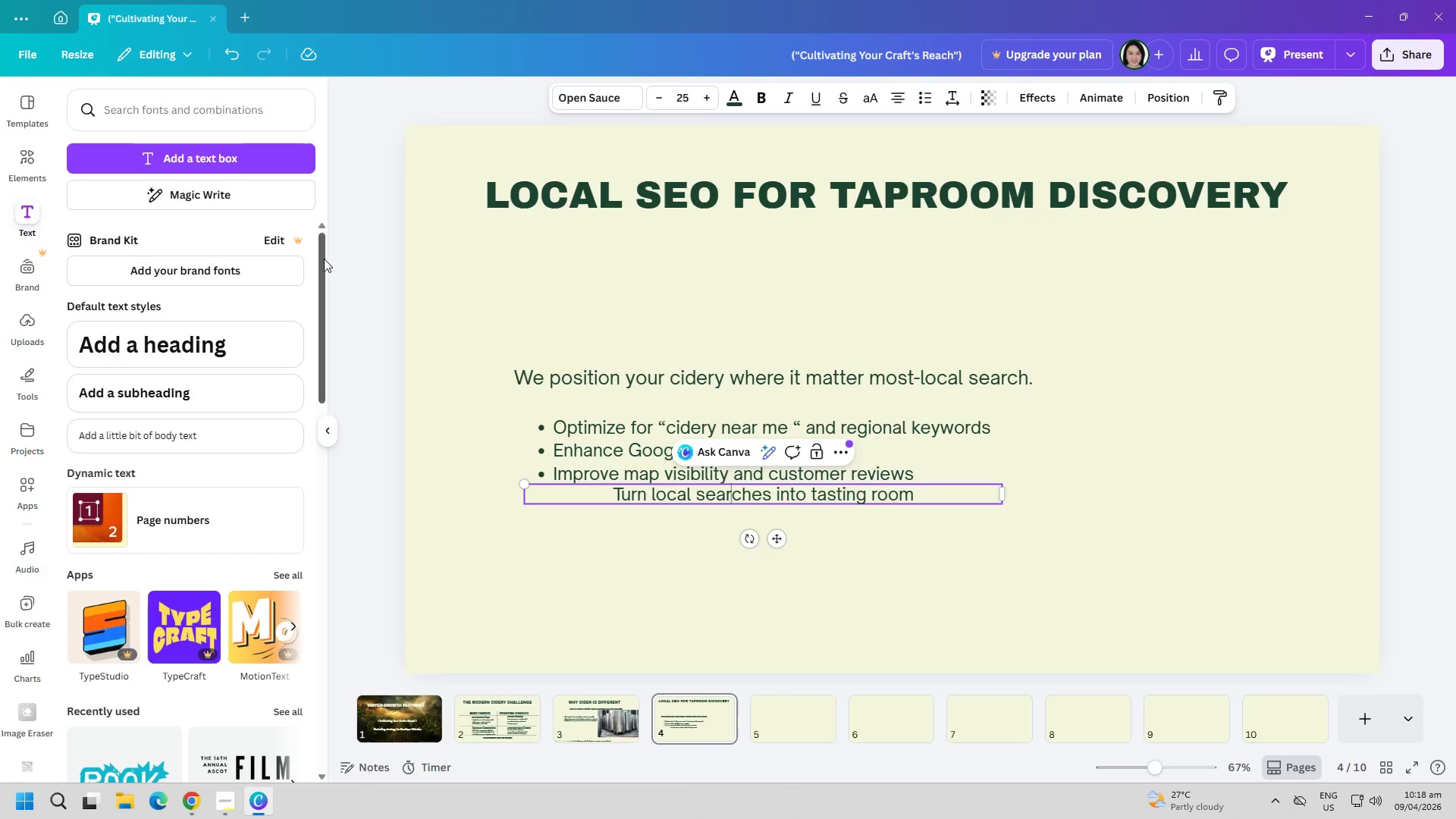 
hold_key(key=ArrowRight, duration=1.5)
 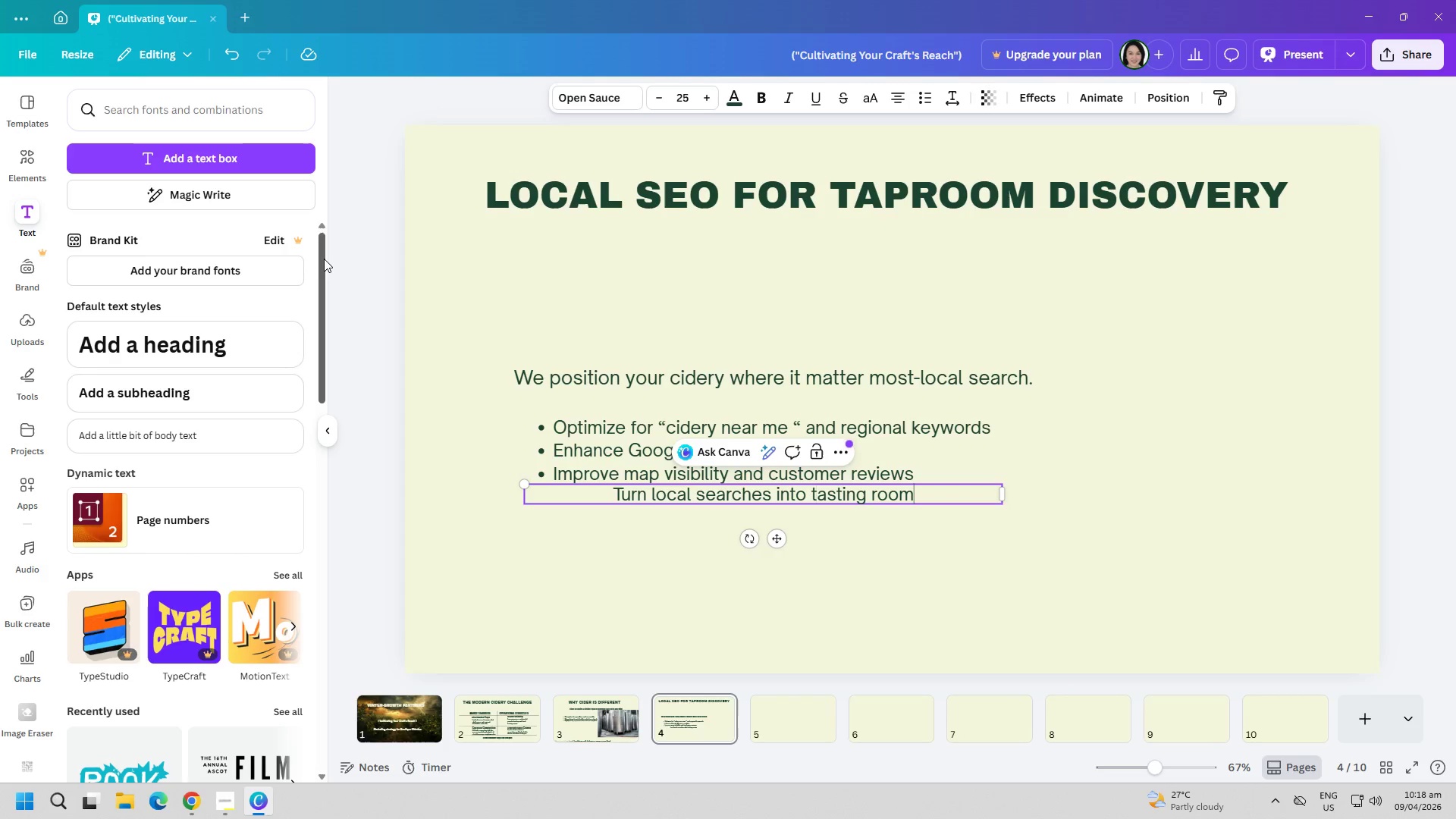 
key(ArrowRight)
 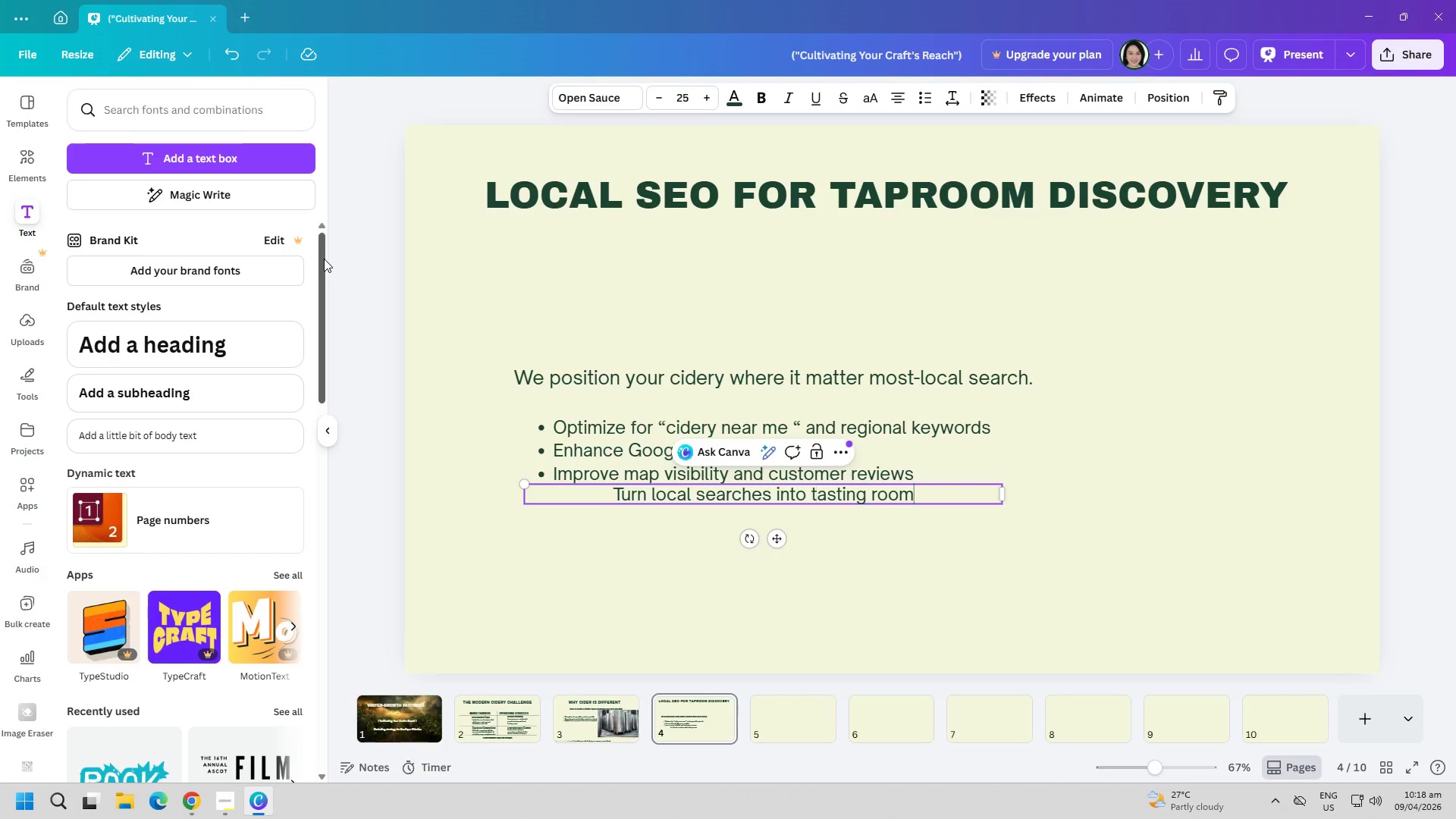 
type( visits.)
 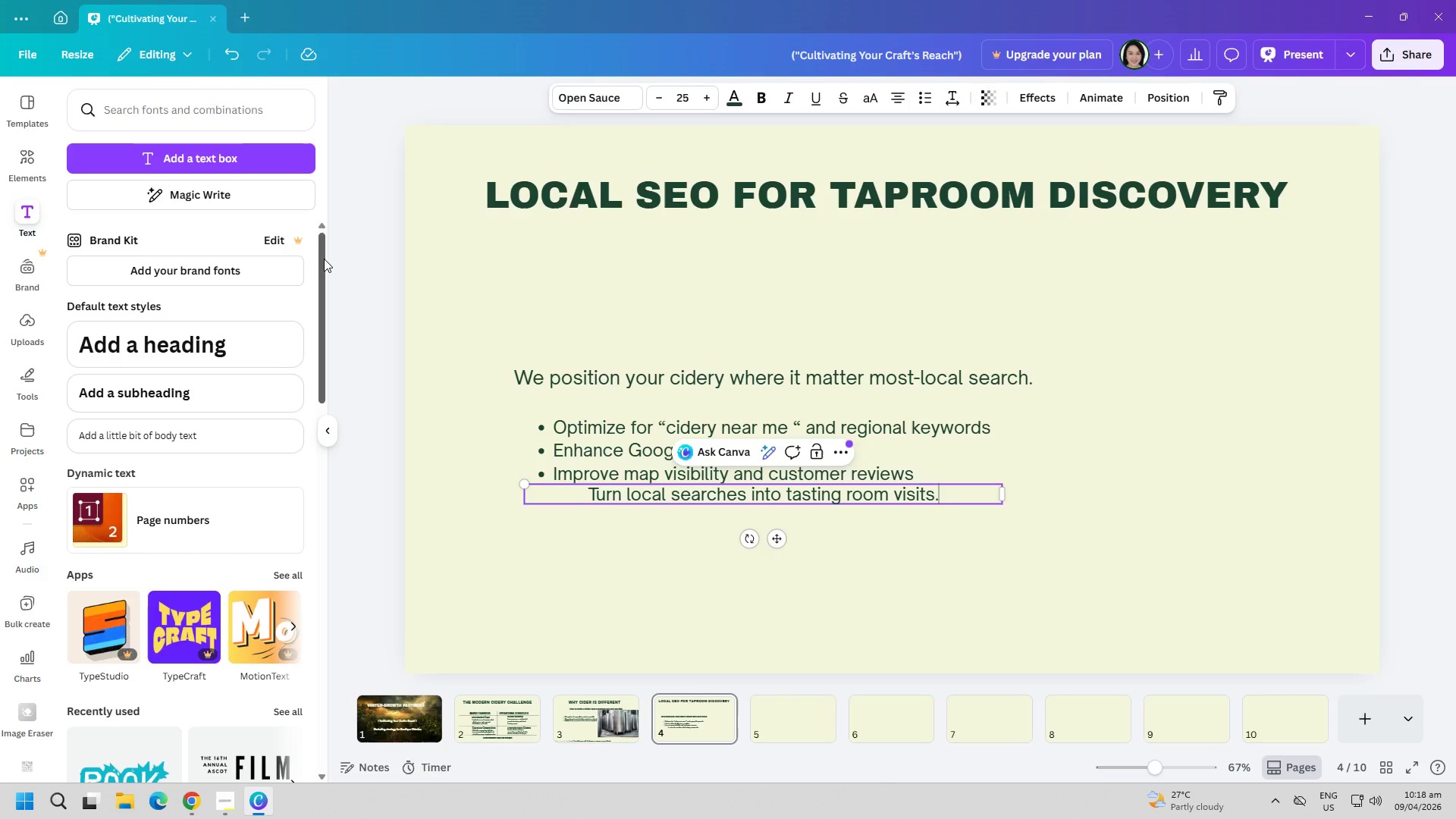 
key(Control+A)
 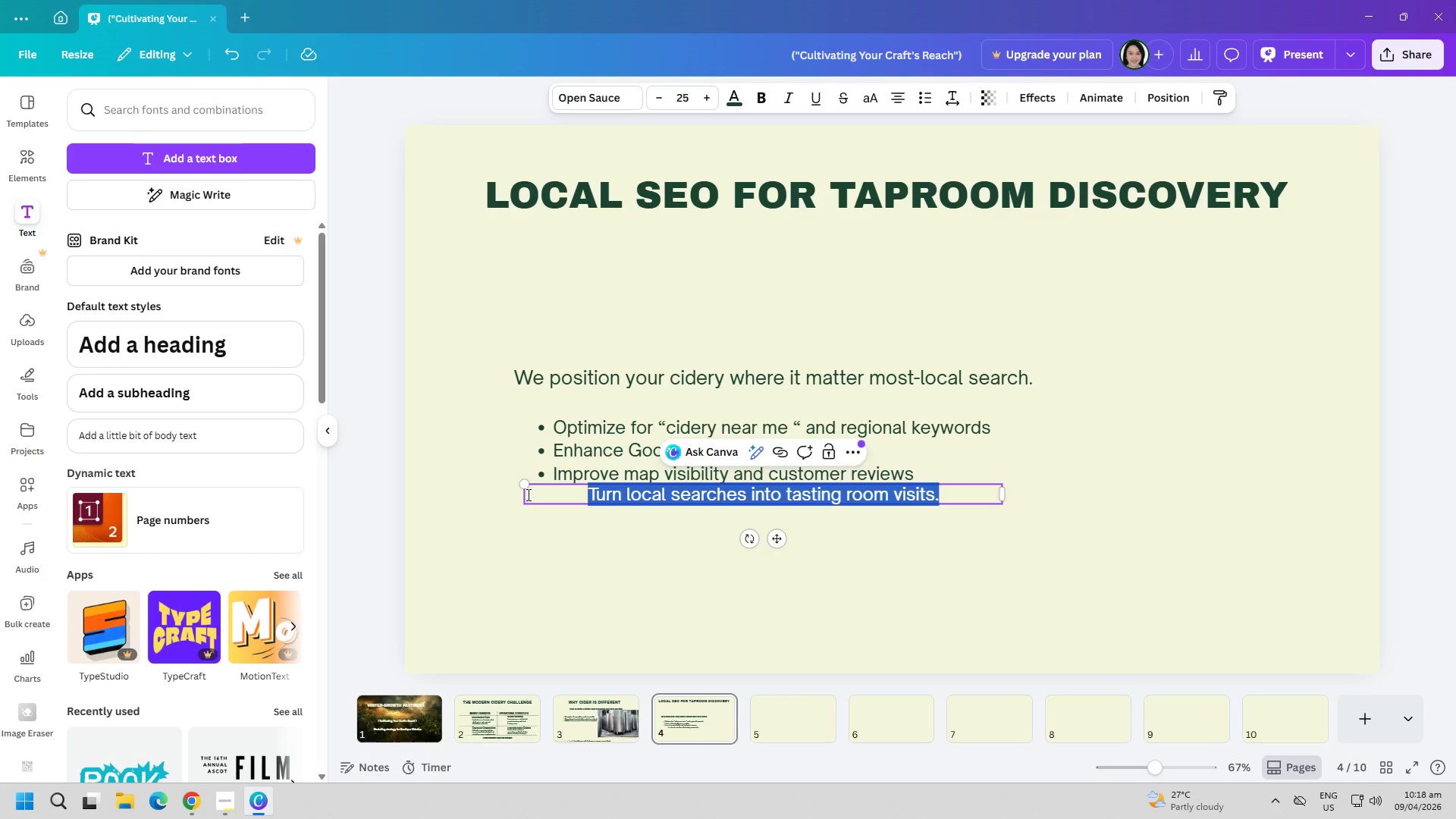 
wait(12.17)
 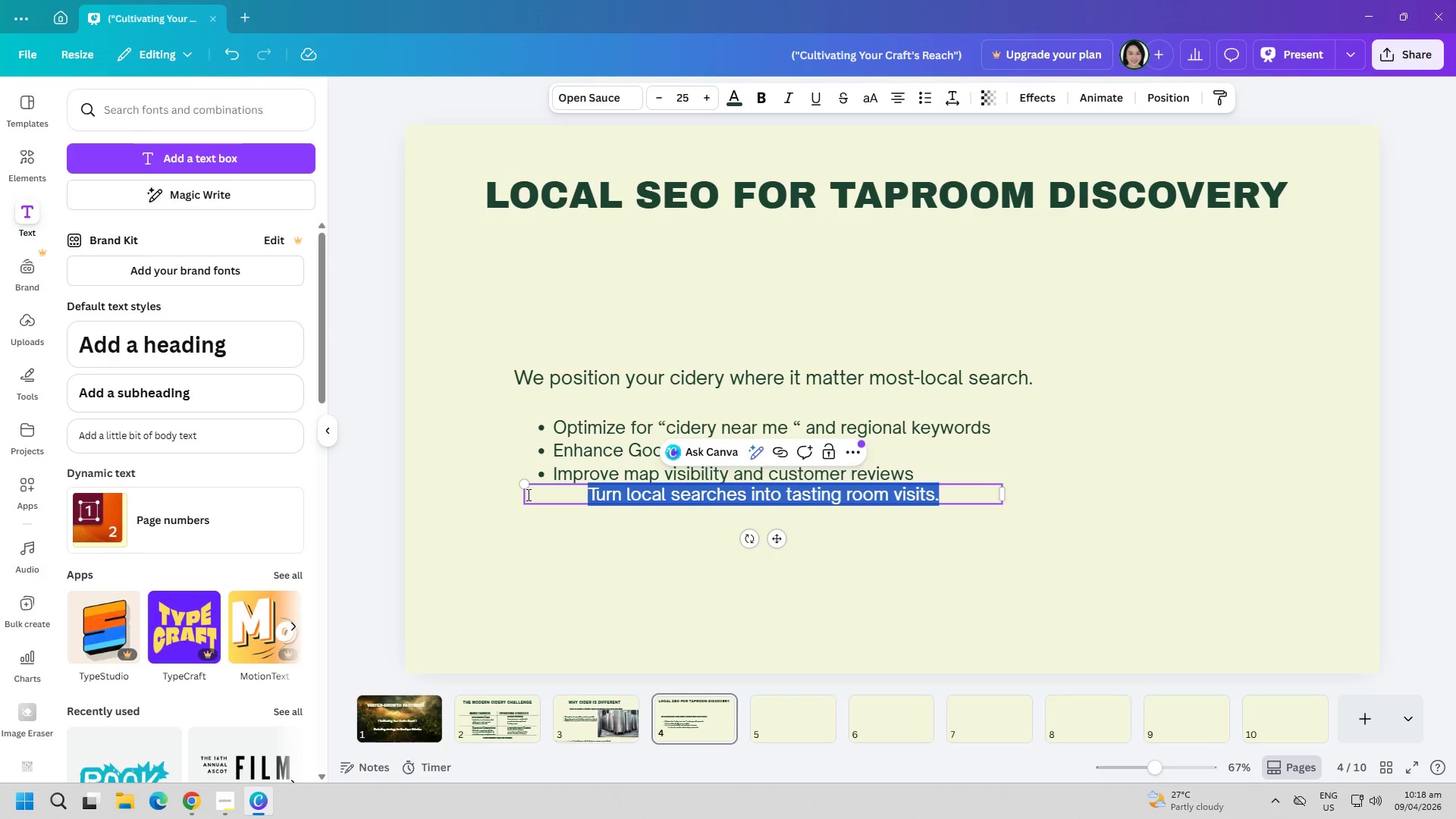 
left_click([730, 101])
 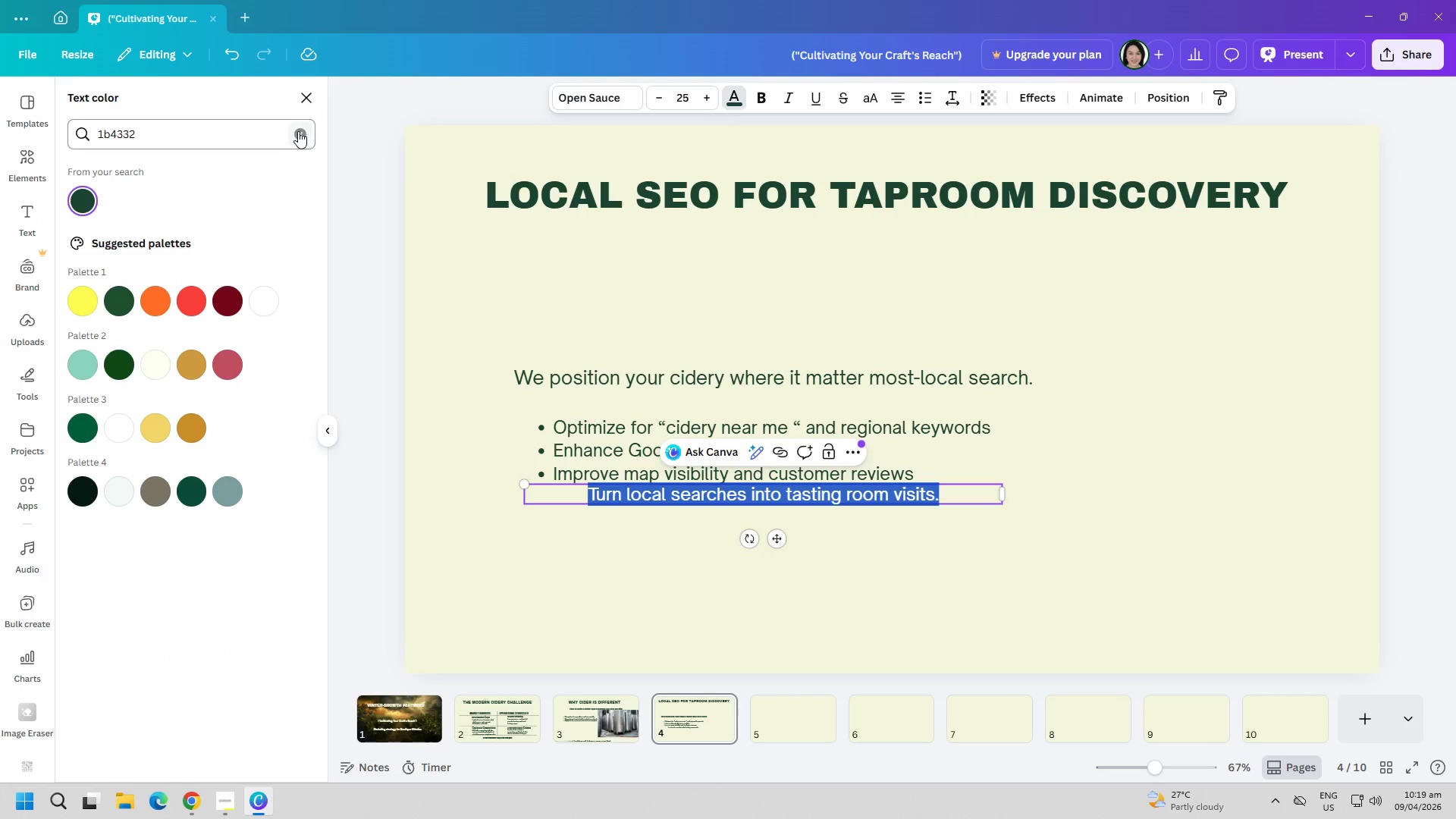 
double_click([242, 137])
 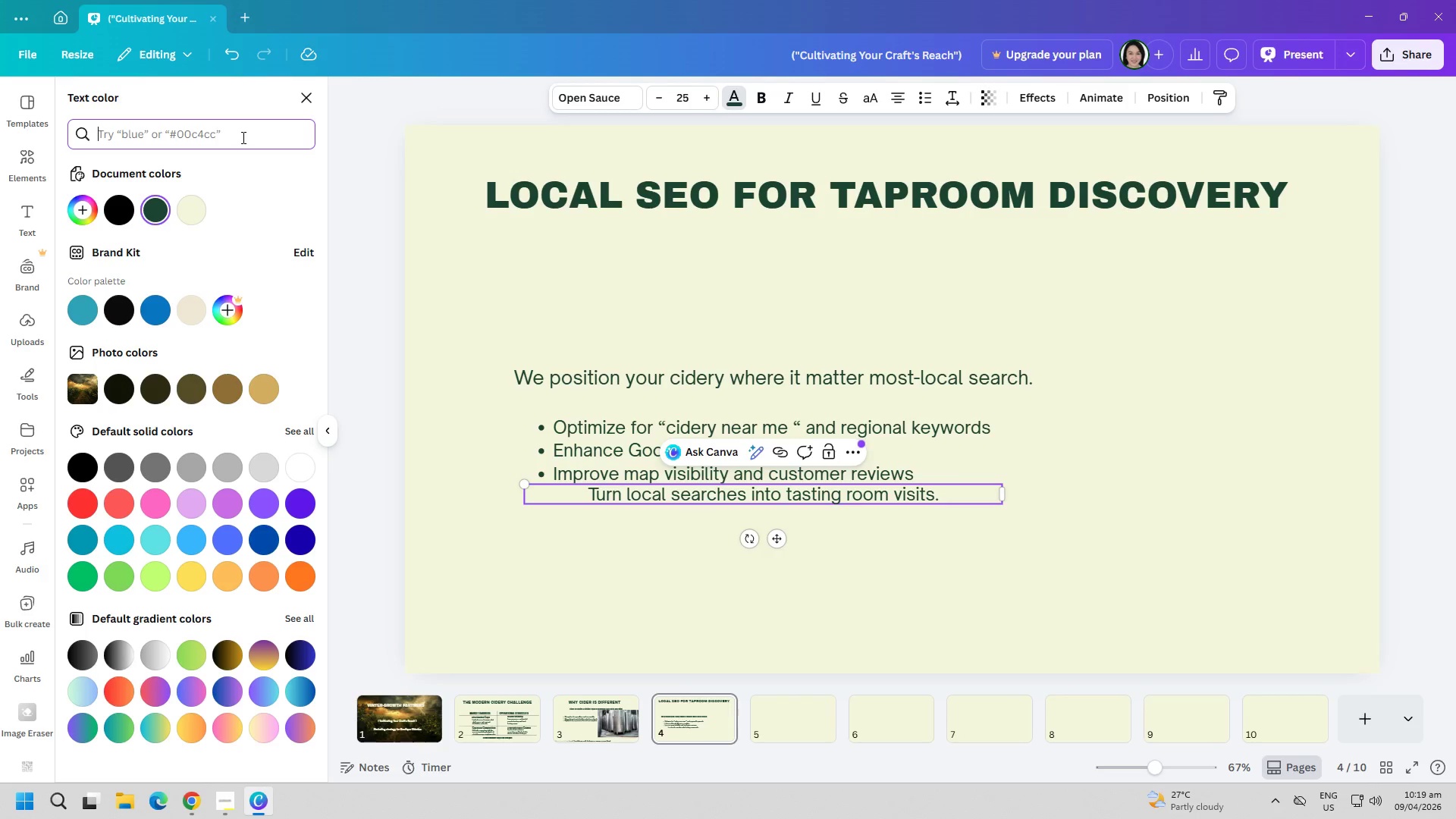 
type(daa520)
 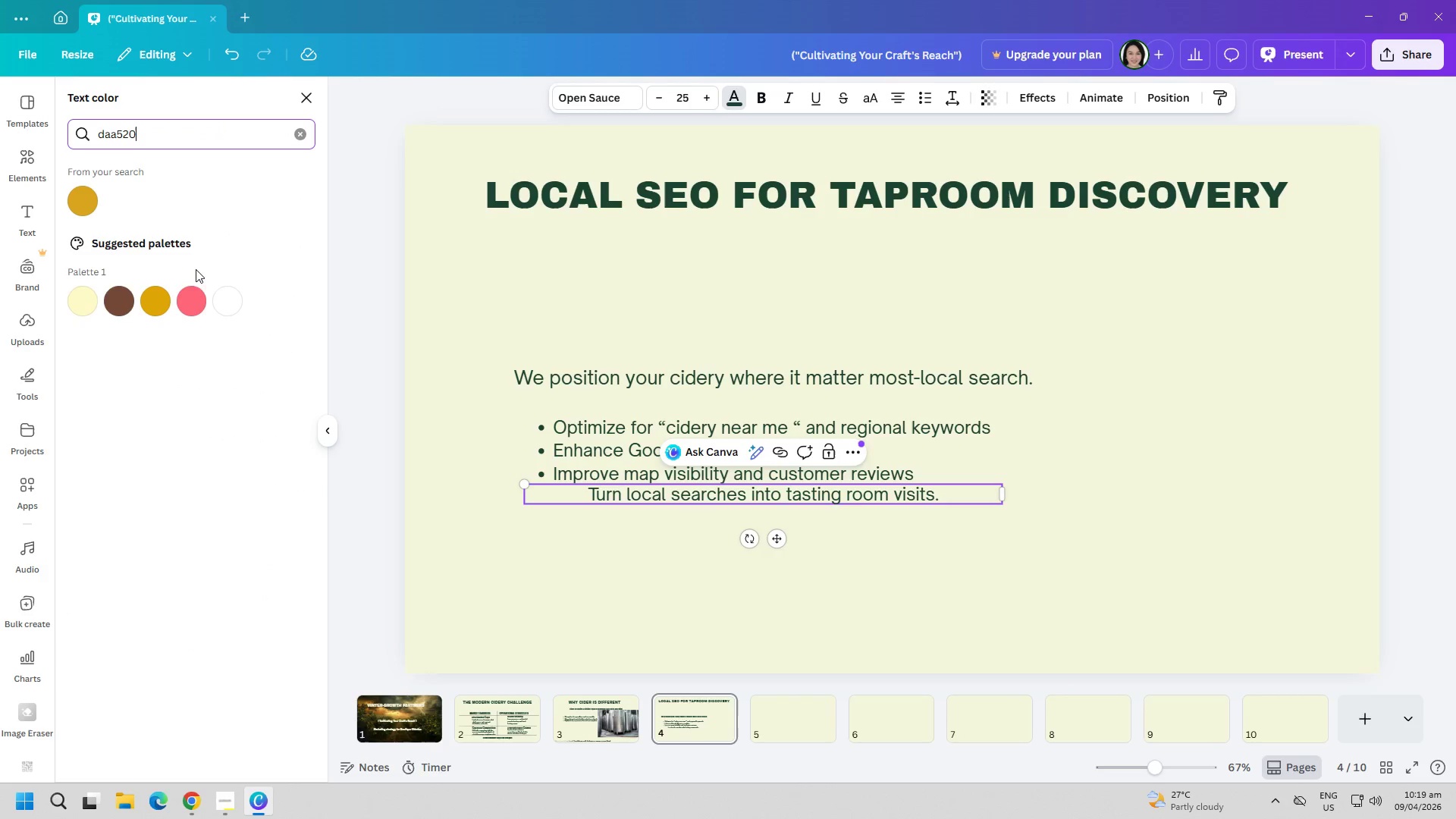 
wait(6.19)
 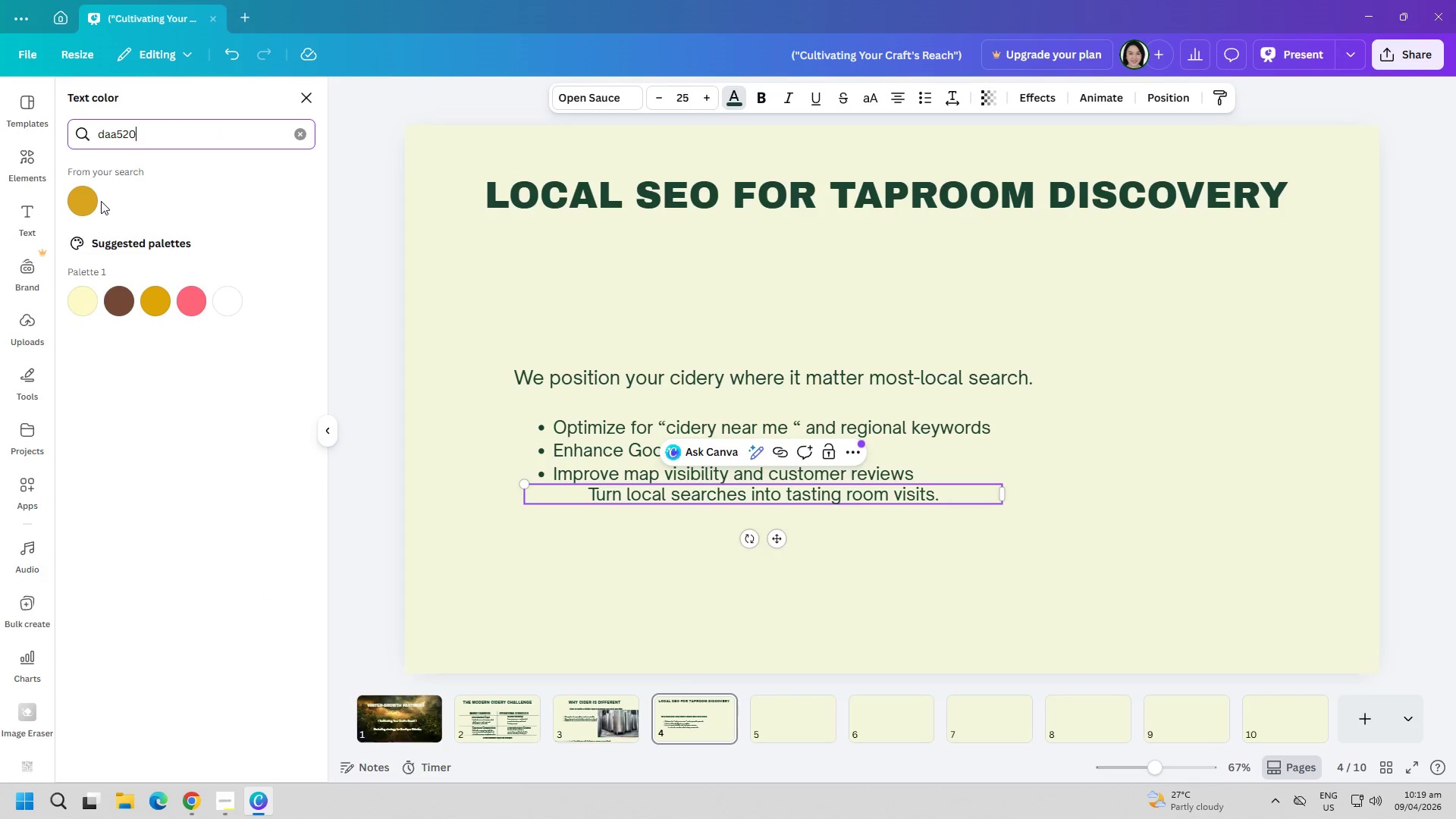 
double_click([112, 136])
 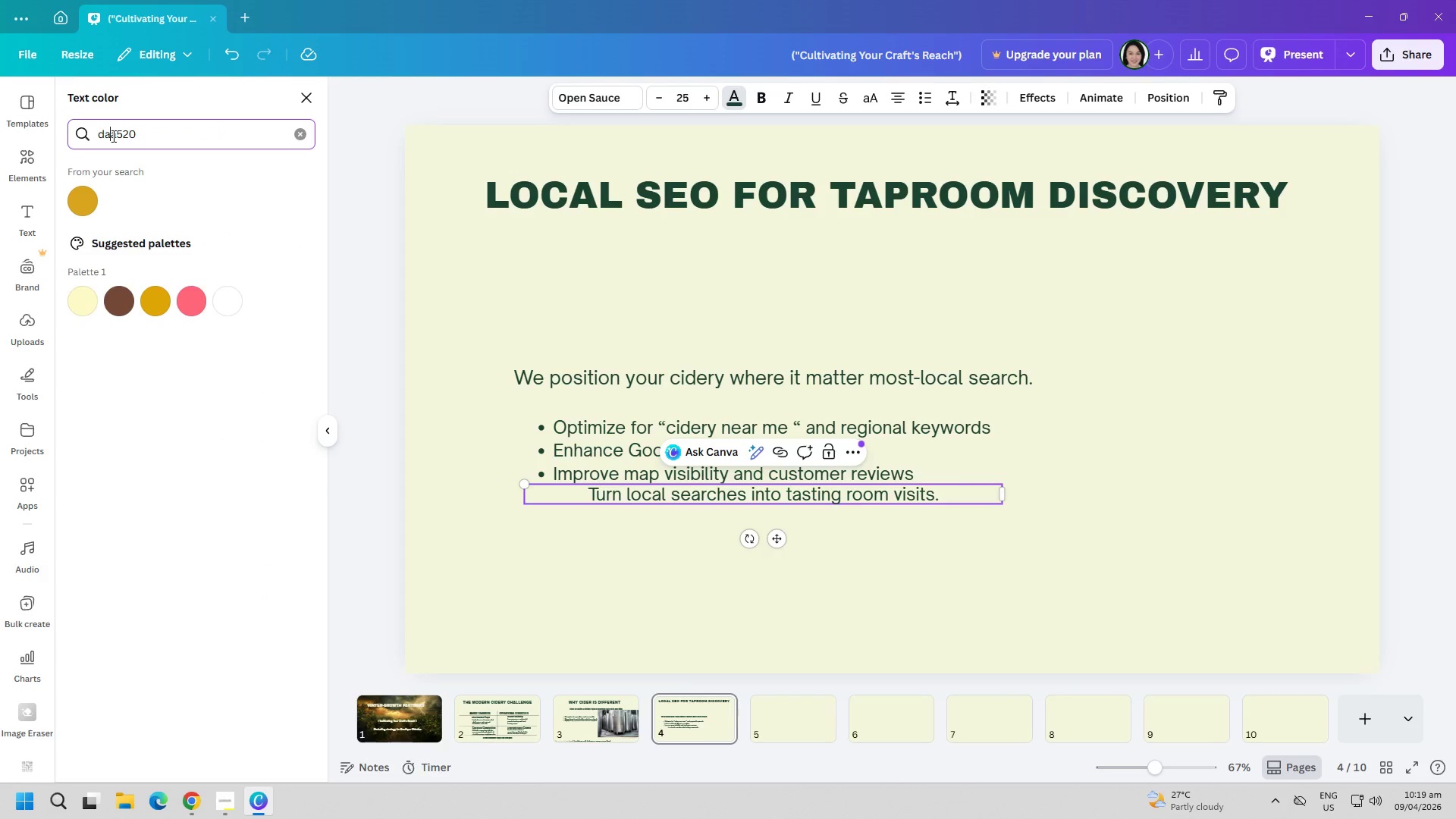 
key(CapsLock)
 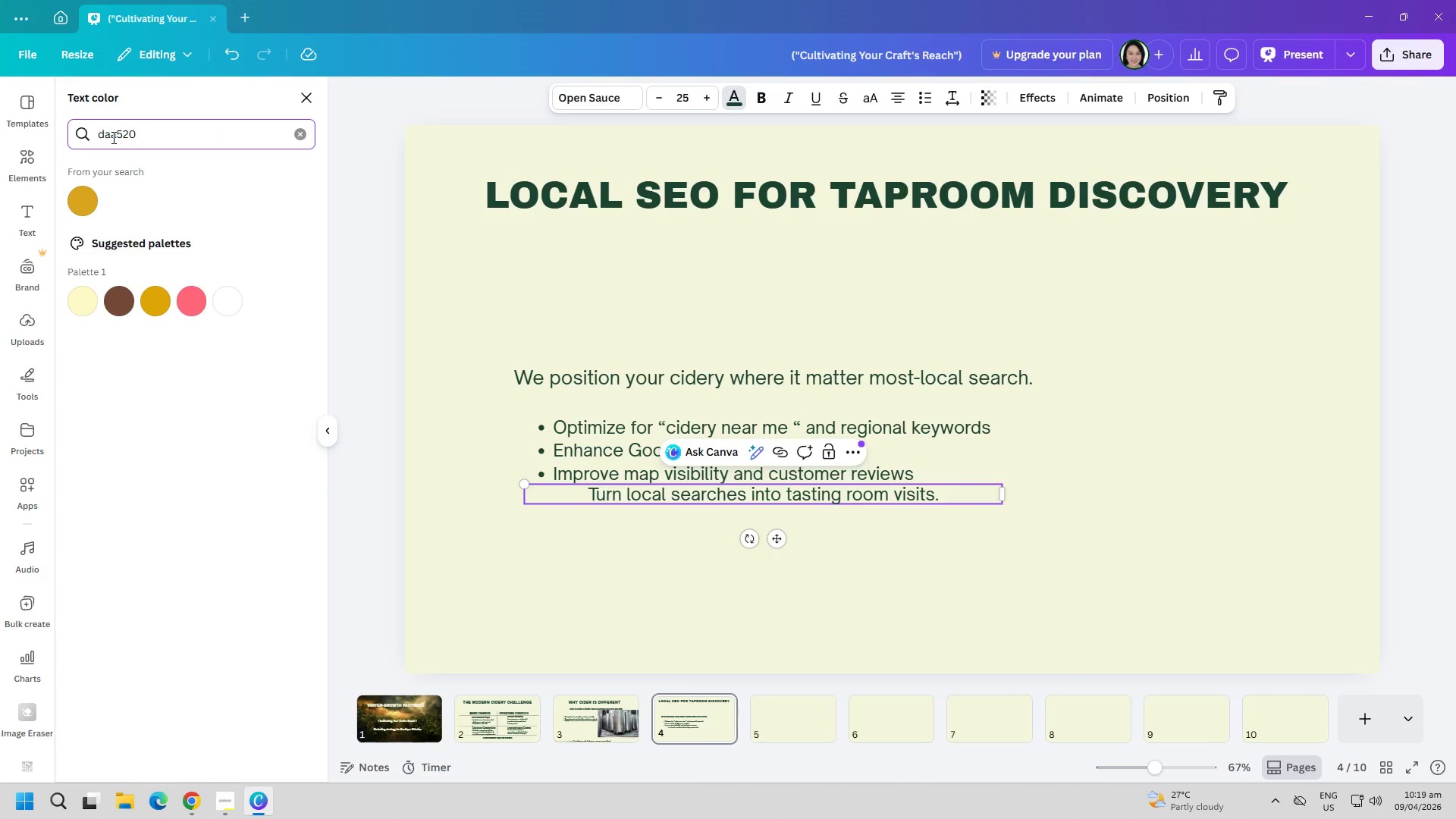 
key(ArrowRight)
 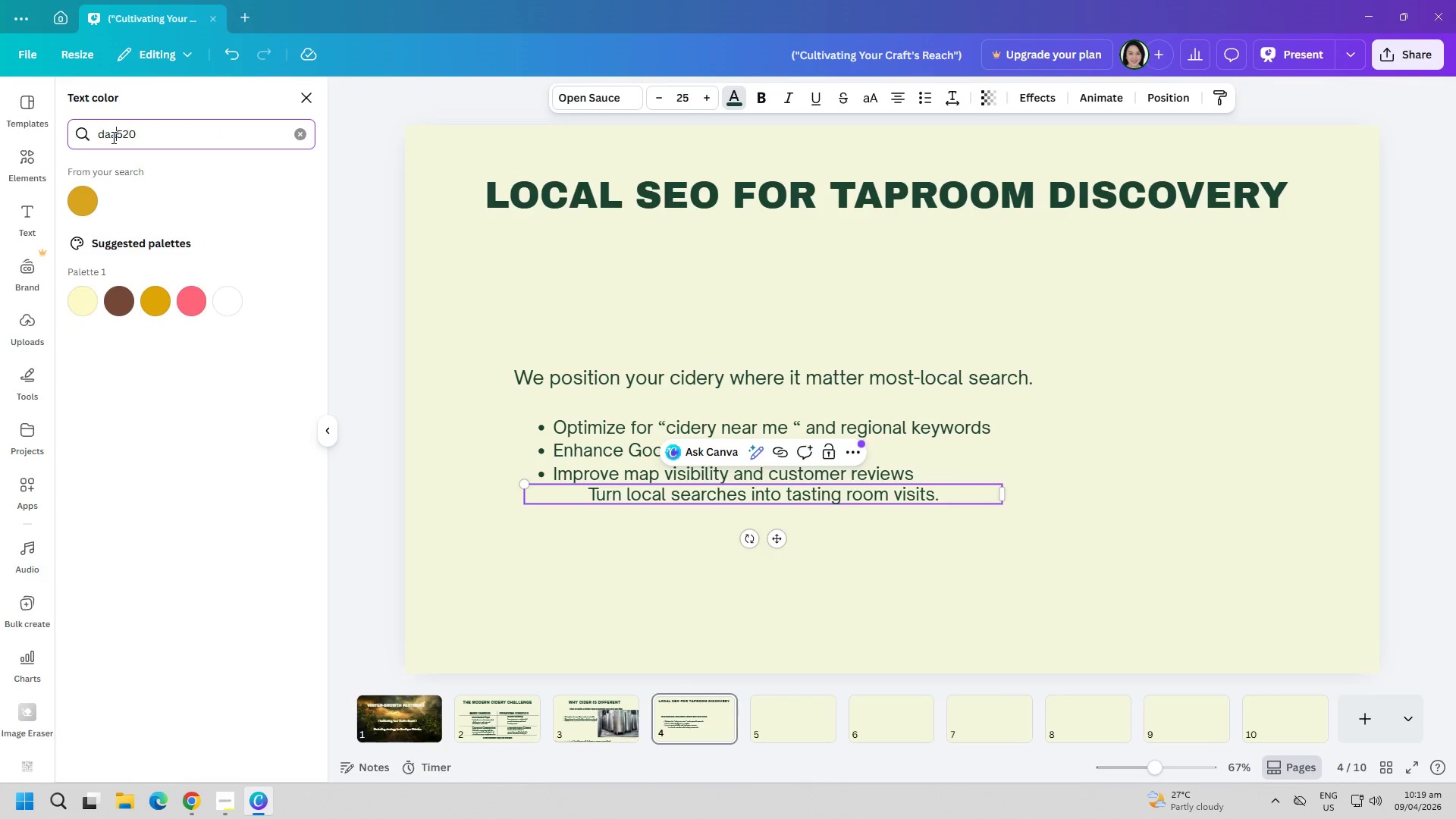 
key(Backspace)
key(Backspace)
key(Backspace)
type(DAA)
 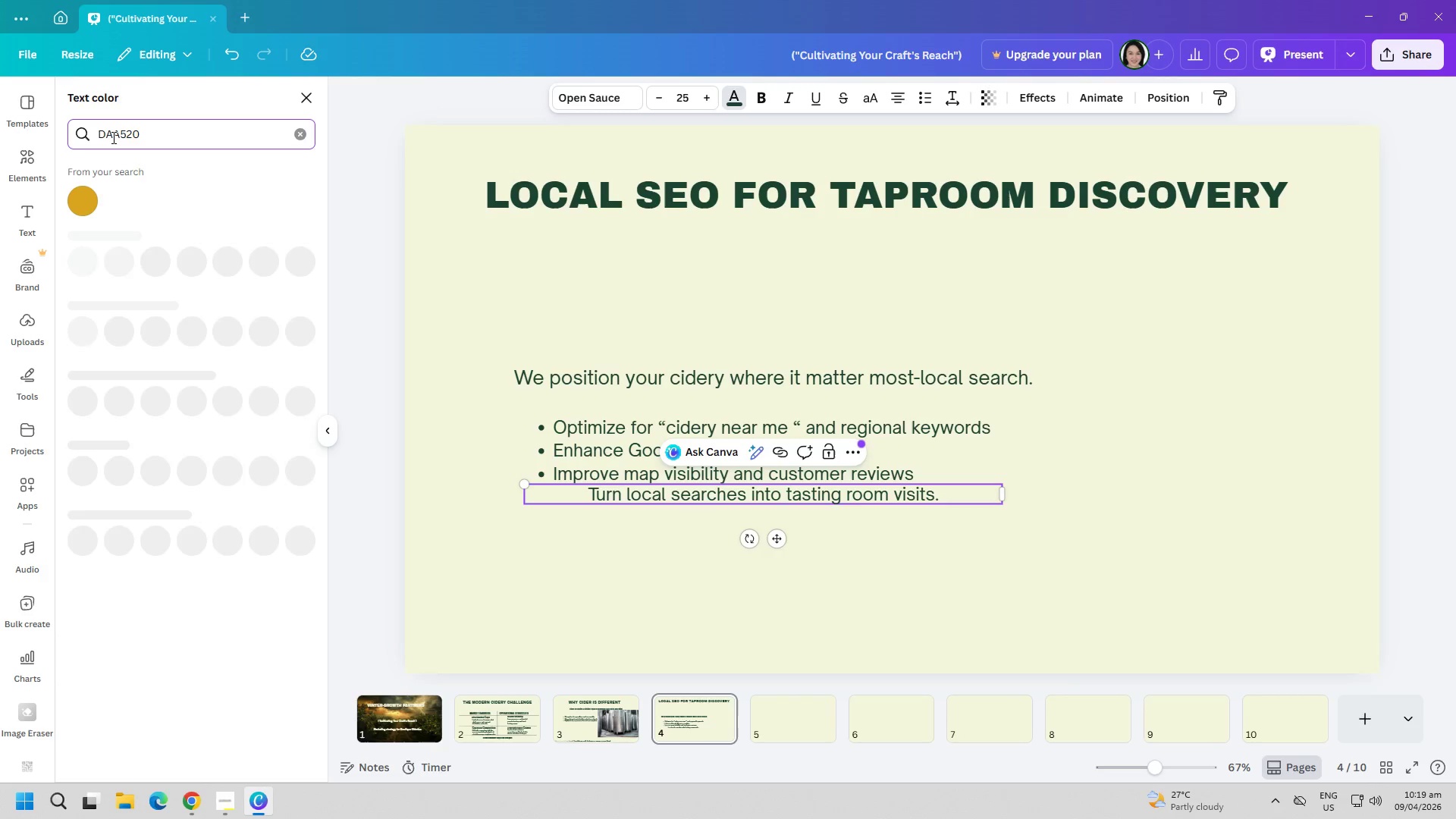 
key(ArrowLeft)
 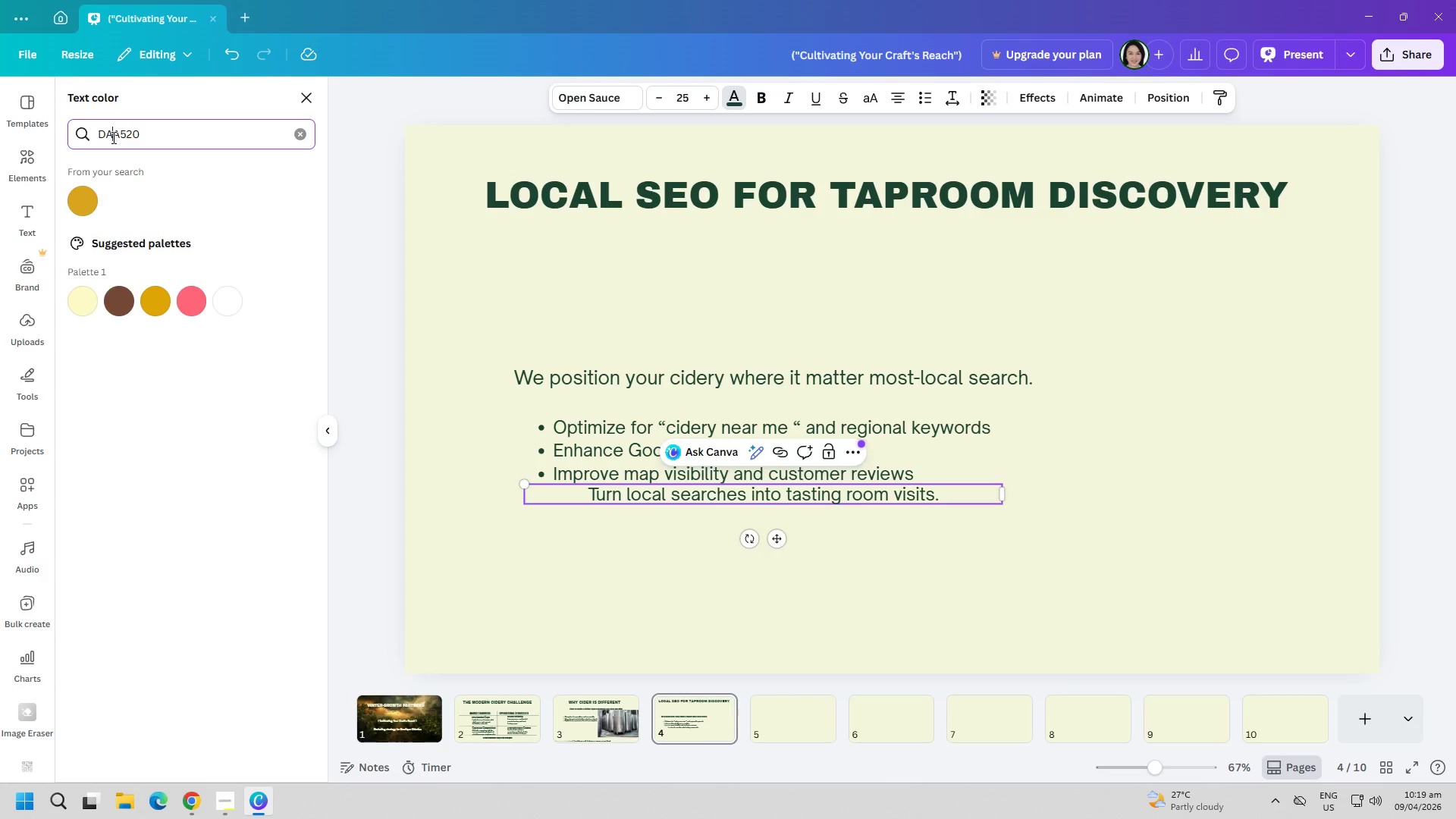 
key(ArrowLeft)
 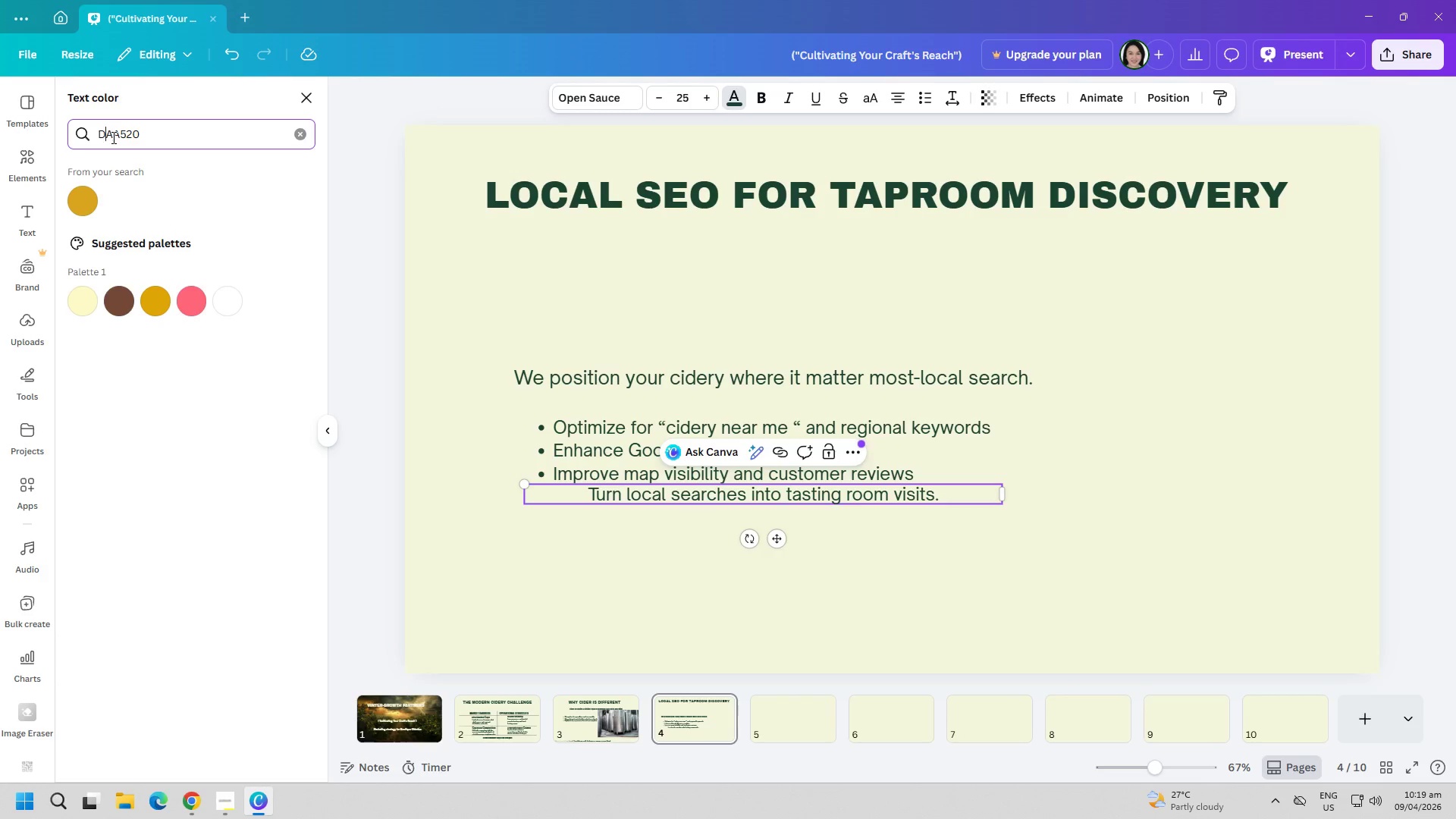 
key(ArrowLeft)
 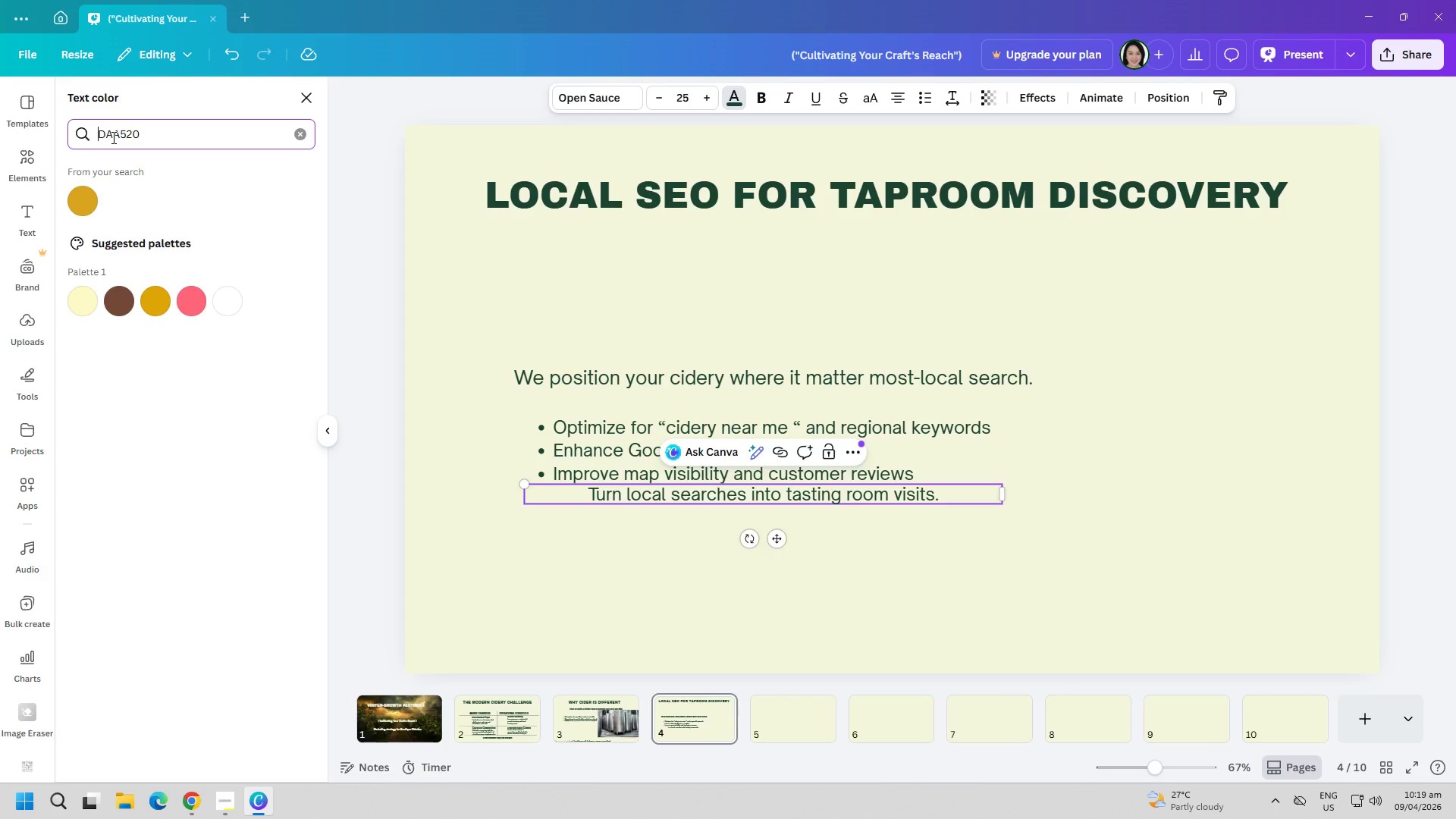 
key(Shift+ShiftRight)
 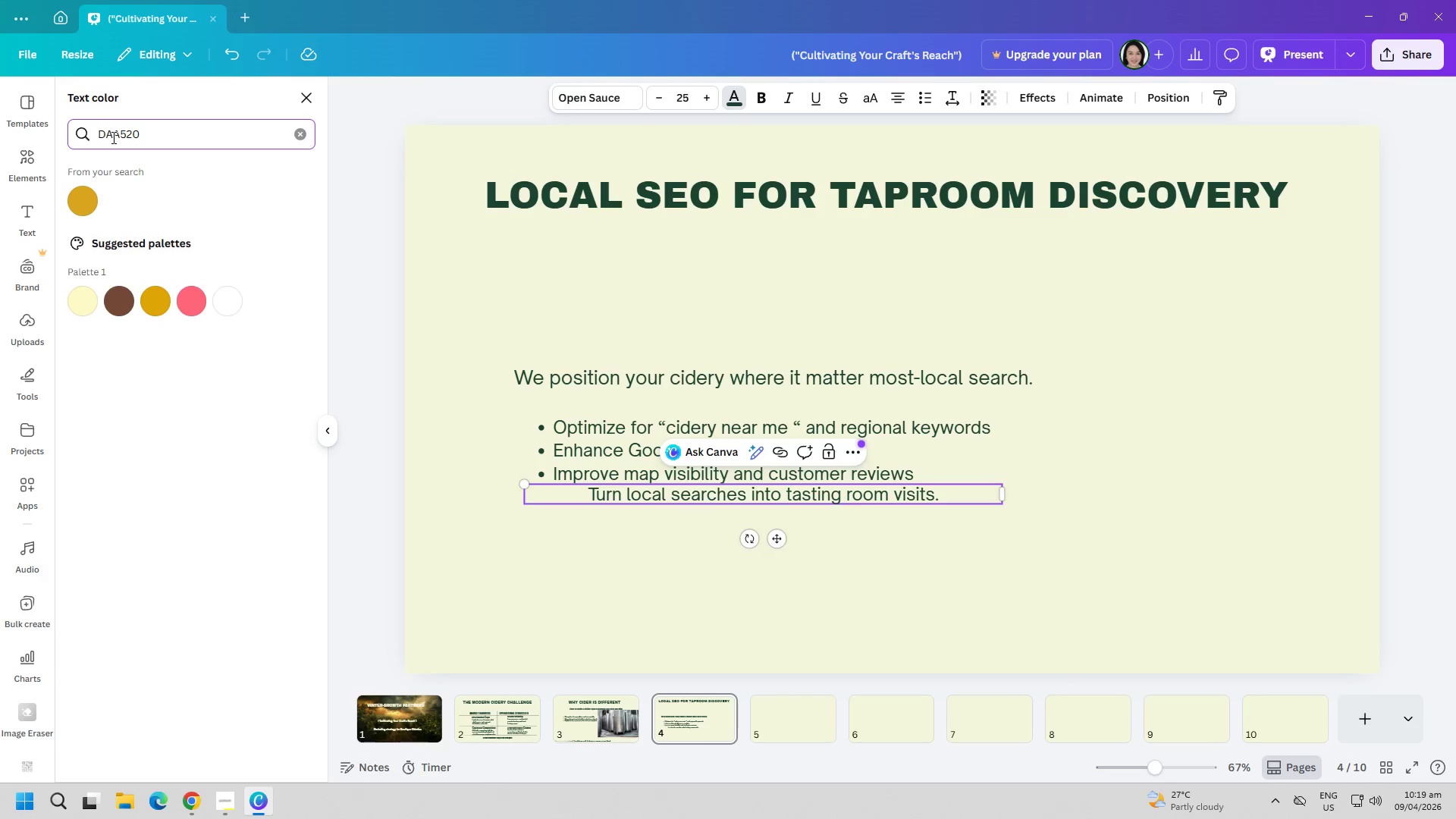 
key(Shift+3)
 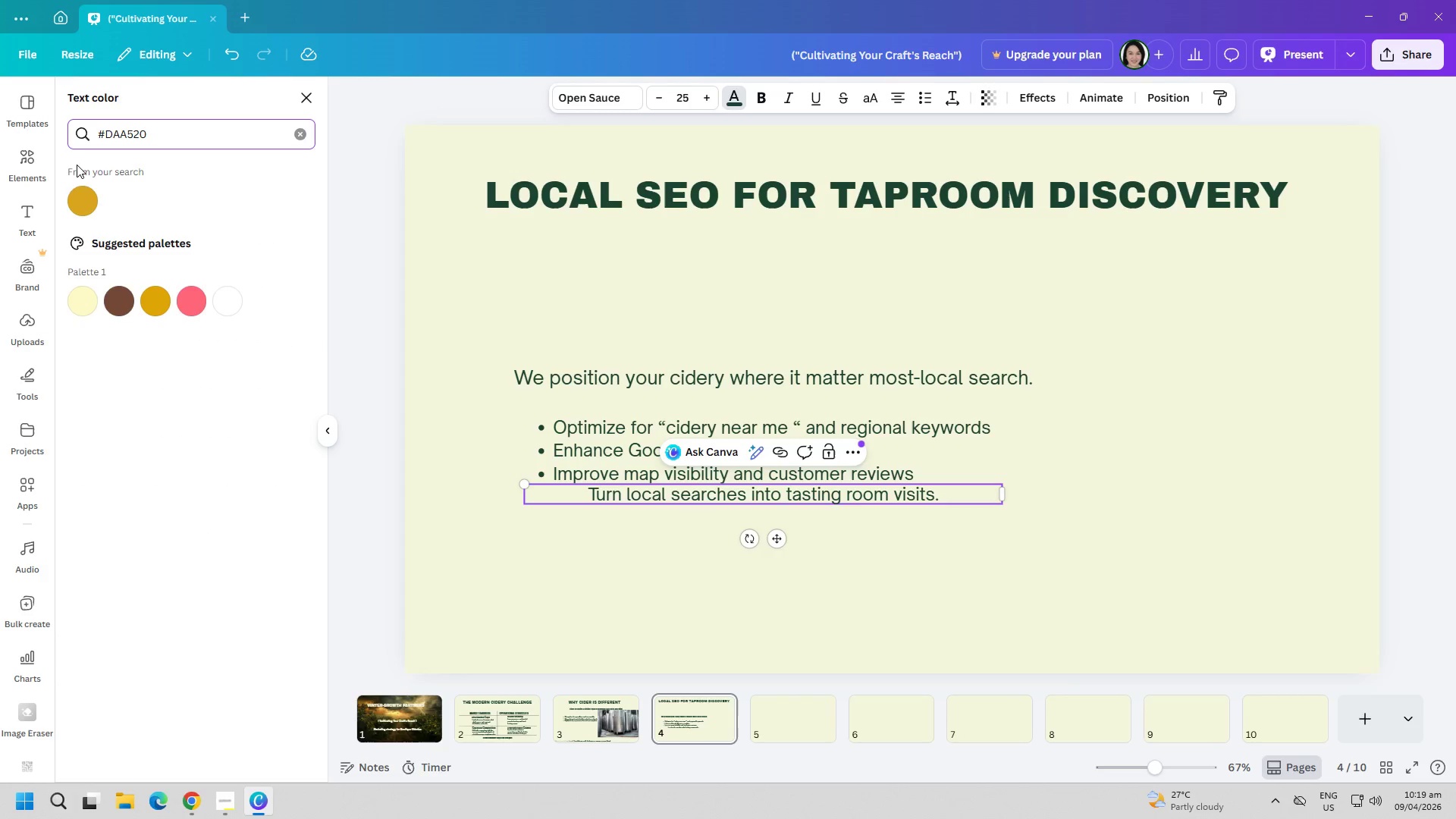 
left_click([74, 215])
 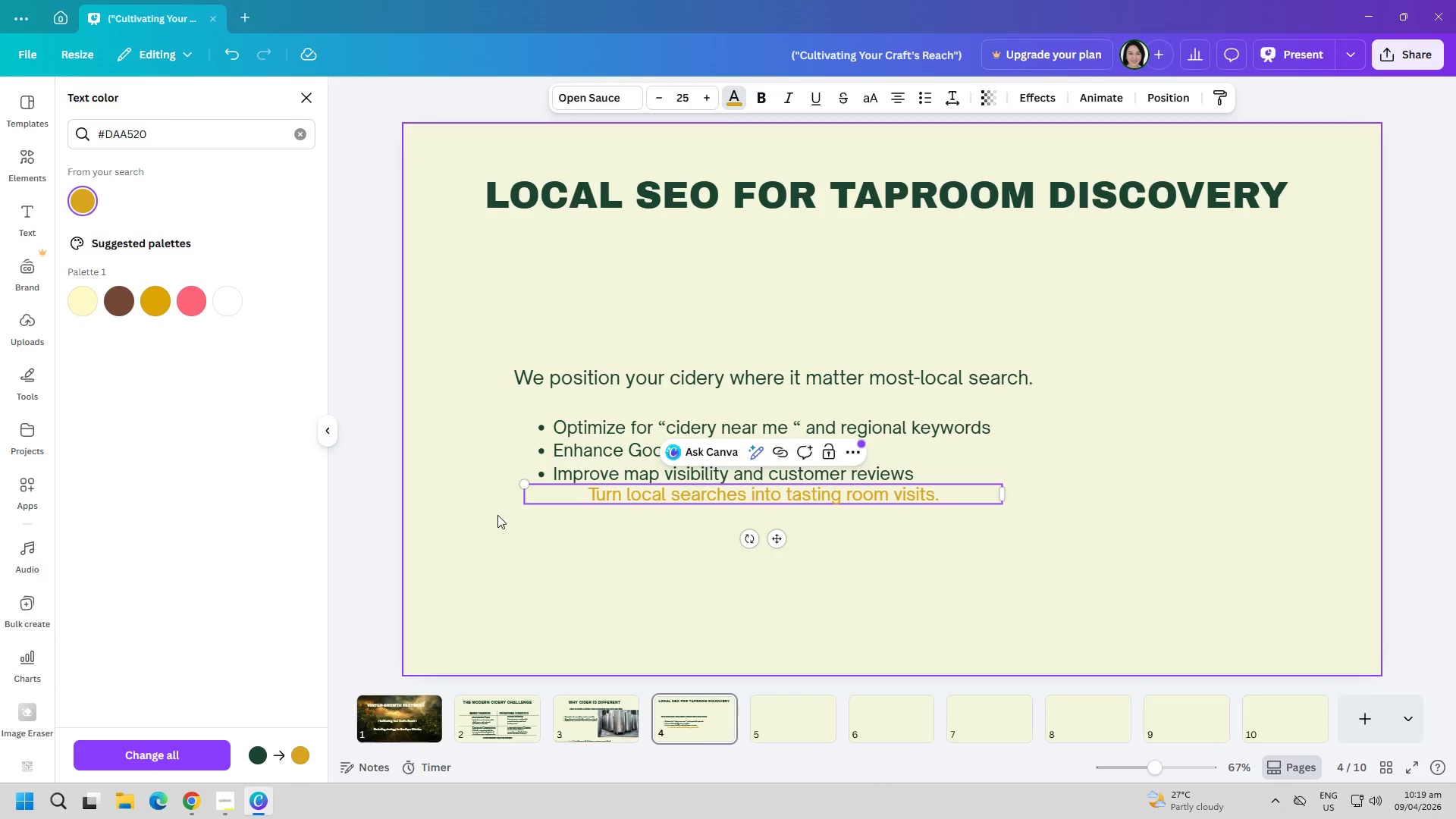 
left_click([571, 570])
 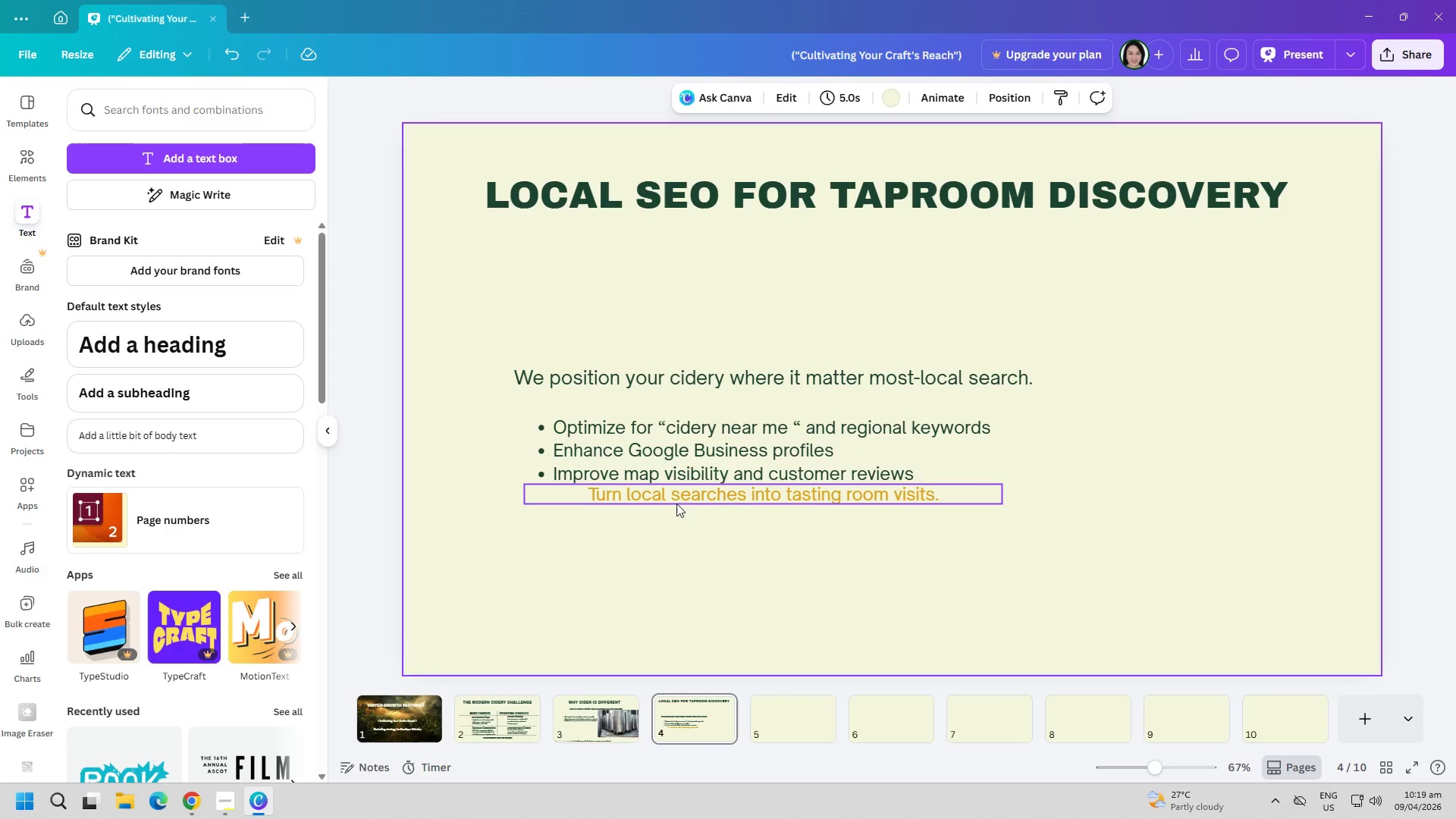 
left_click_drag(start_coordinate=[679, 501], to_coordinate=[676, 571])
 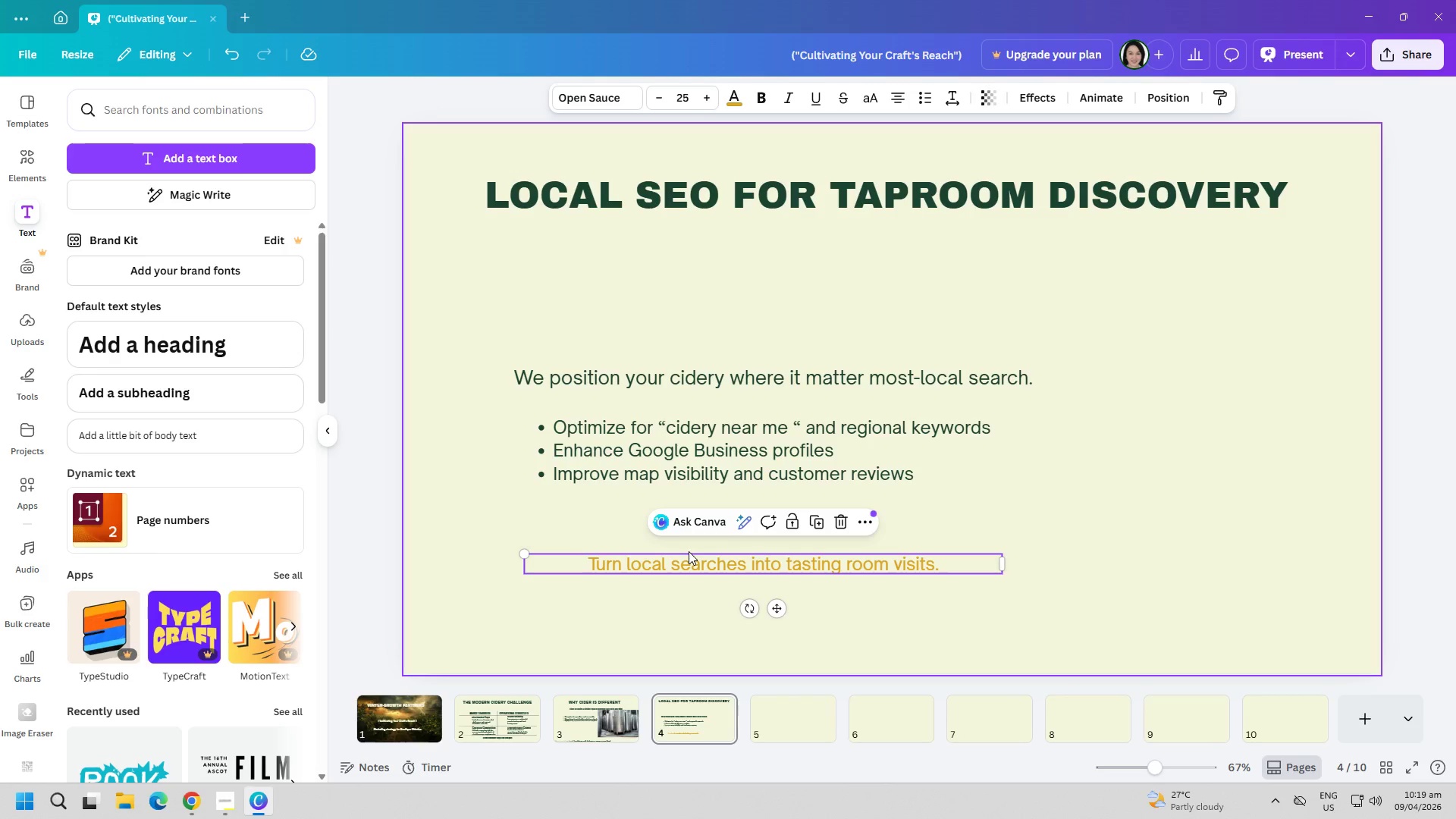 
wait(12.62)
 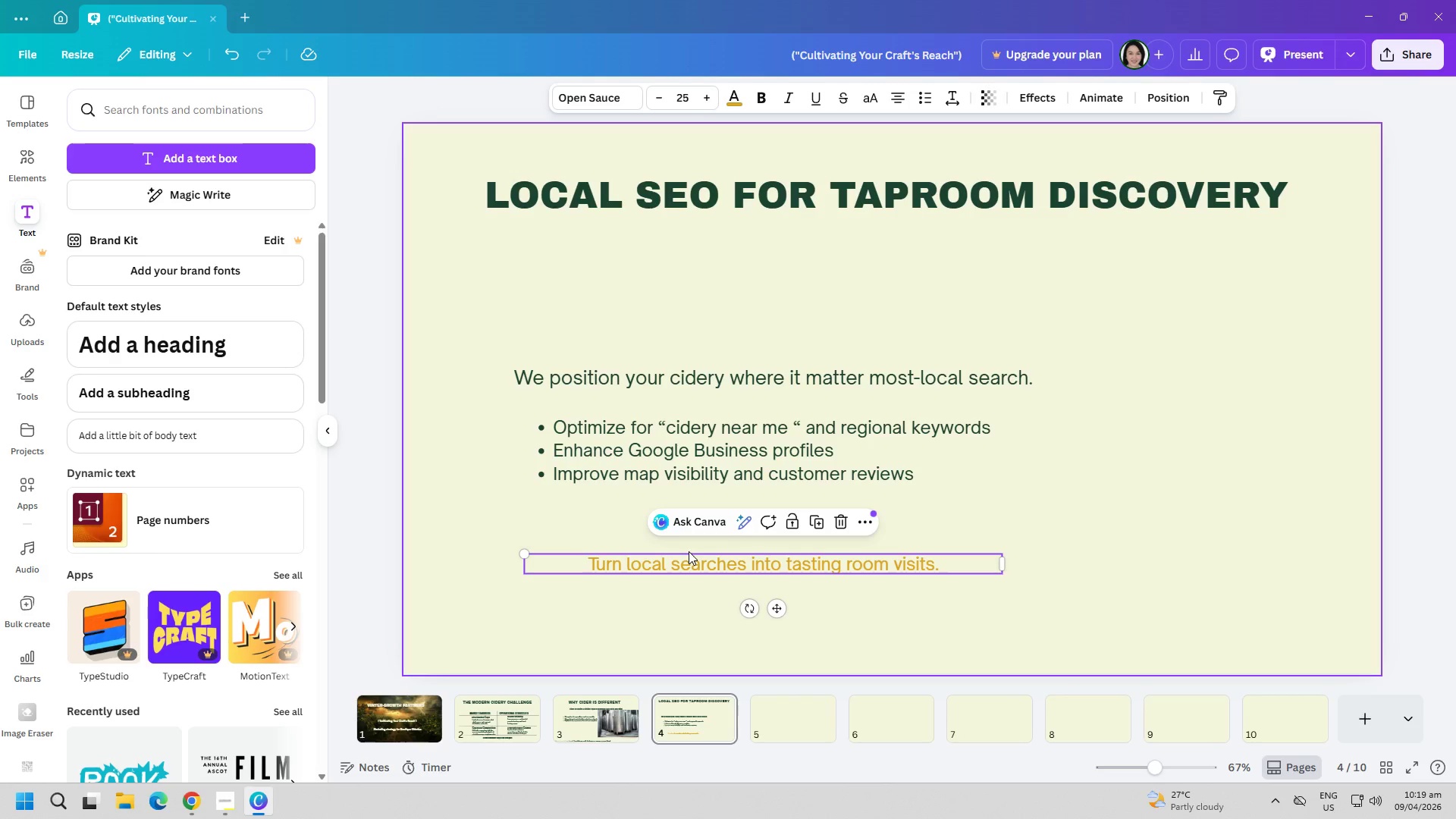 
double_click([706, 563])
 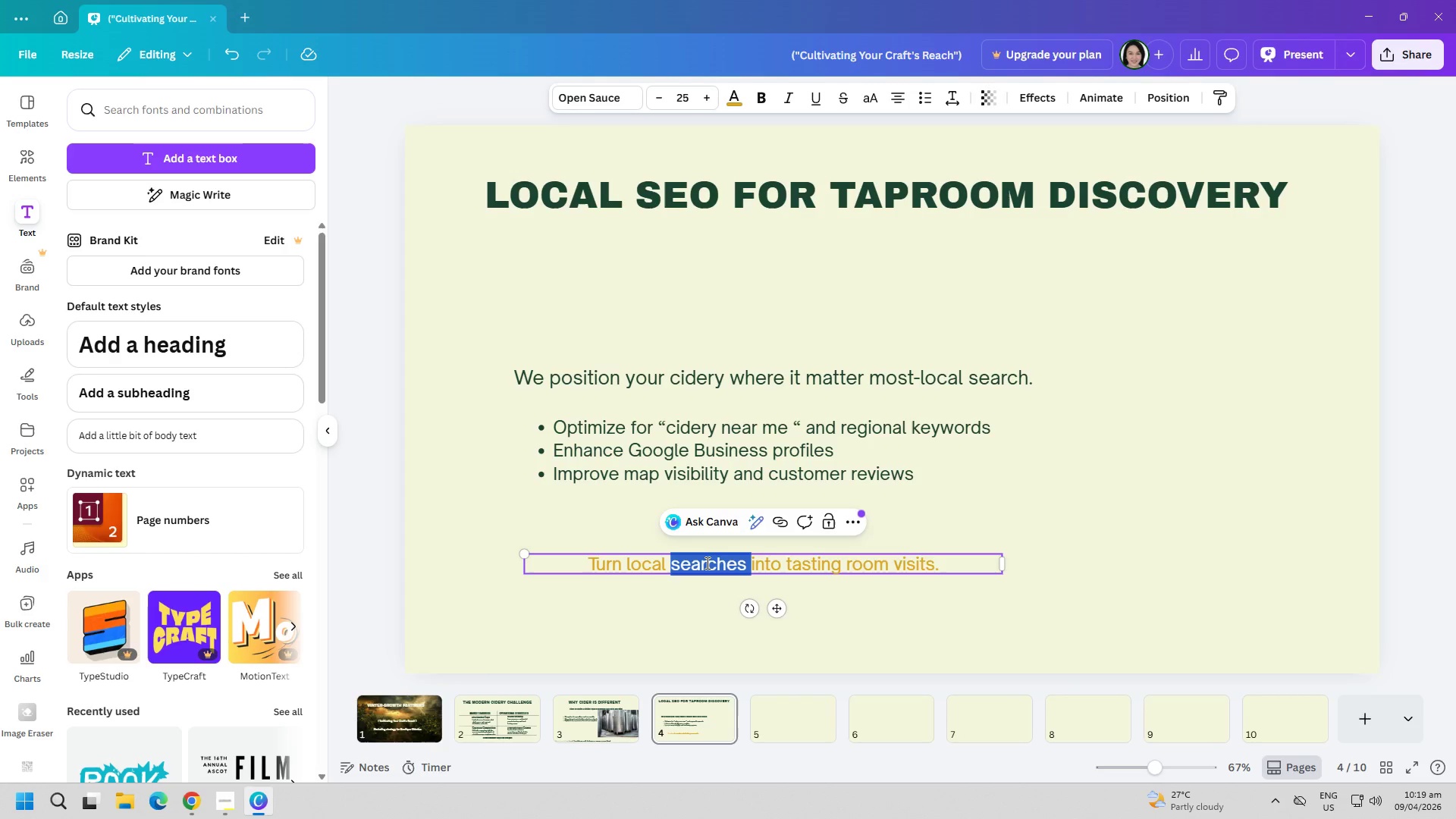 
triple_click([706, 563])
 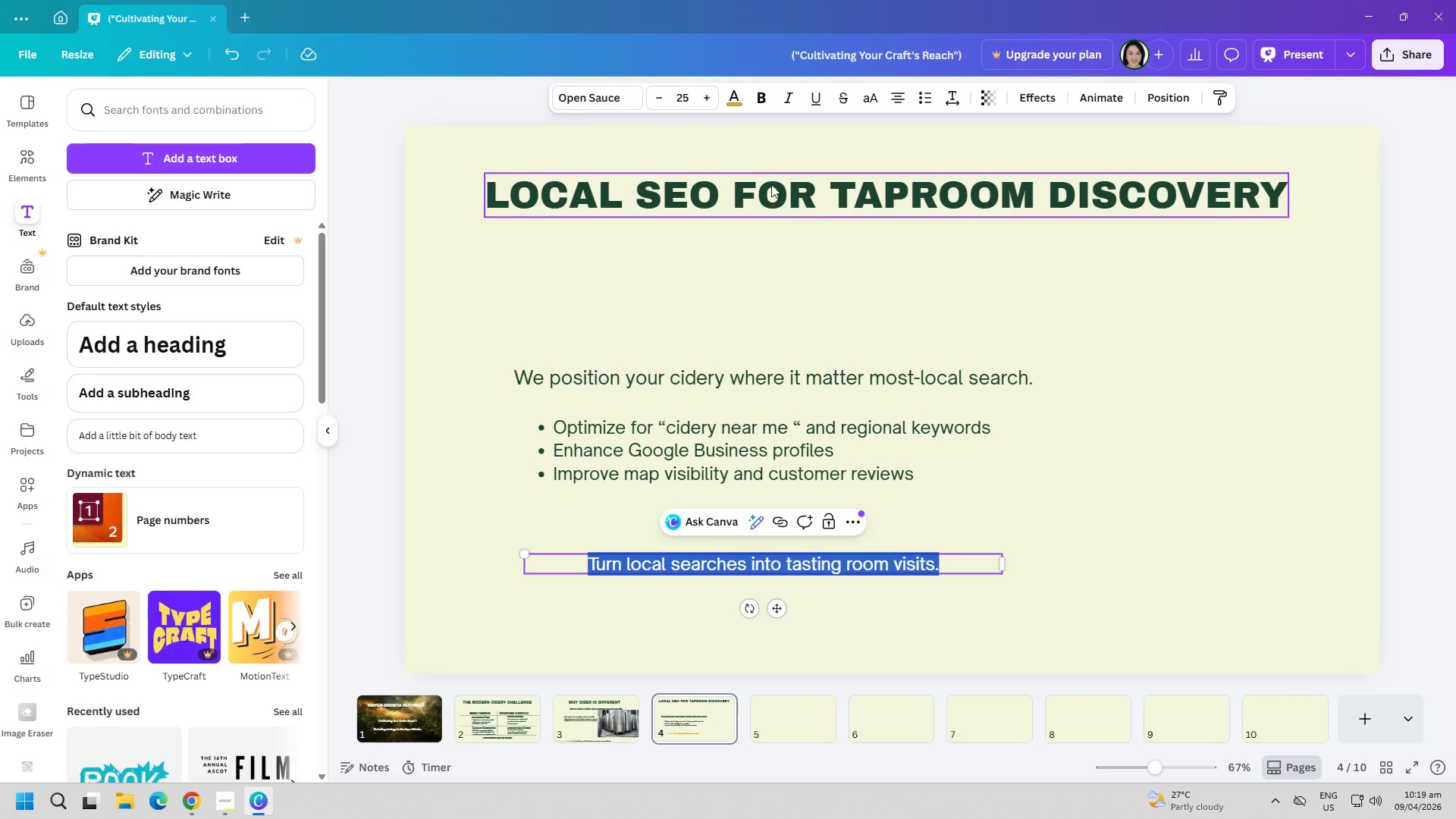 
mouse_move([786, 99])
 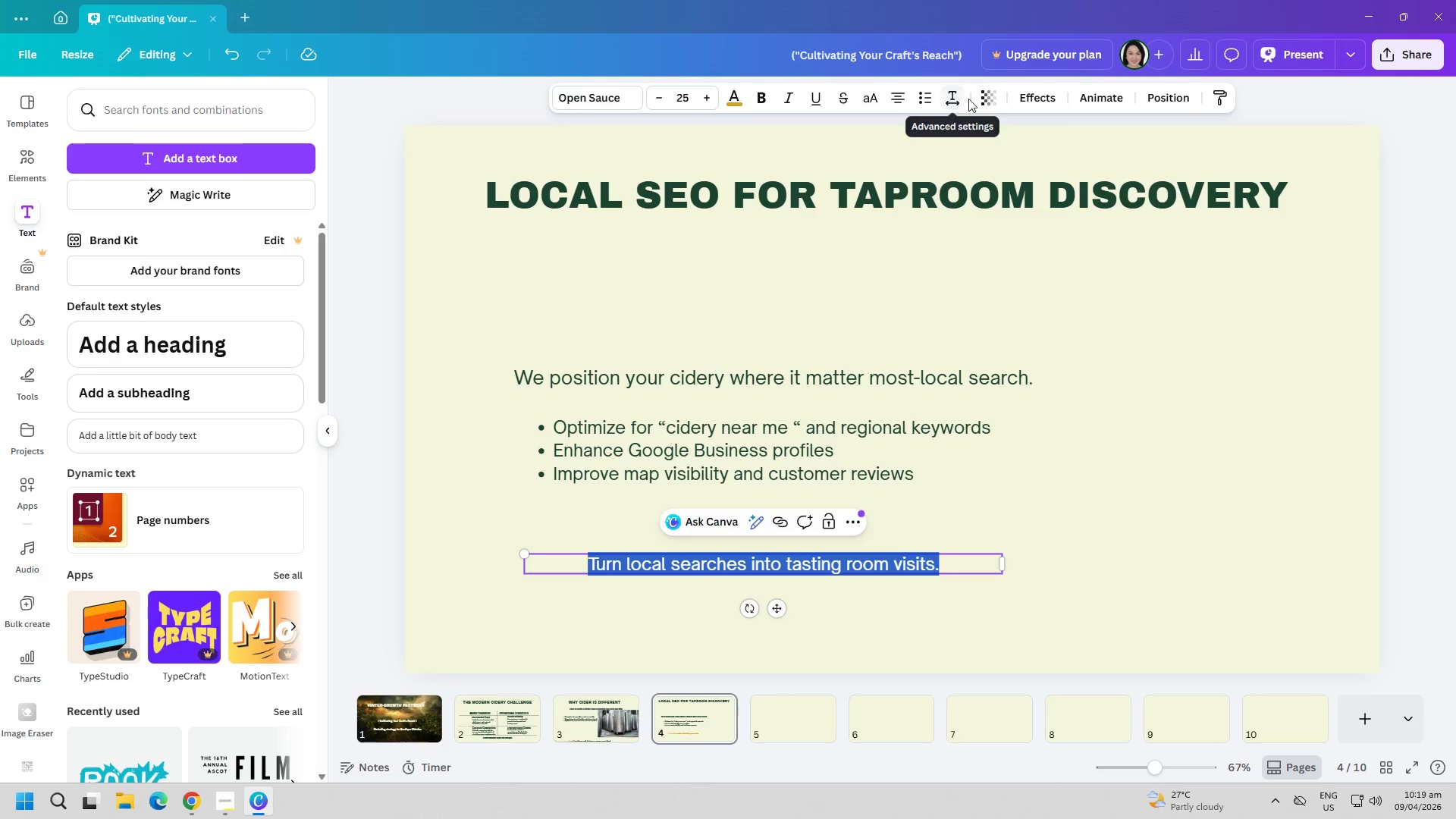 
wait(7.63)
 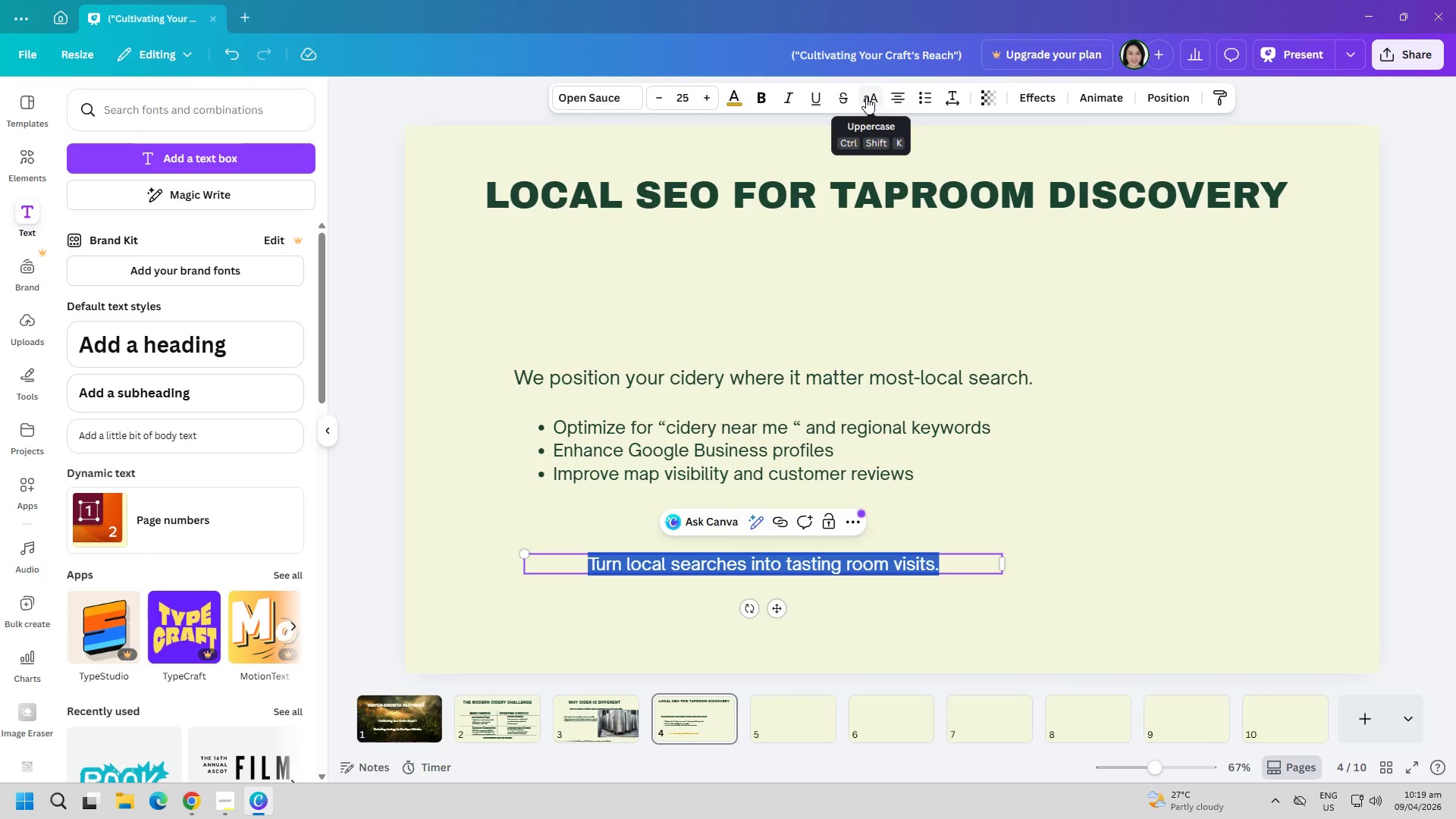 
left_click([757, 92])
 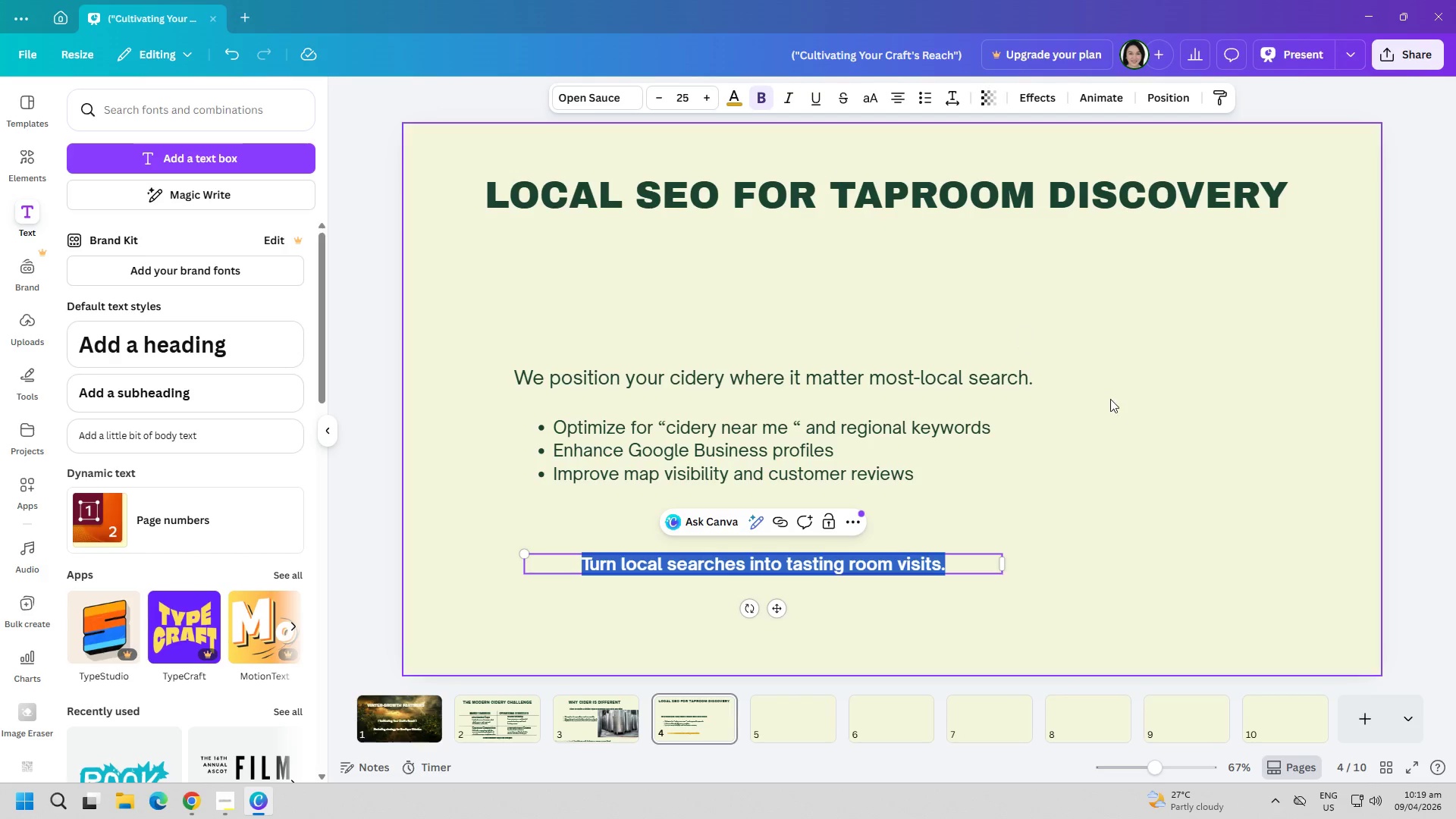 
left_click([1122, 406])
 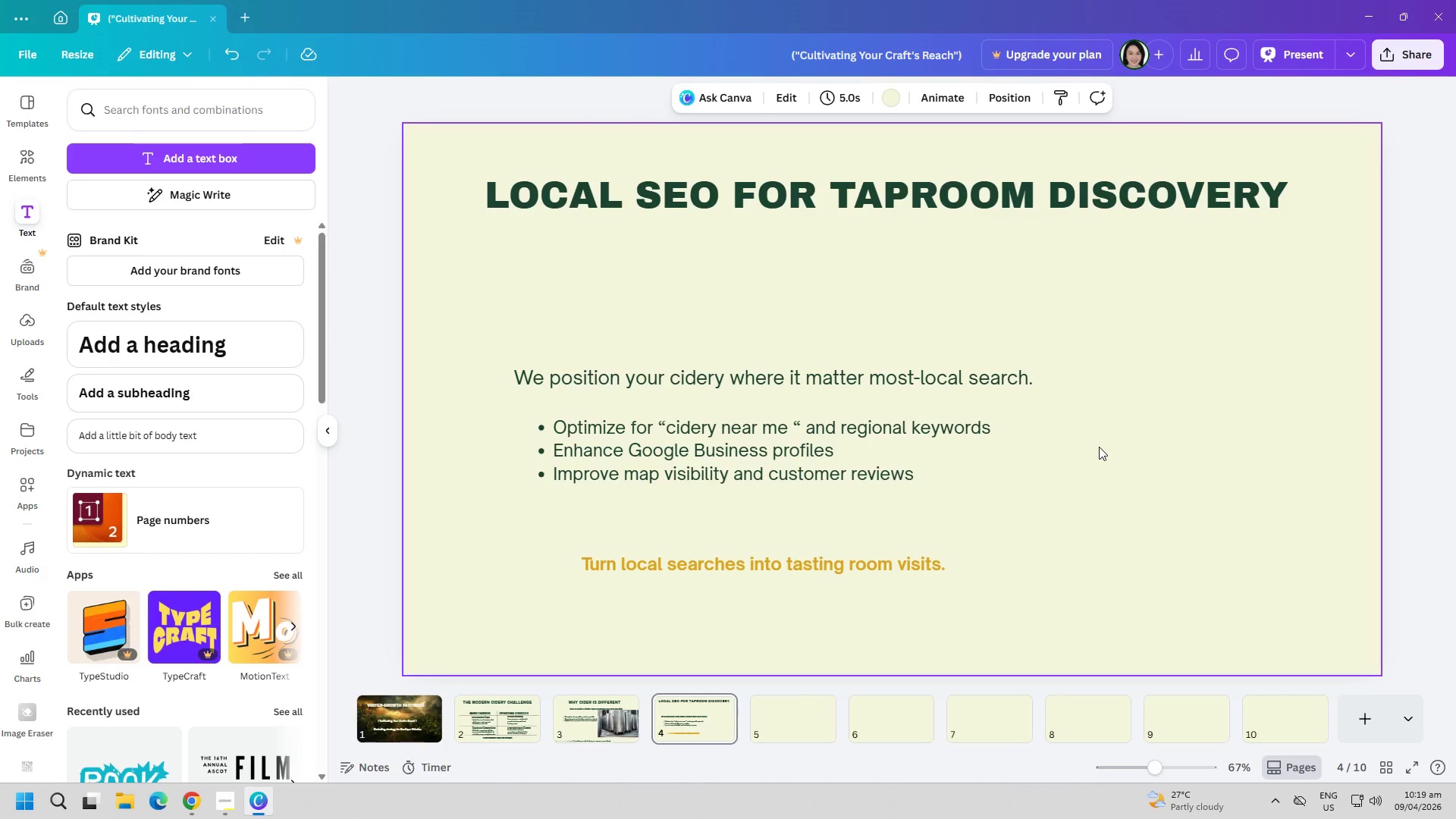 
wait(8.62)
 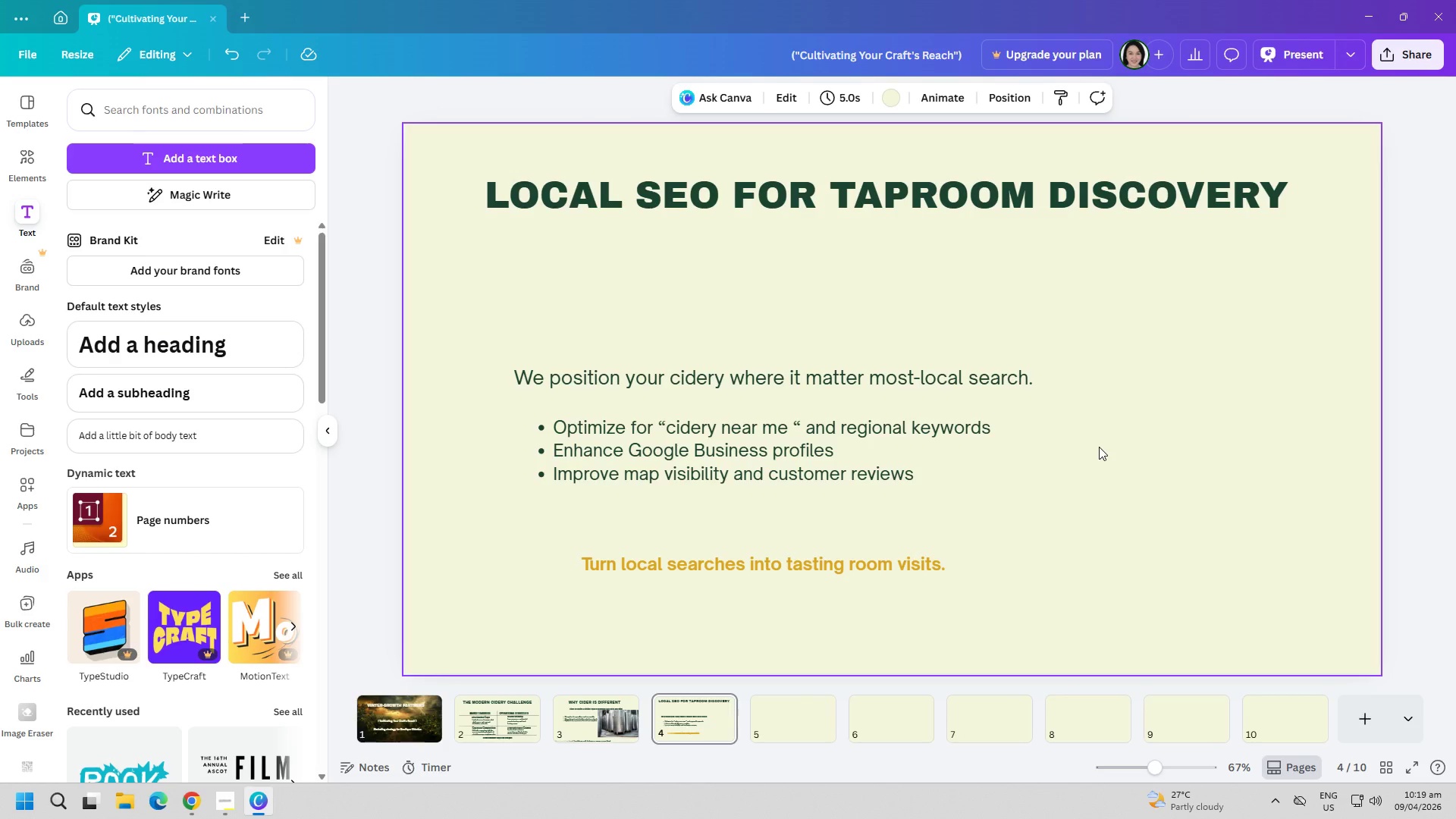 
left_click([855, 574])
 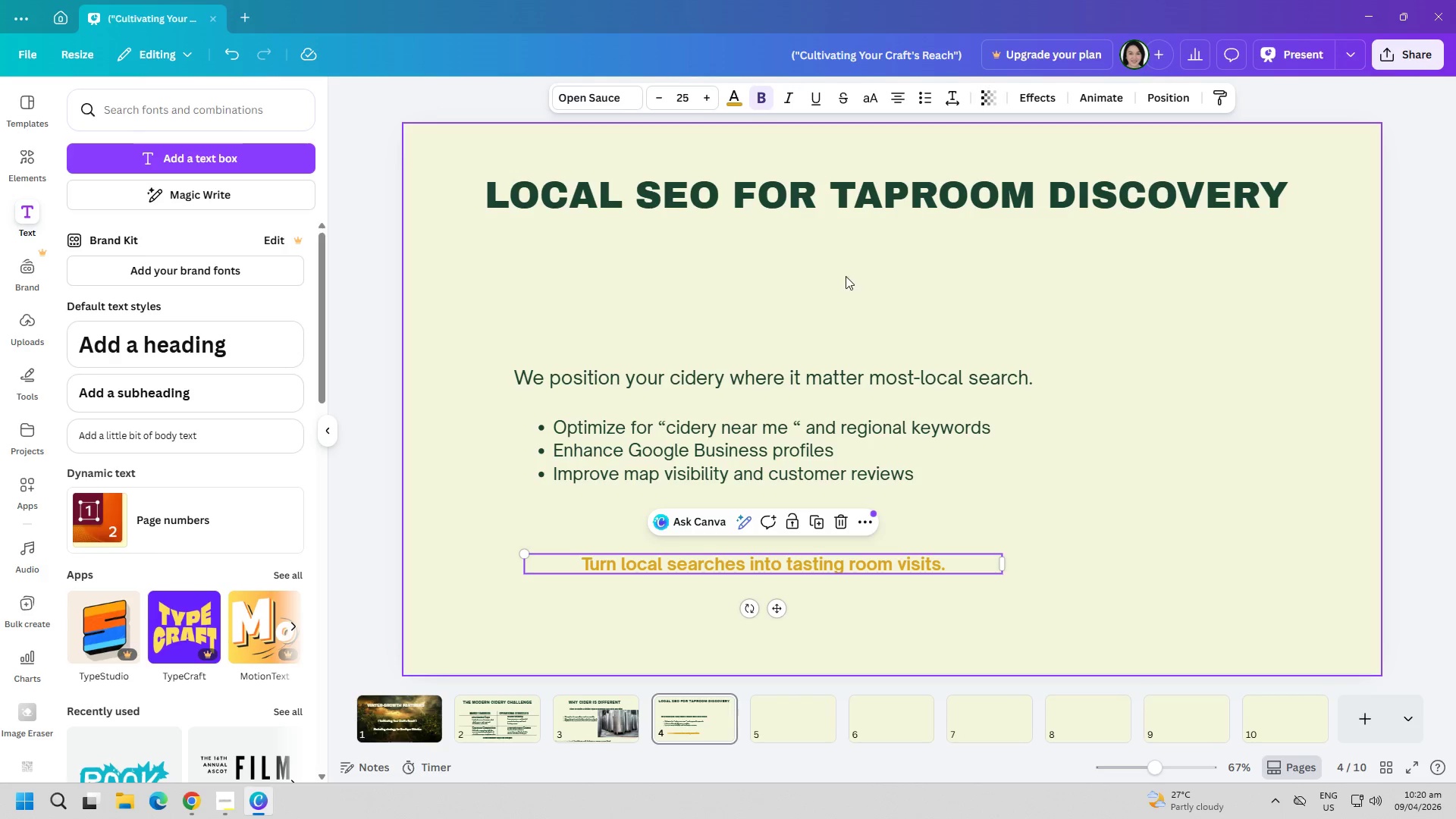 
wait(5.89)
 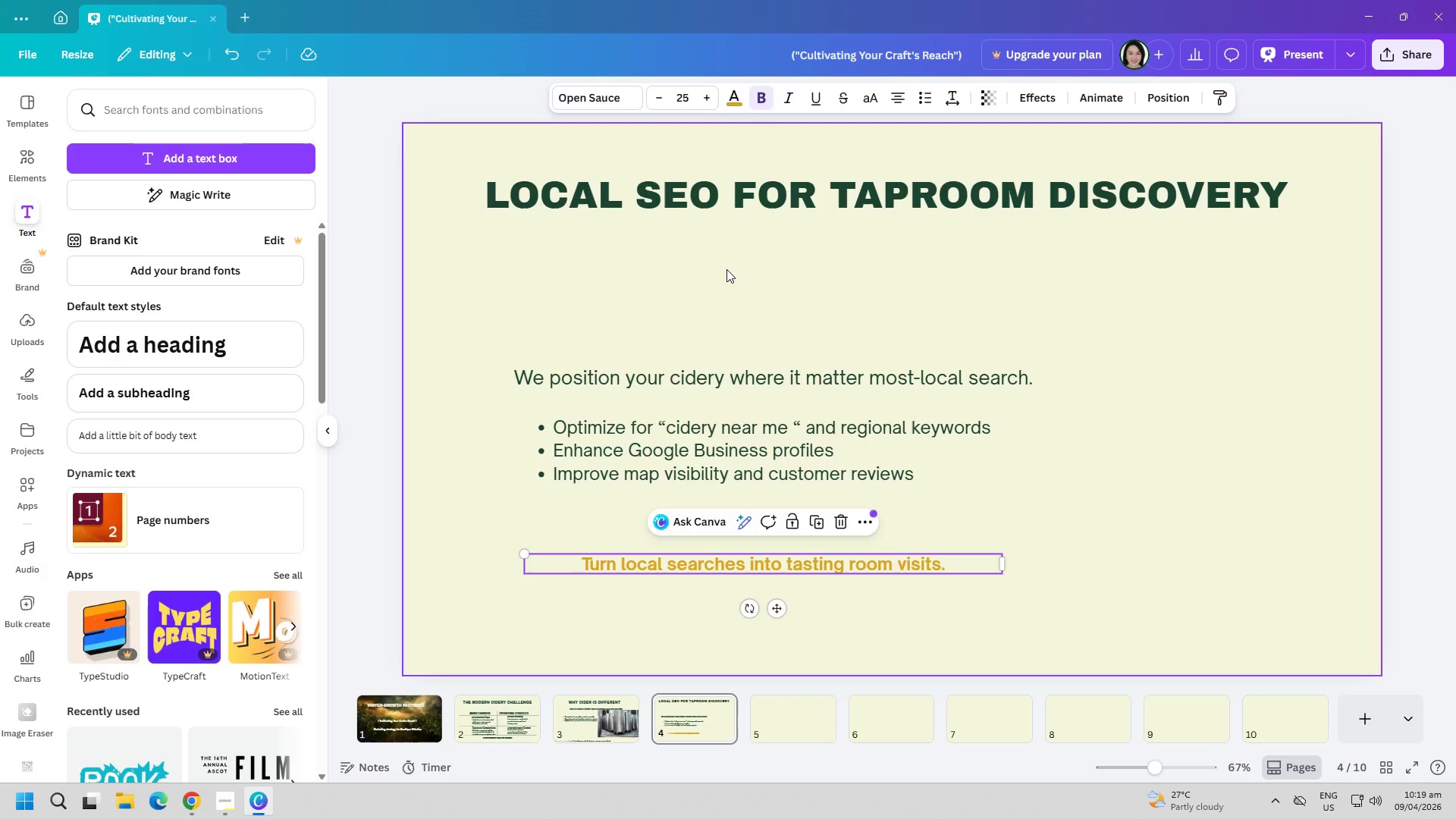 
left_click([1025, 99])
 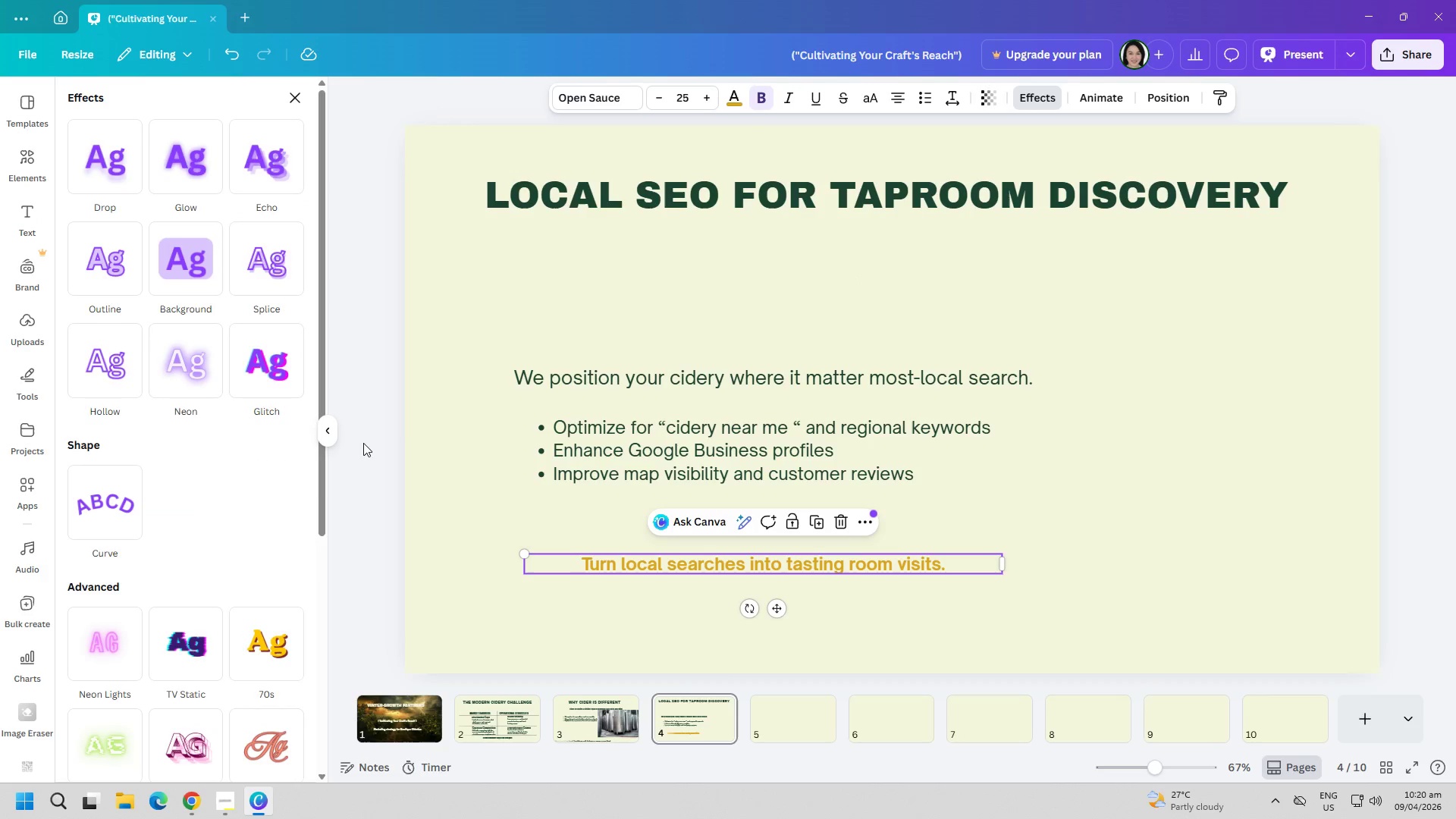 
scroll: coordinate [268, 494], scroll_direction: down, amount: 1.0
 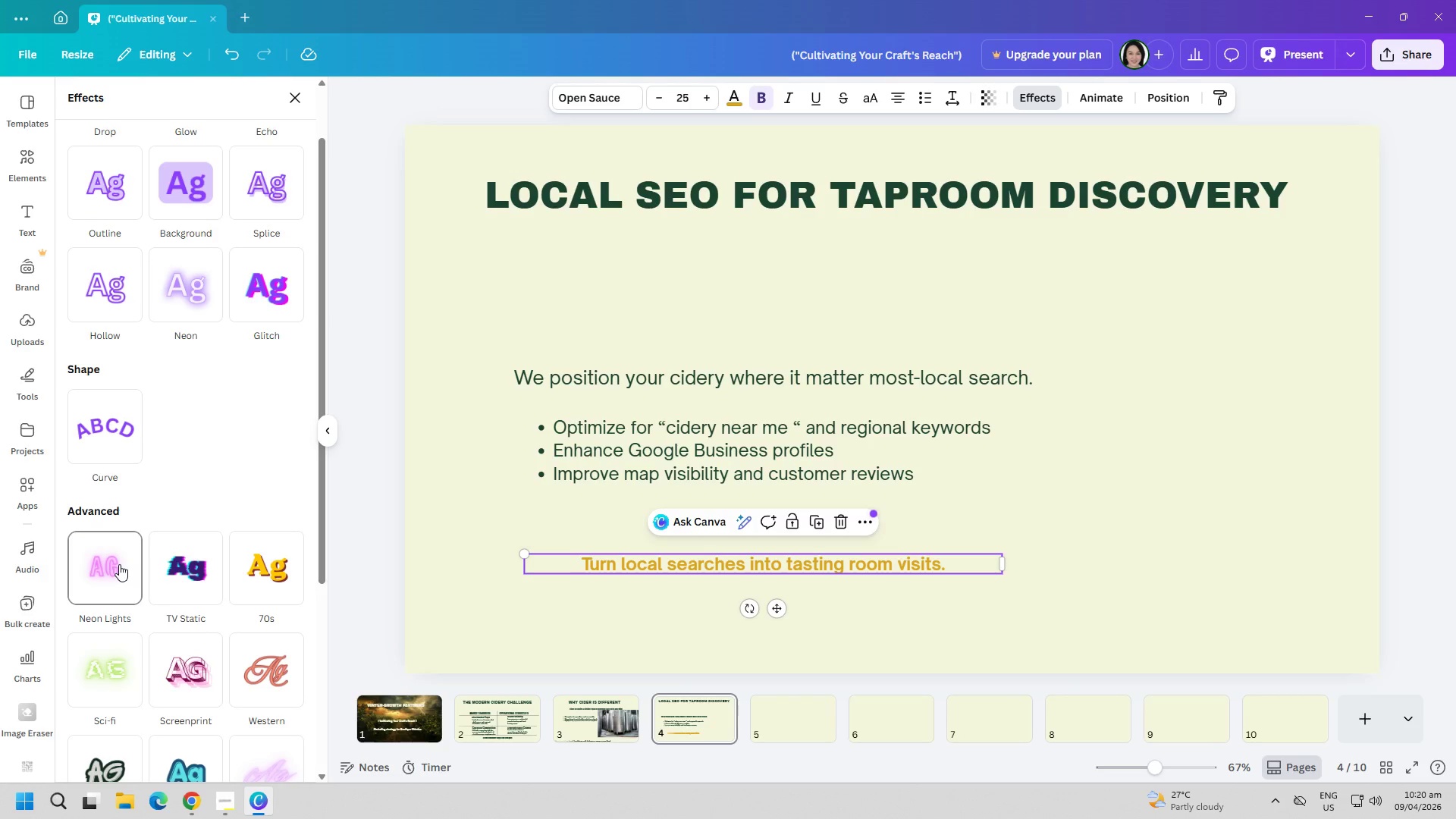 
scroll: coordinate [124, 306], scroll_direction: up, amount: 1.0
 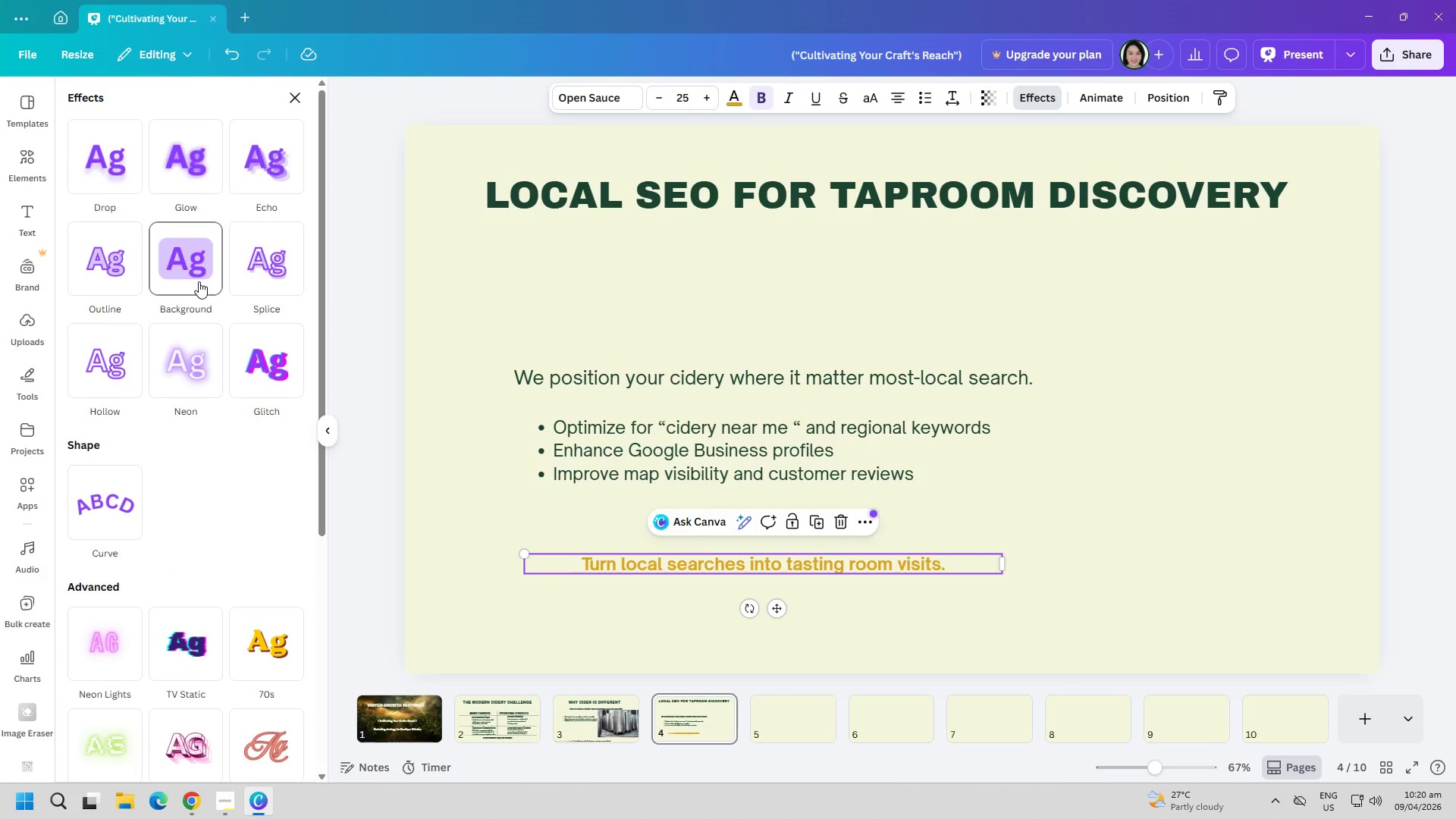 
left_click([199, 281])
 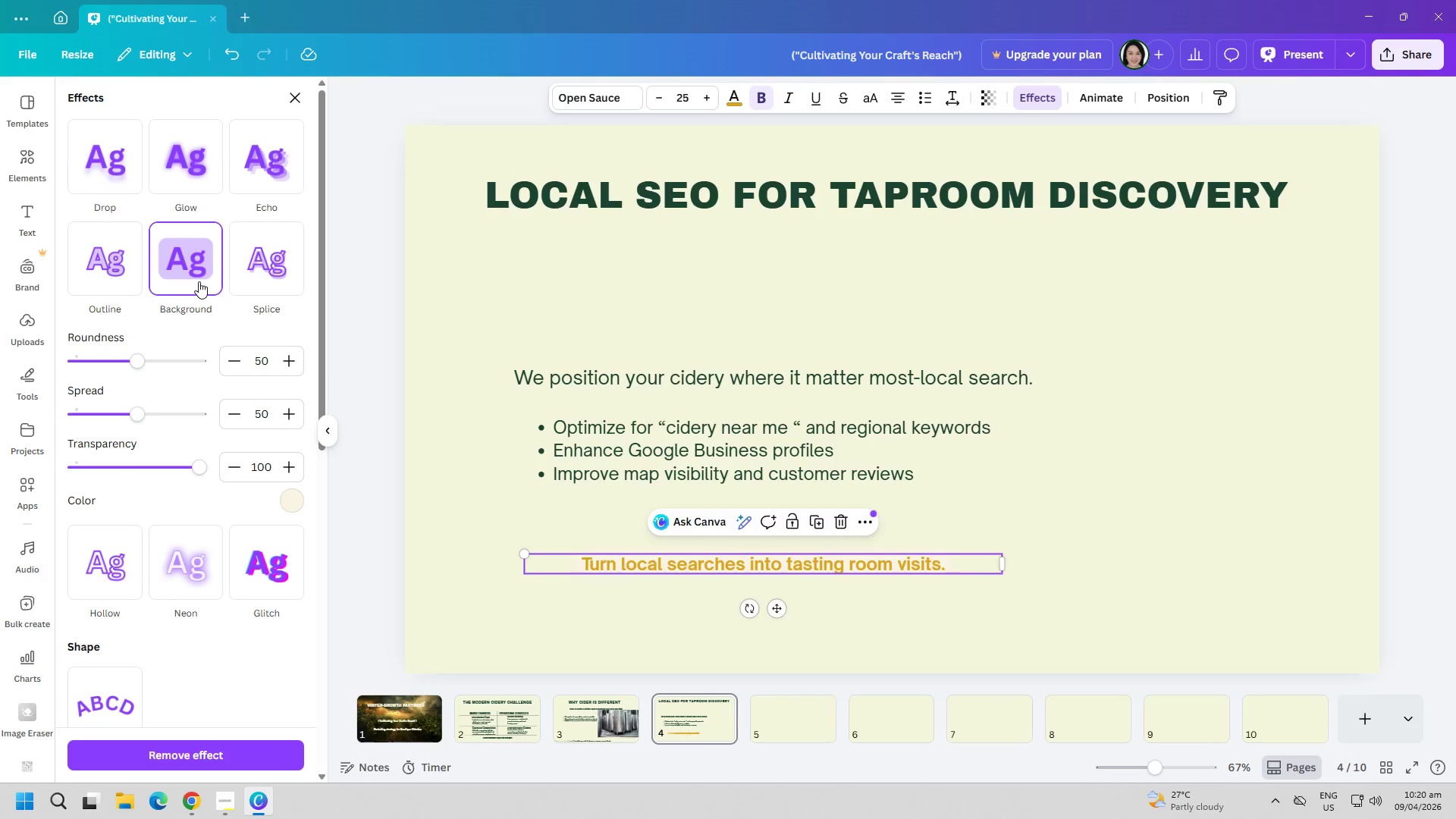 
scroll: coordinate [192, 522], scroll_direction: down, amount: 5.0
 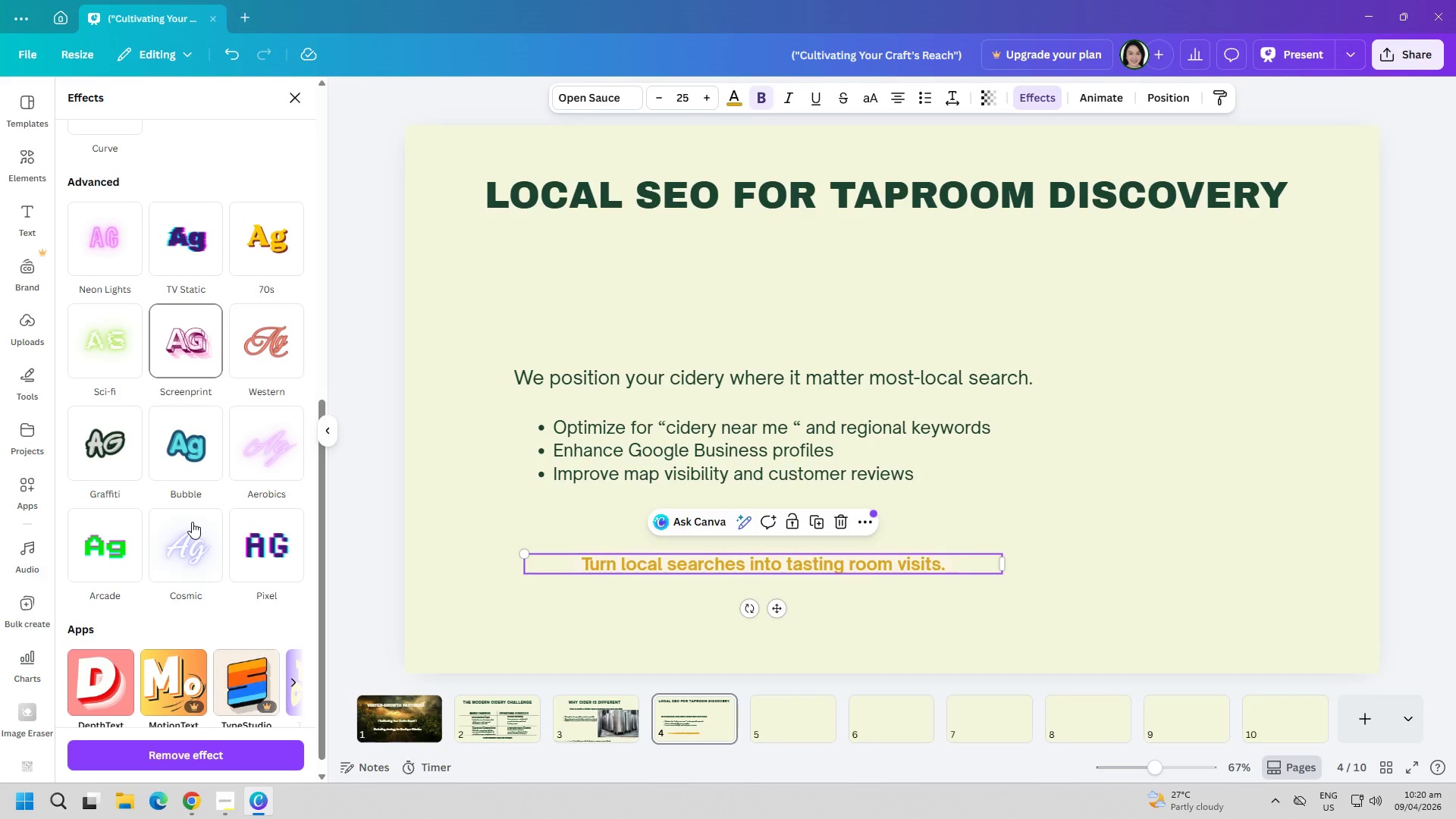 
scroll: coordinate [192, 510], scroll_direction: up, amount: 7.0
 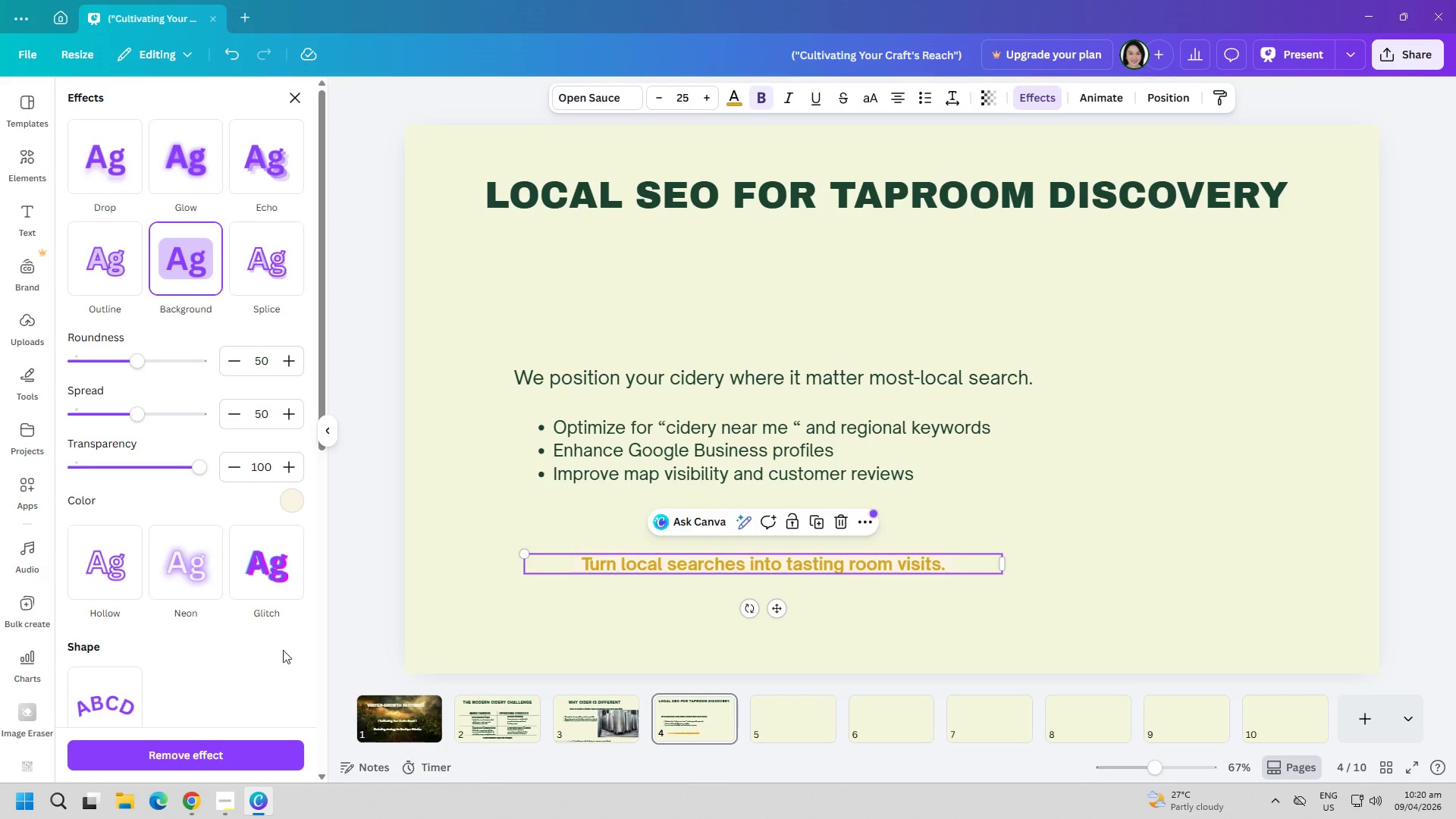 
double_click([641, 570])
 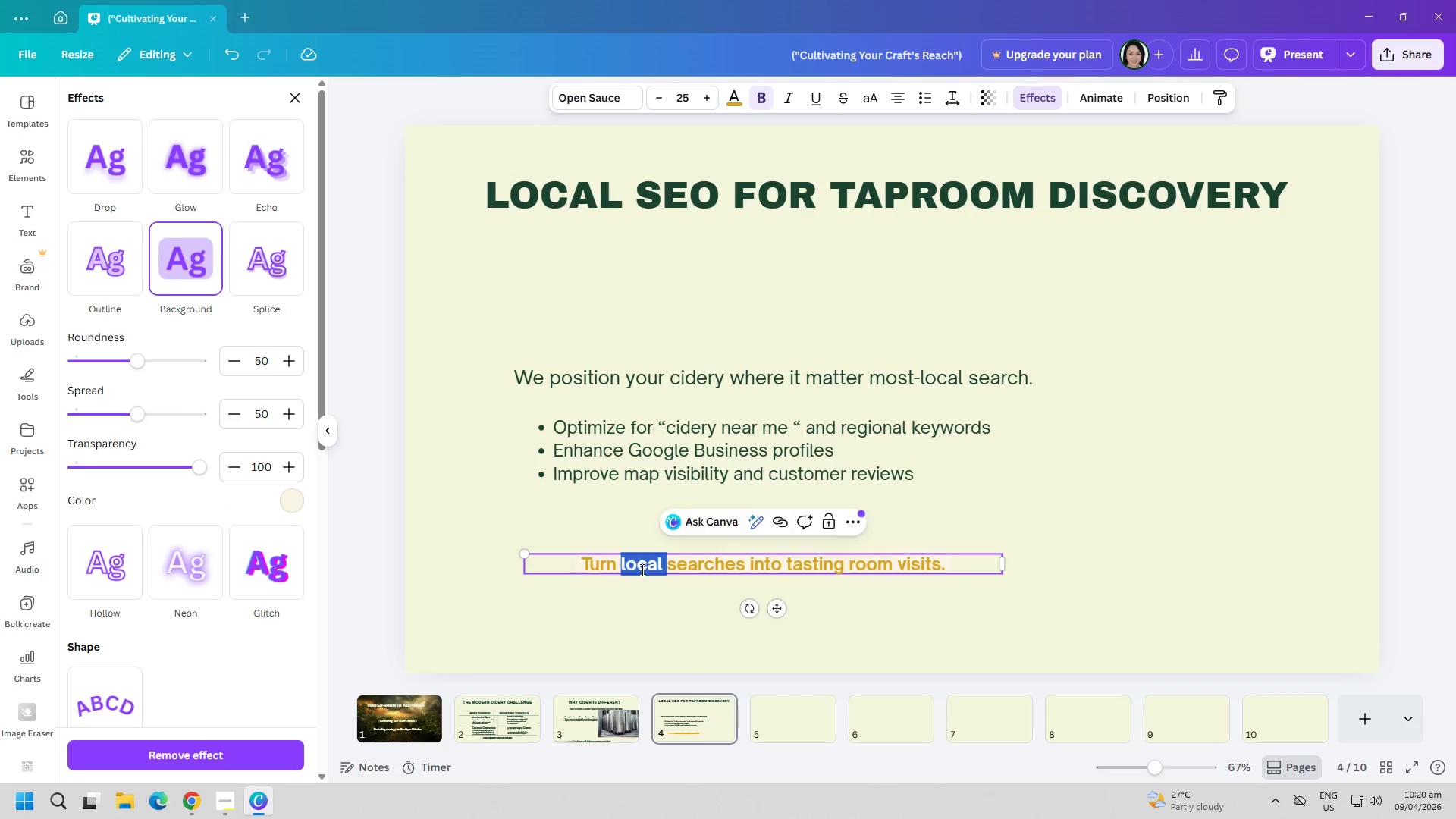 
triple_click([641, 570])
 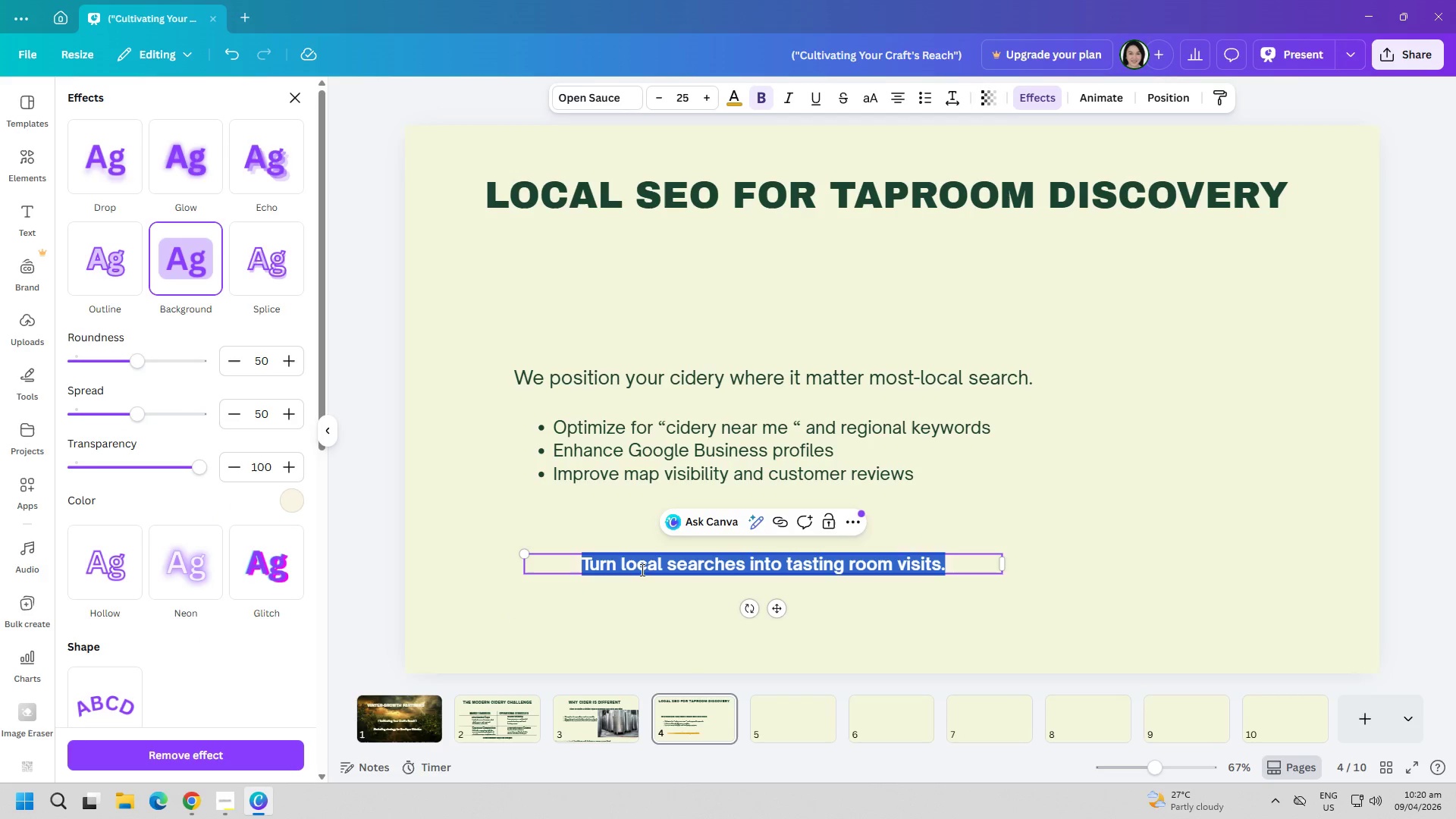 
triple_click([641, 570])
 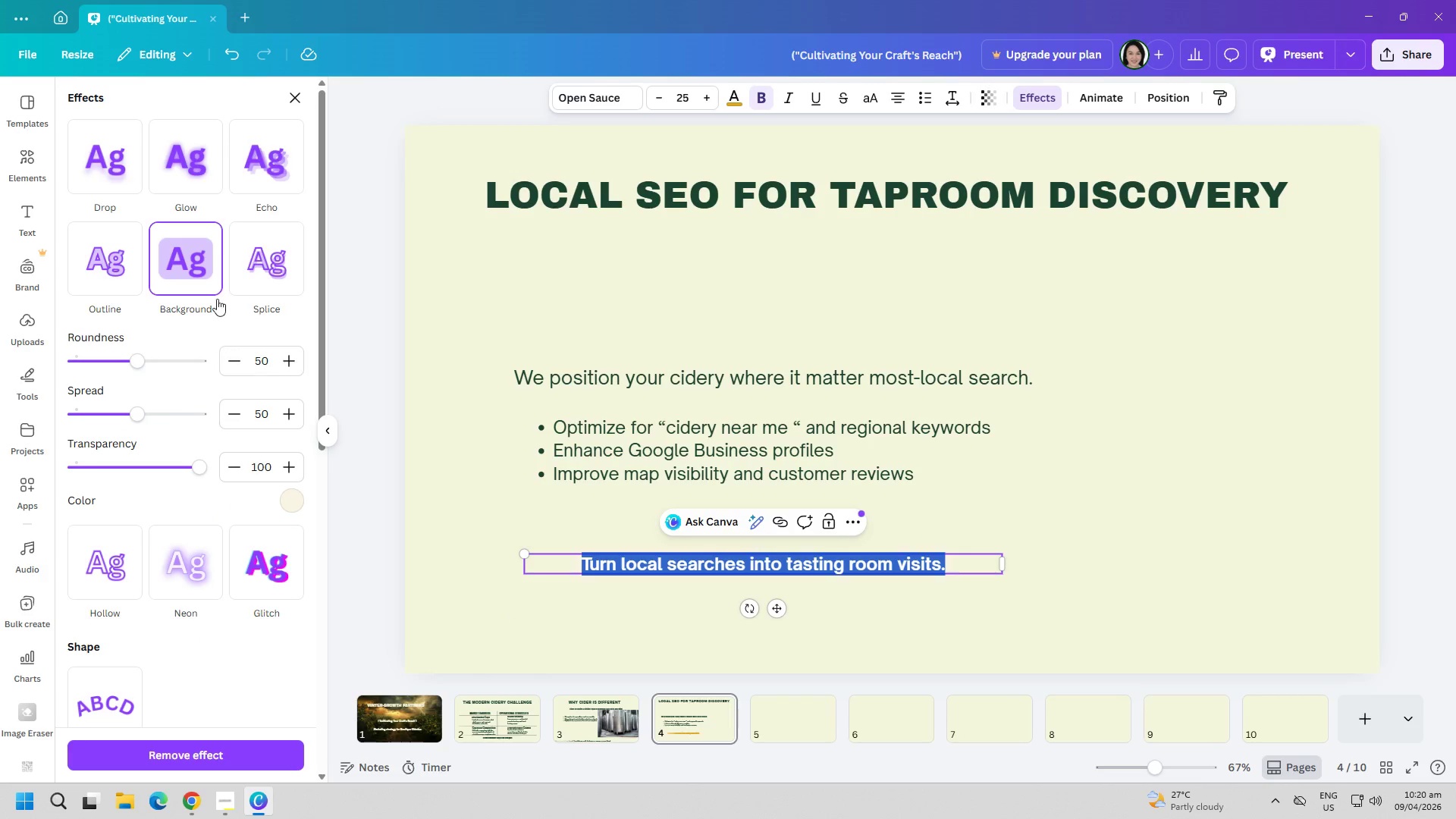 
left_click([203, 281])
 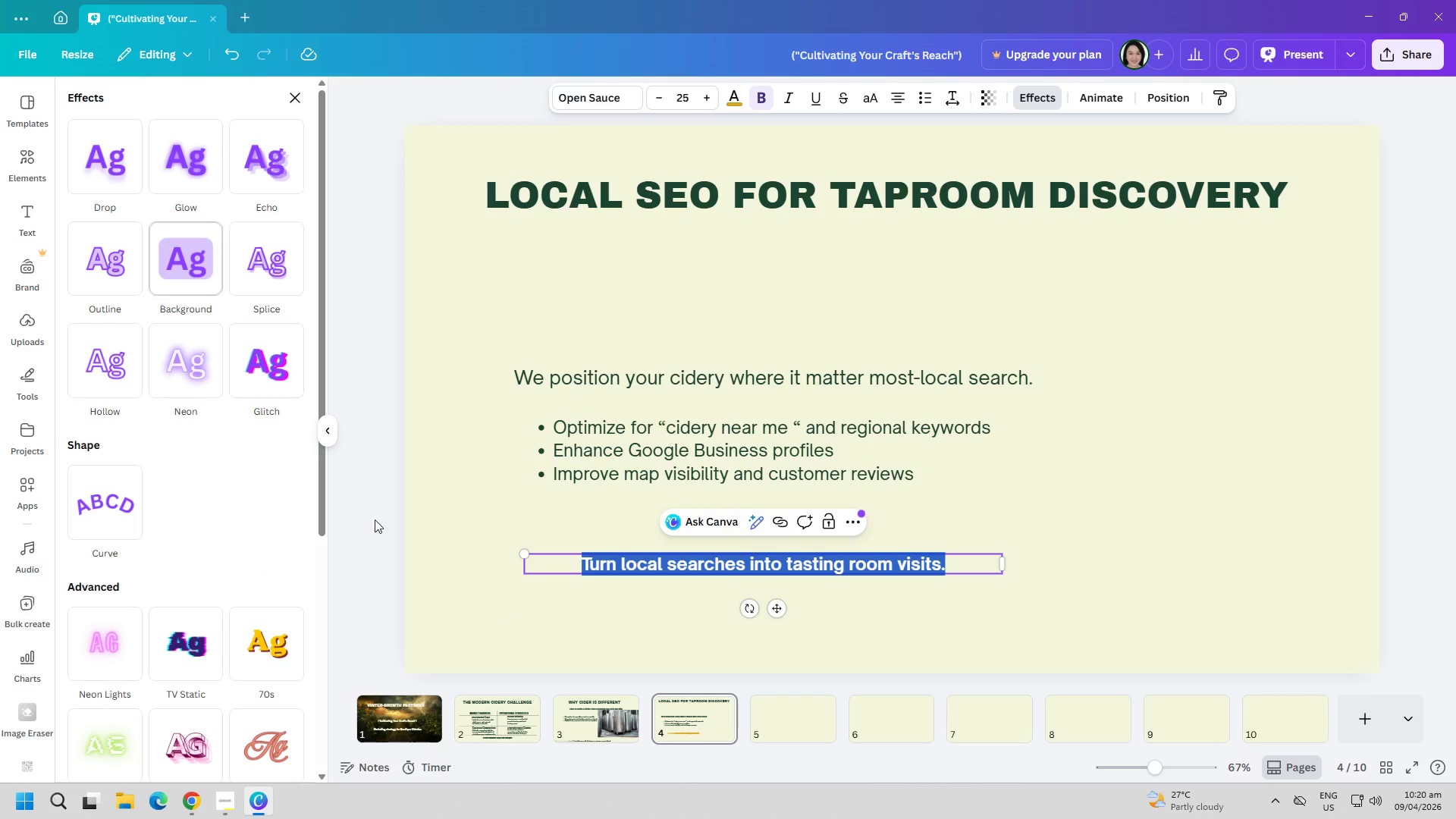 
left_click([497, 597])
 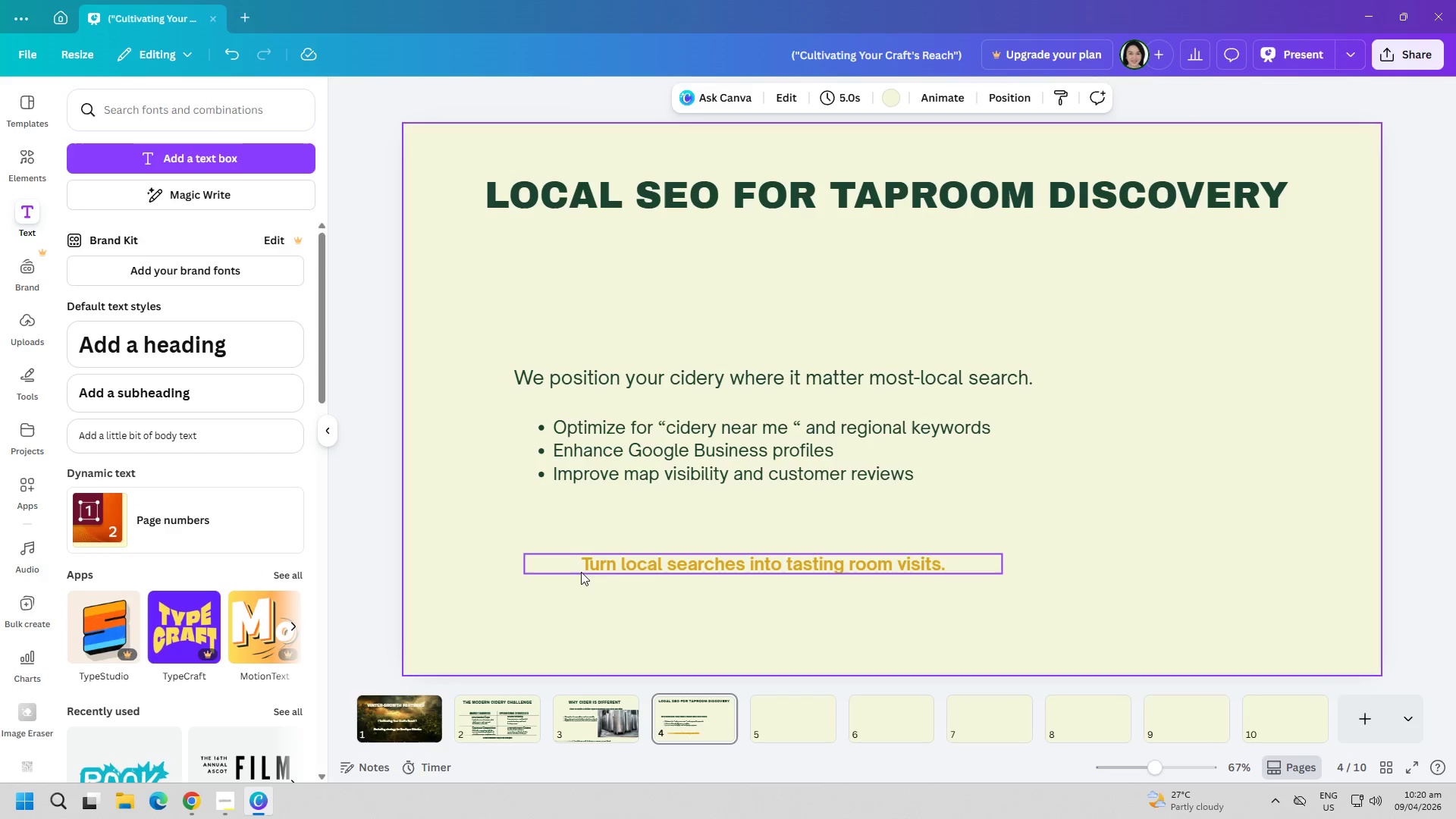 
left_click([670, 553])
 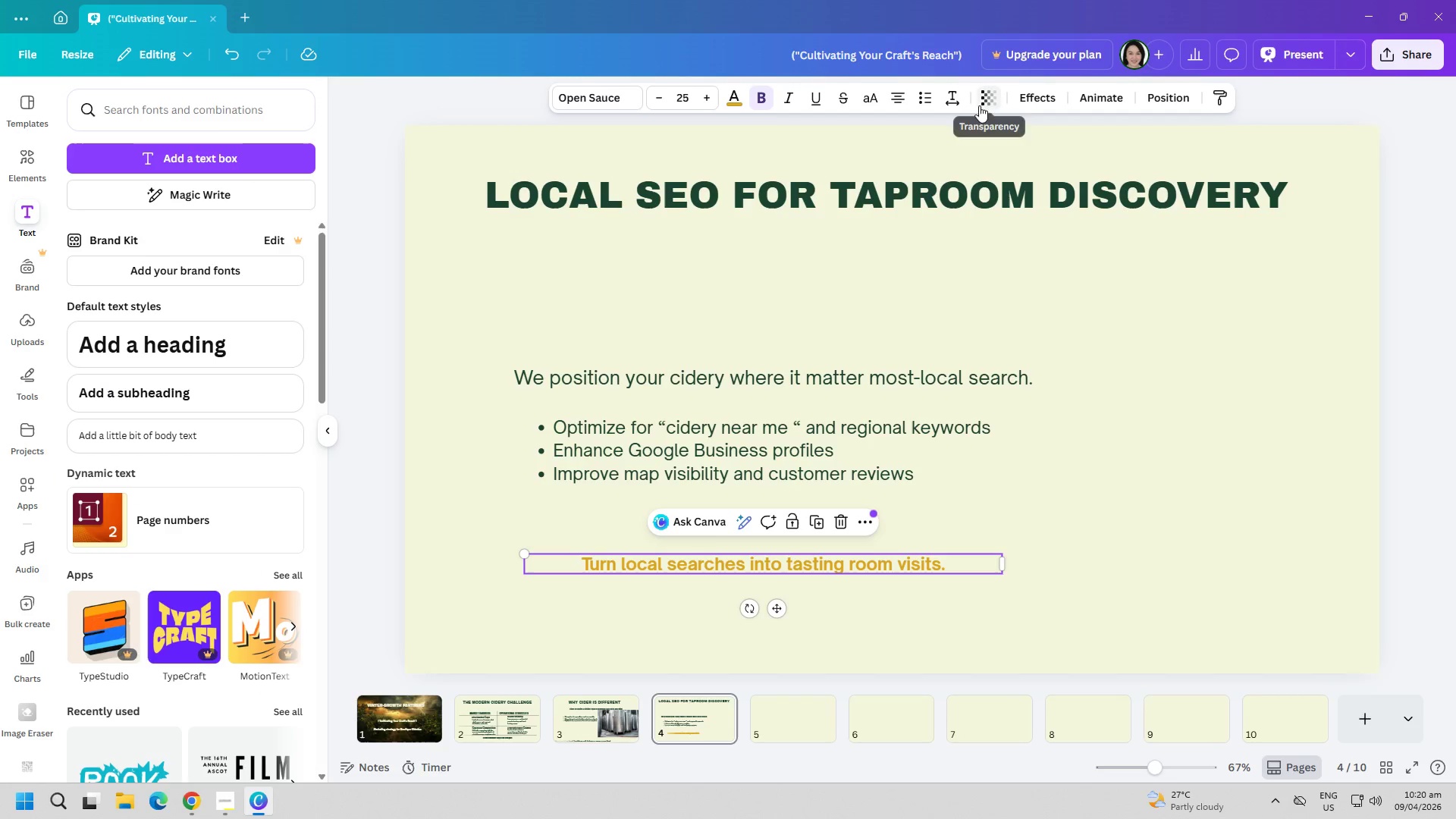 
left_click([1025, 101])
 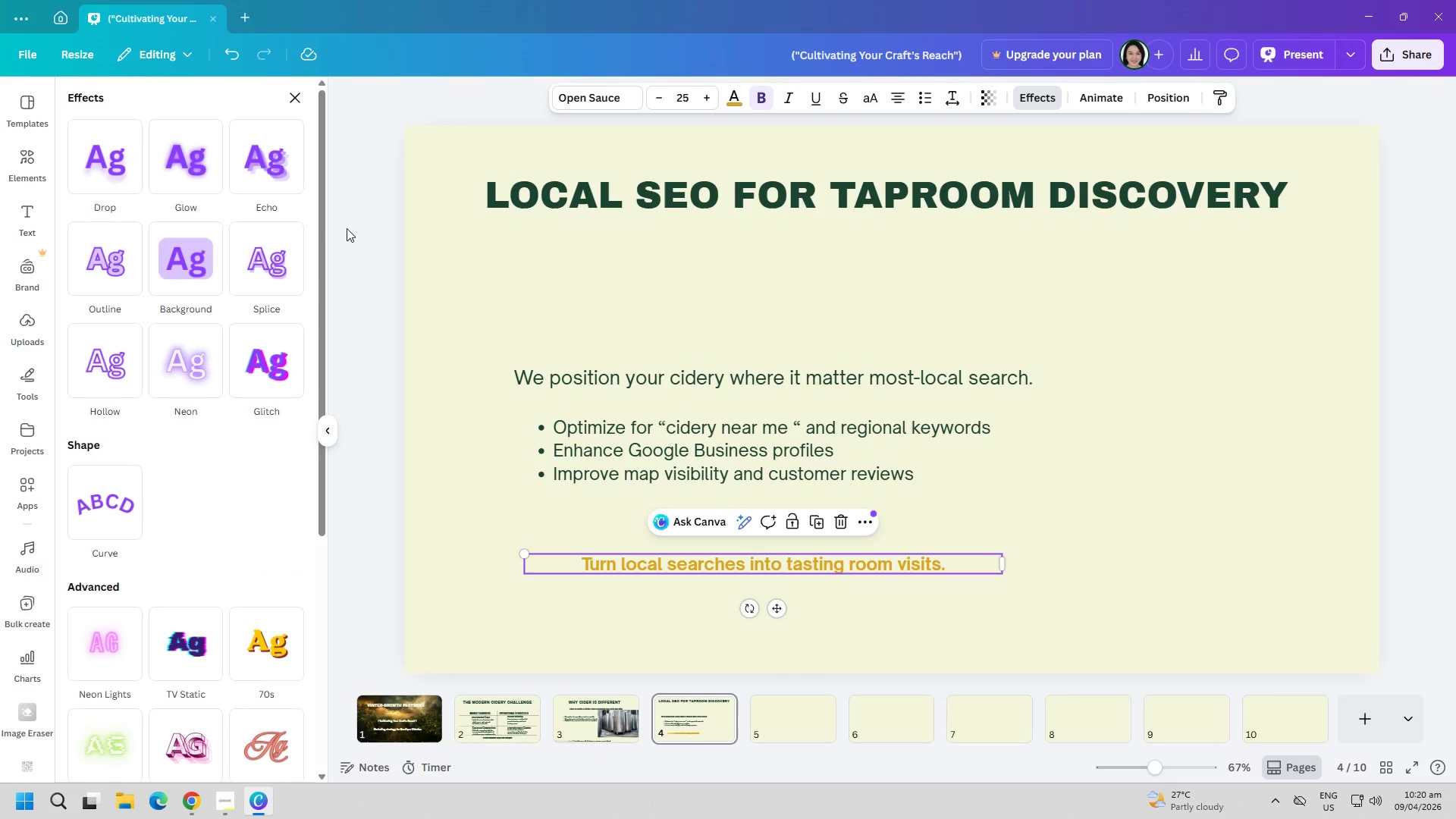 
left_click([205, 272])
 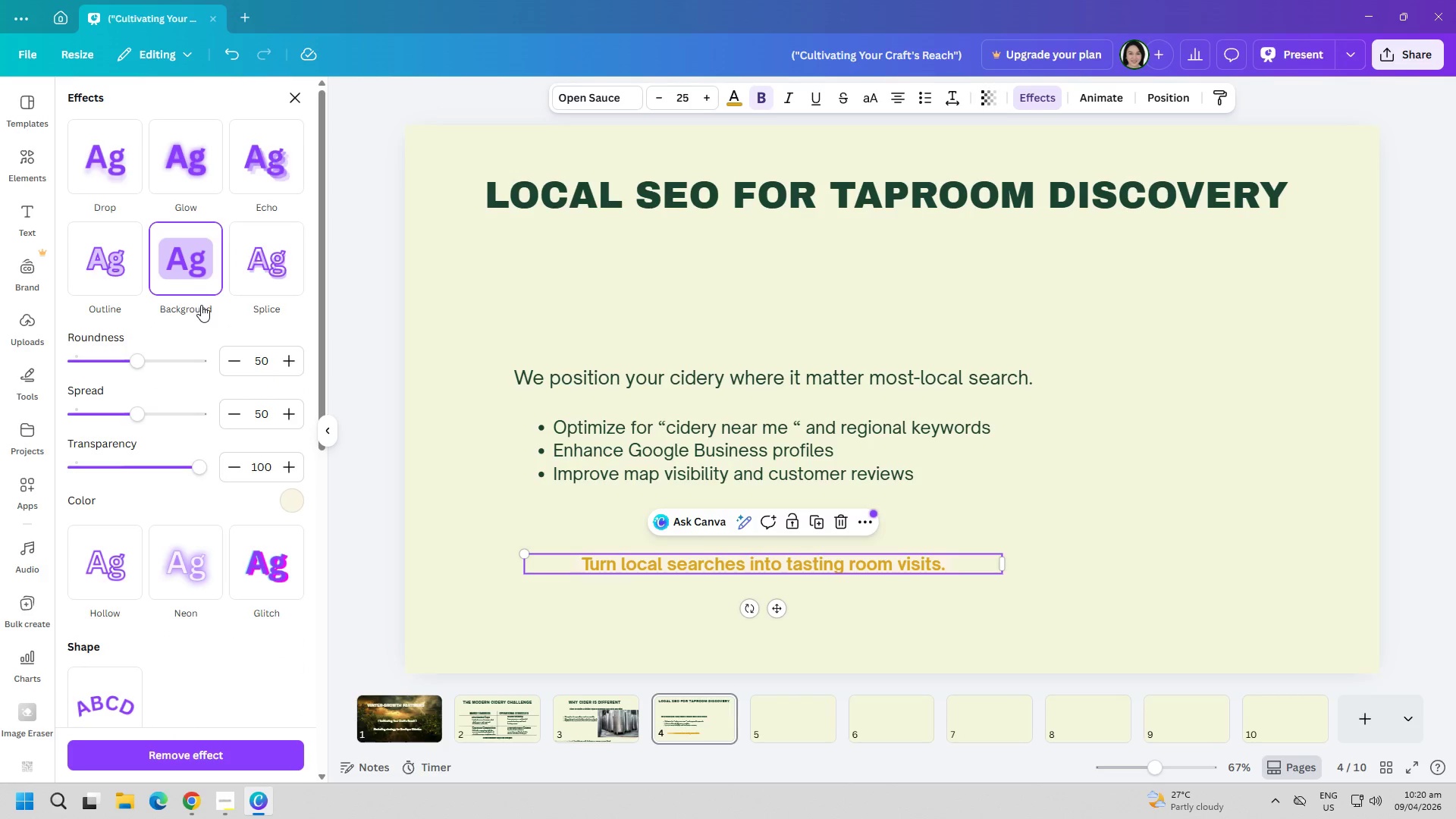 
wait(8.98)
 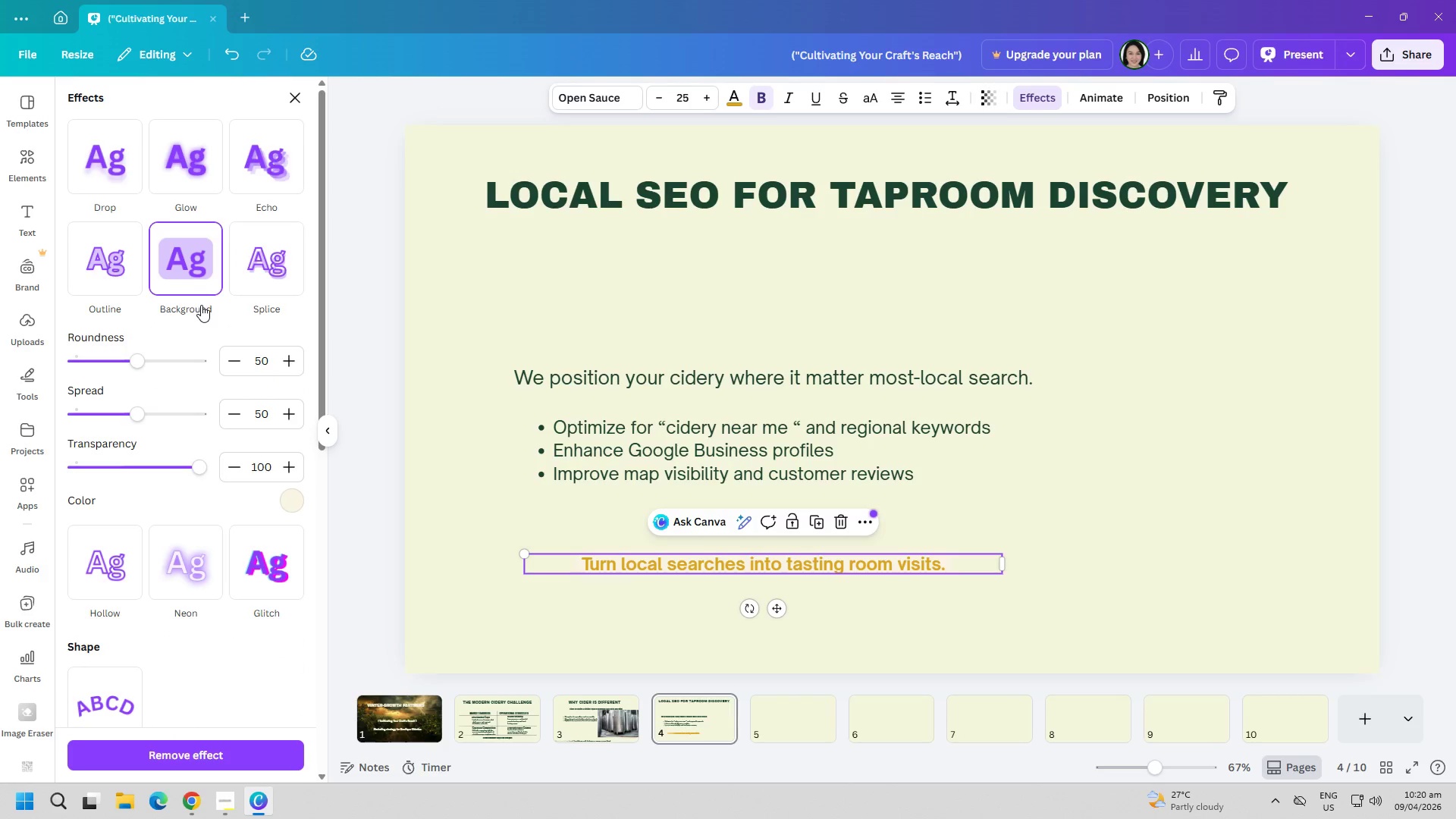 
scroll: coordinate [182, 568], scroll_direction: down, amount: 4.0
 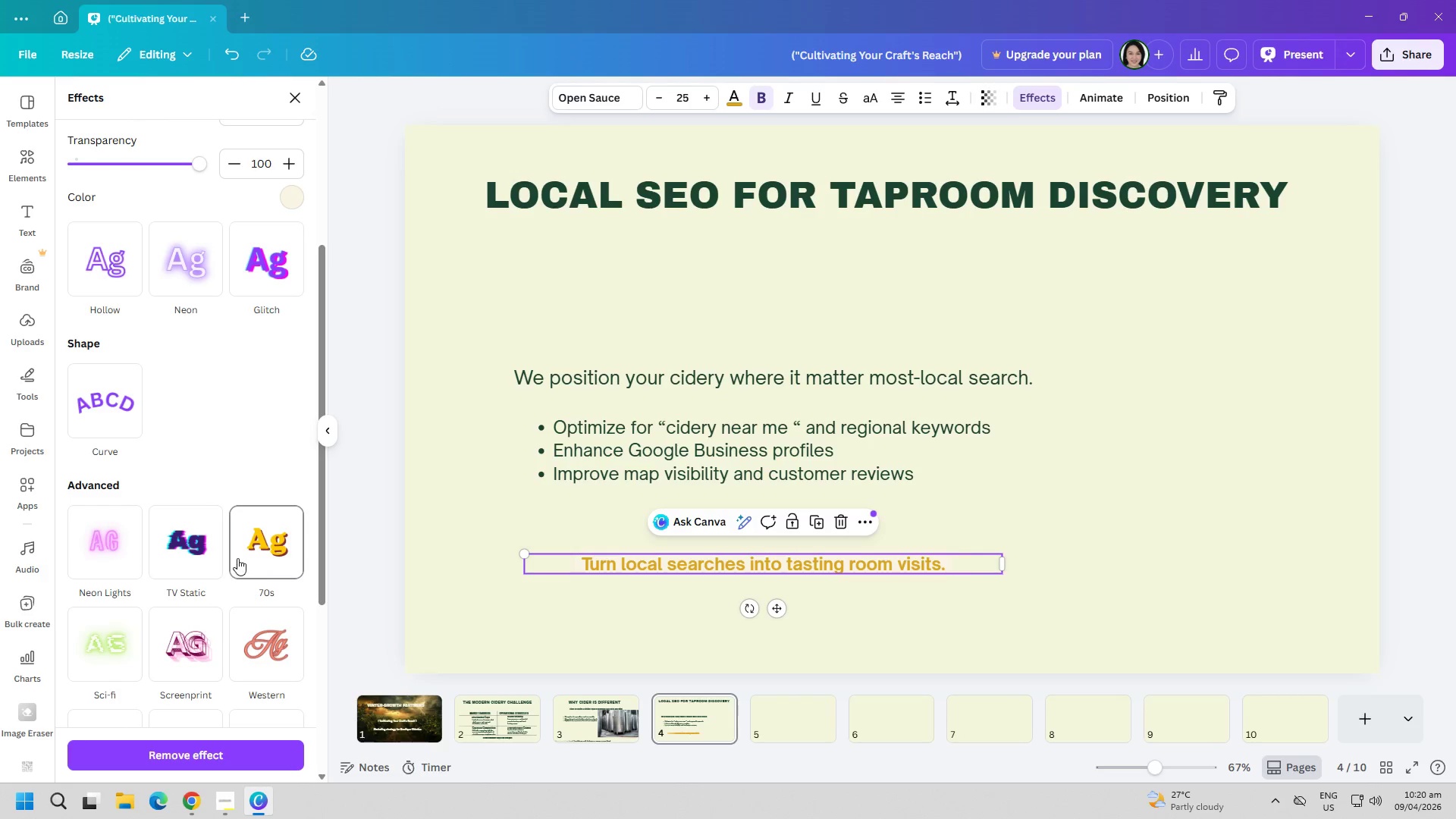 
scroll: coordinate [196, 535], scroll_direction: up, amount: 2.0
 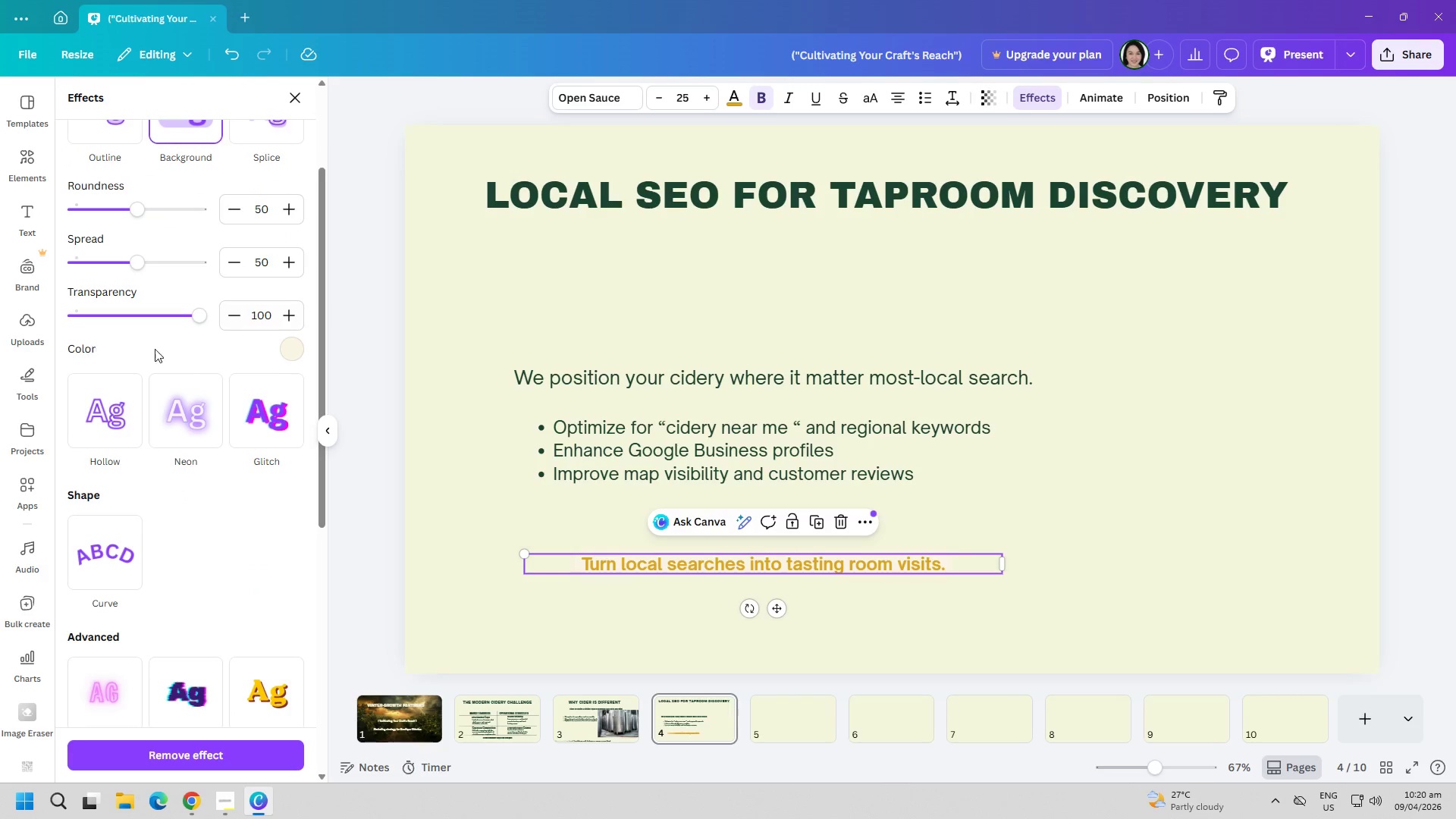 
left_click([286, 356])
 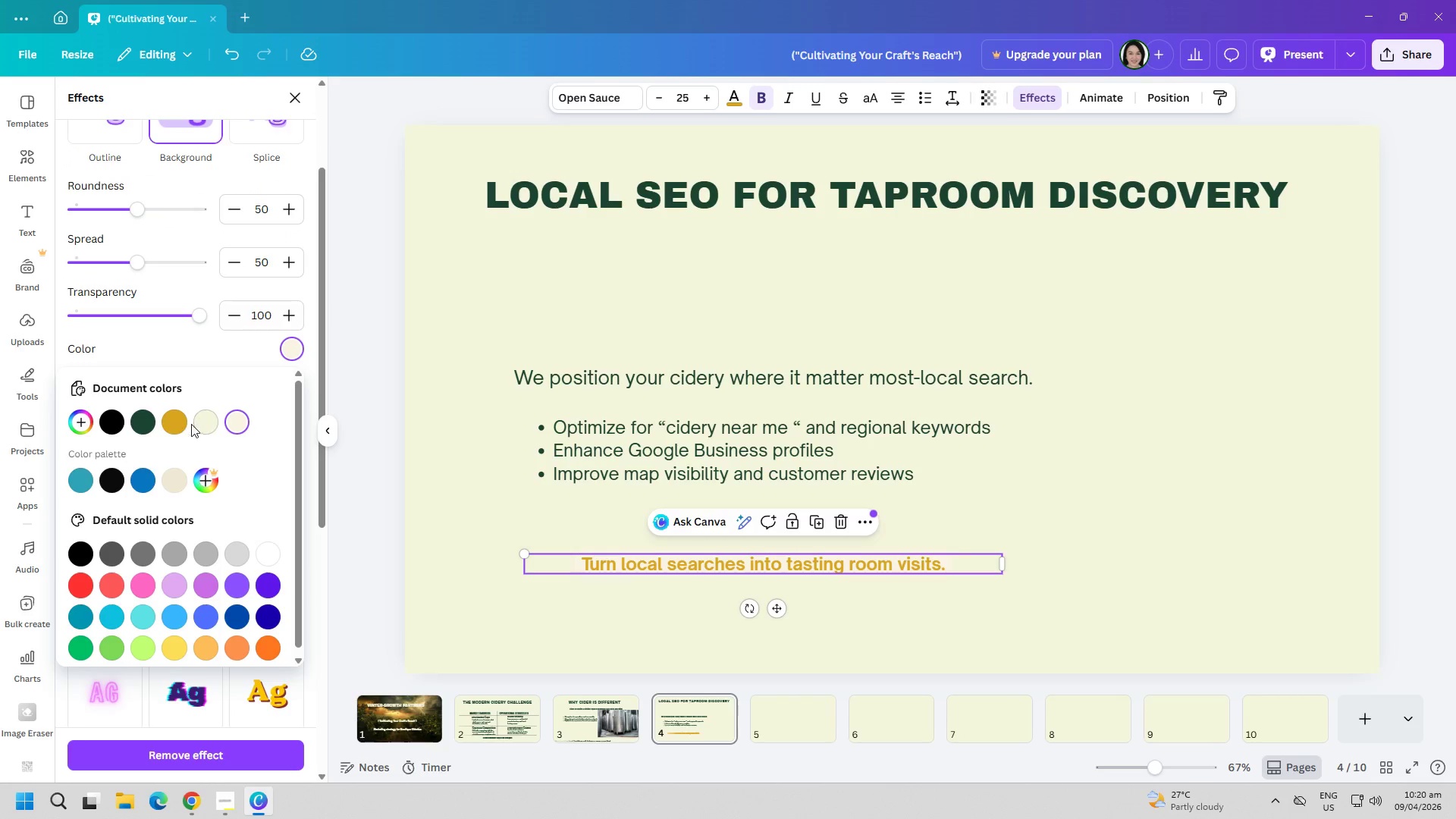 
left_click([183, 428])
 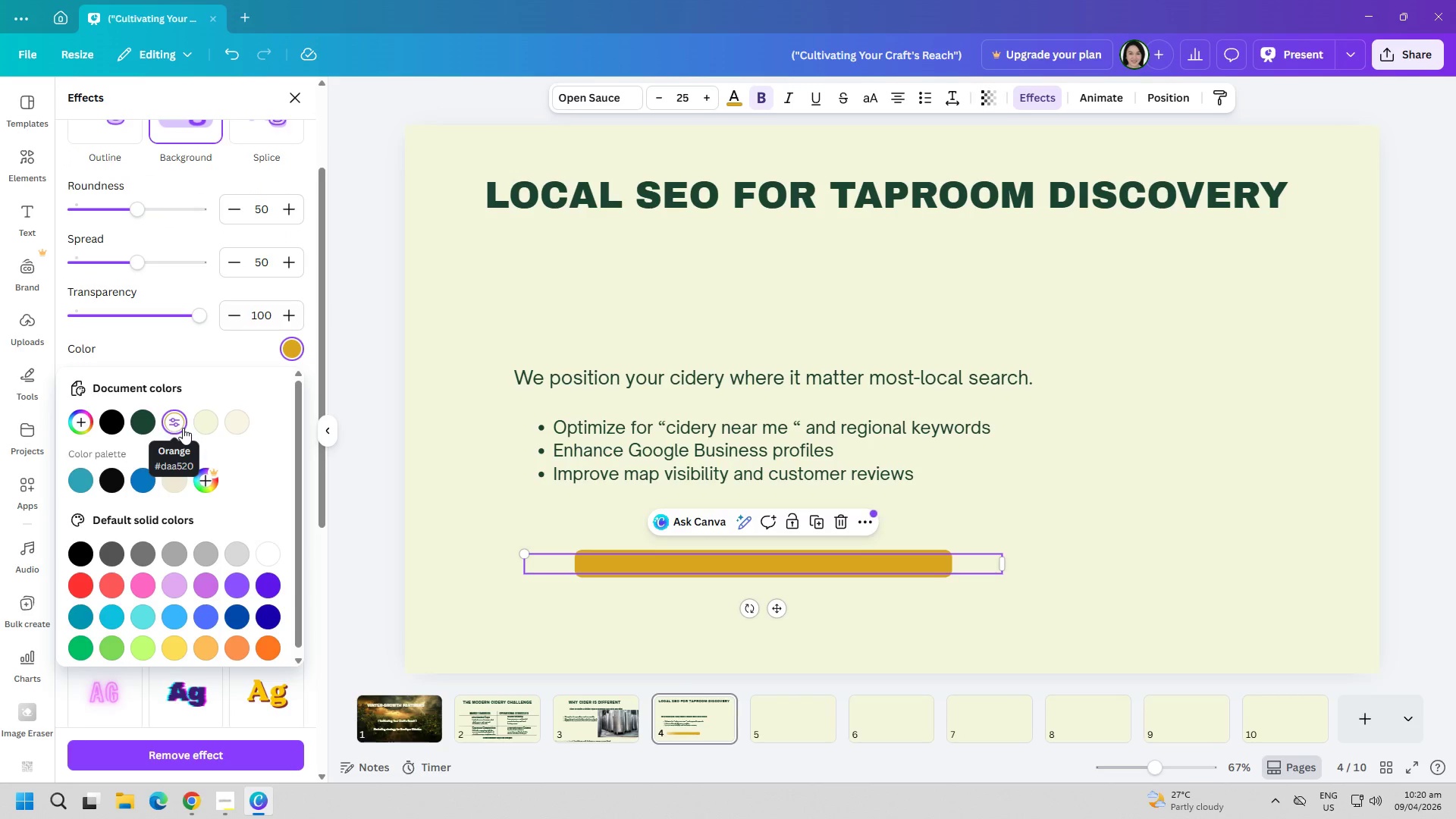 
left_click([202, 433])
 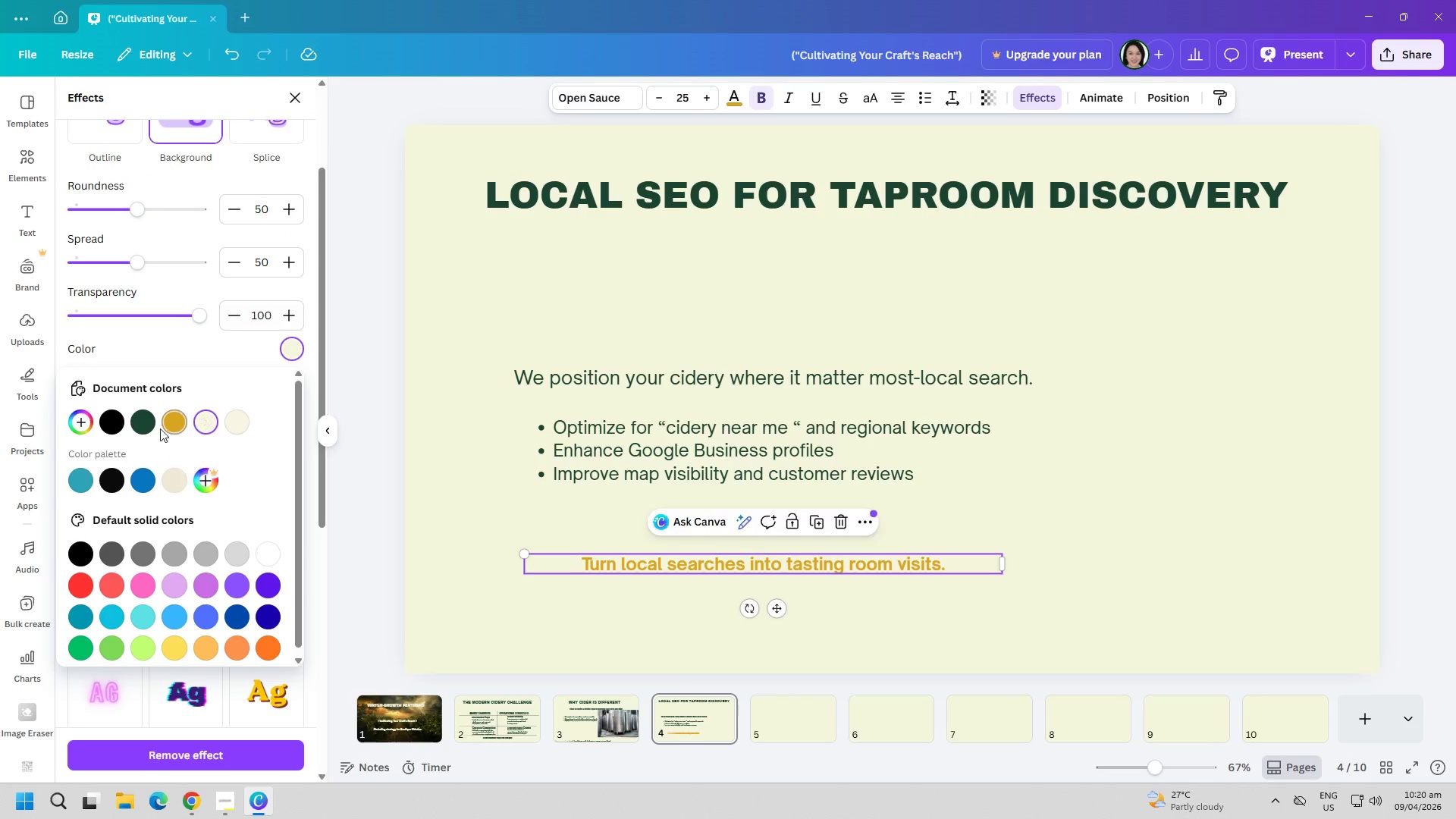 
left_click([143, 426])
 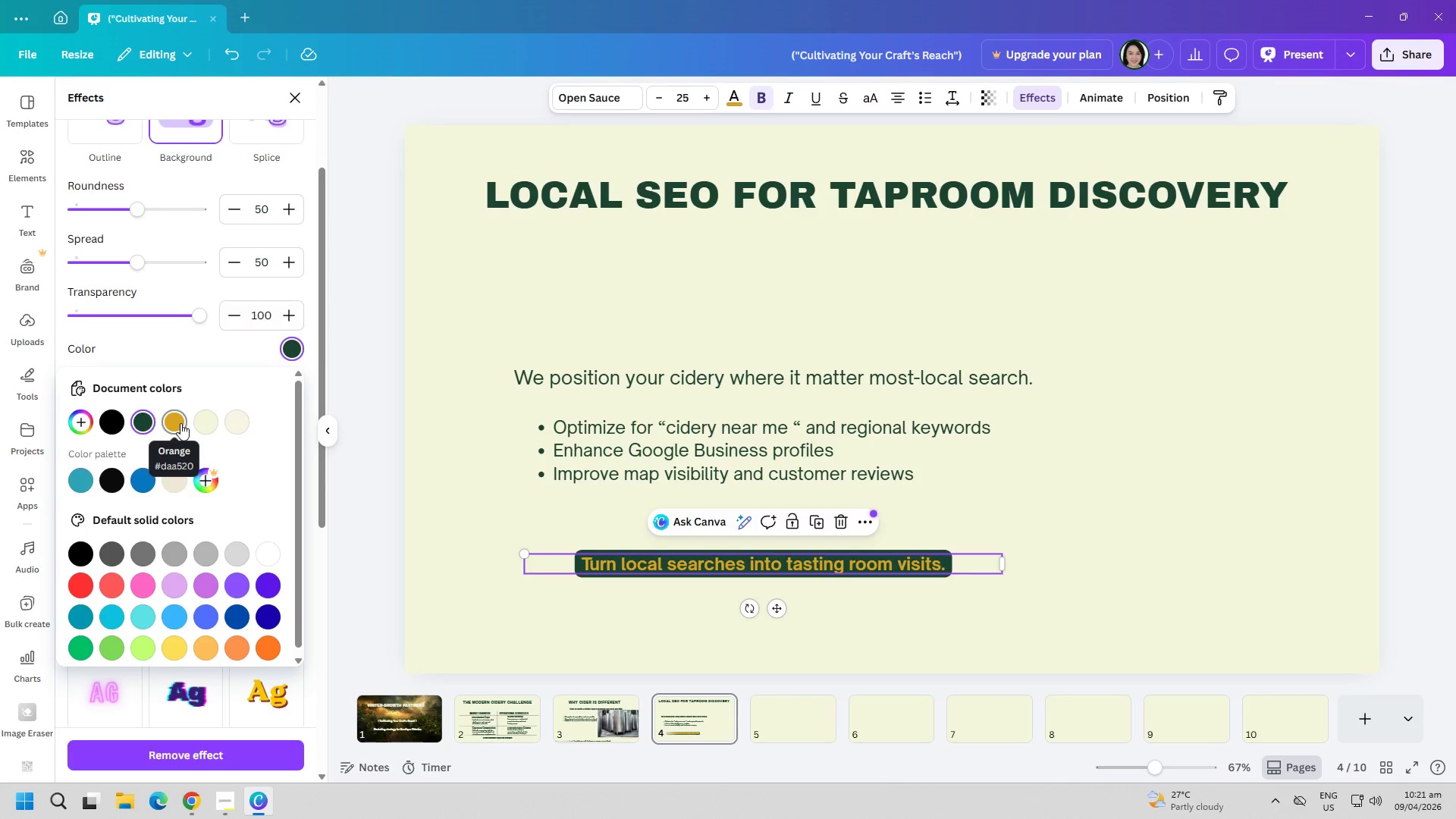 
wait(43.0)
 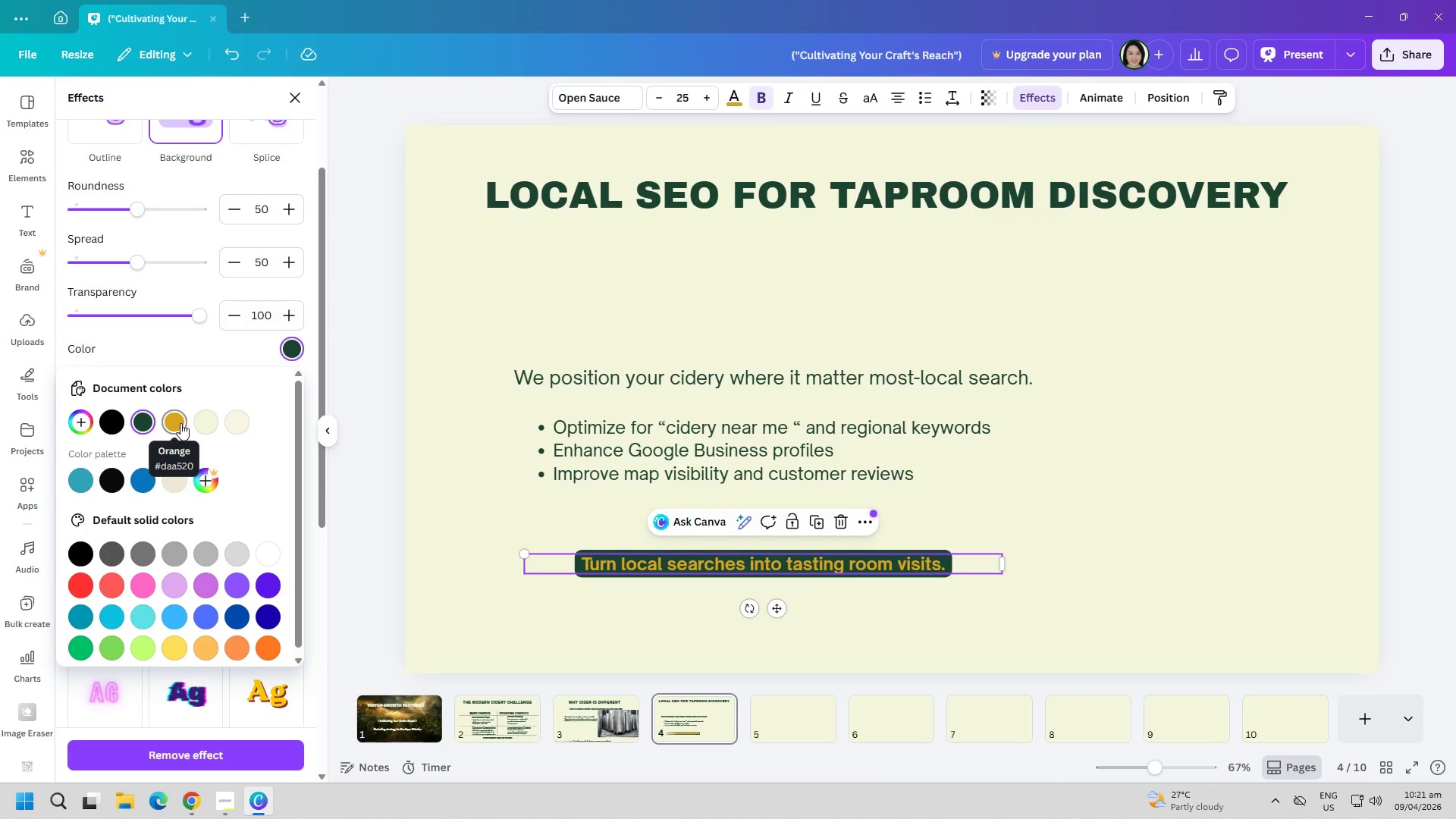 
left_click([764, 568])
 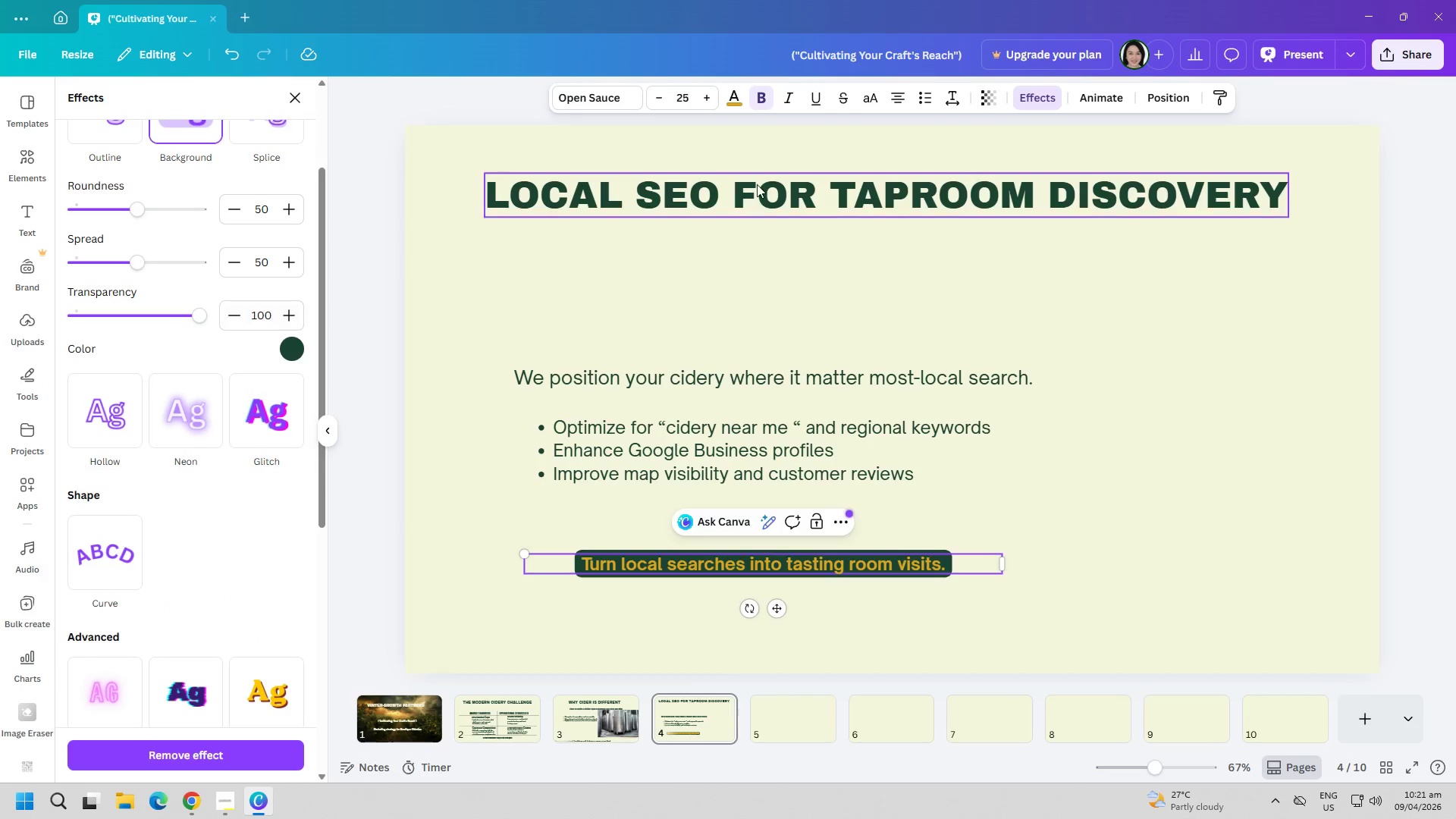 
left_click([744, 102])
 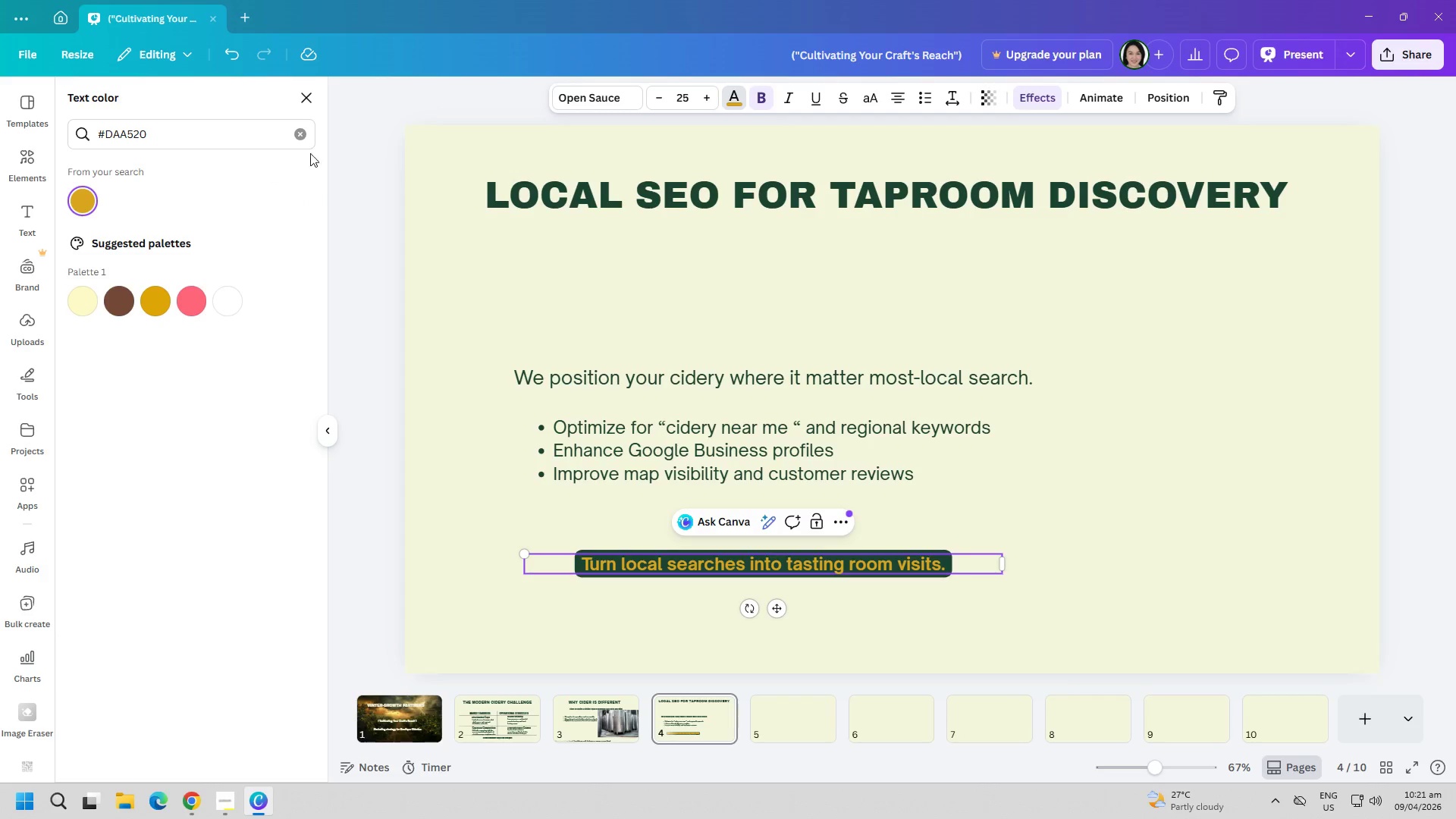 
left_click([307, 133])
 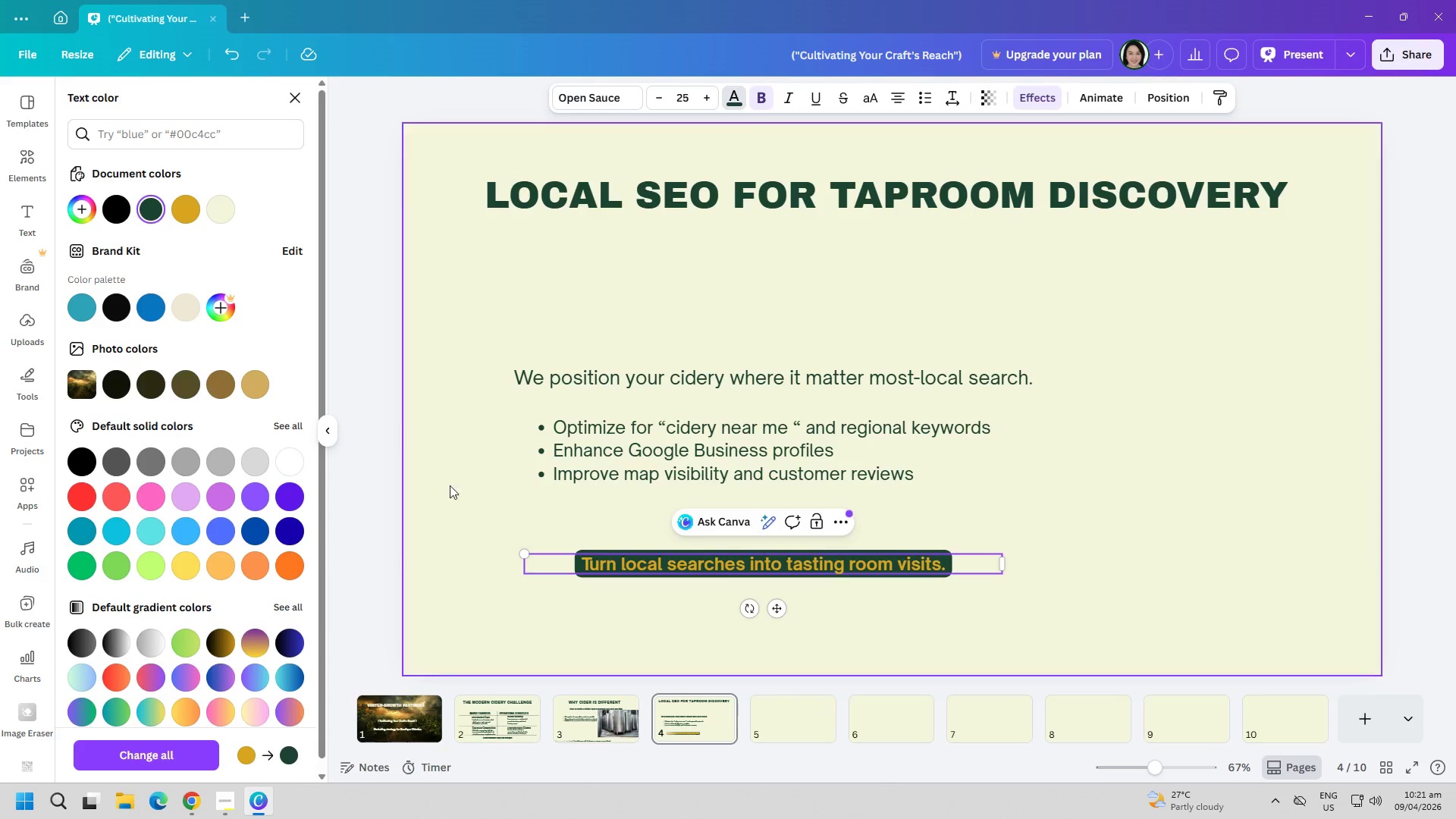 
double_click([679, 568])
 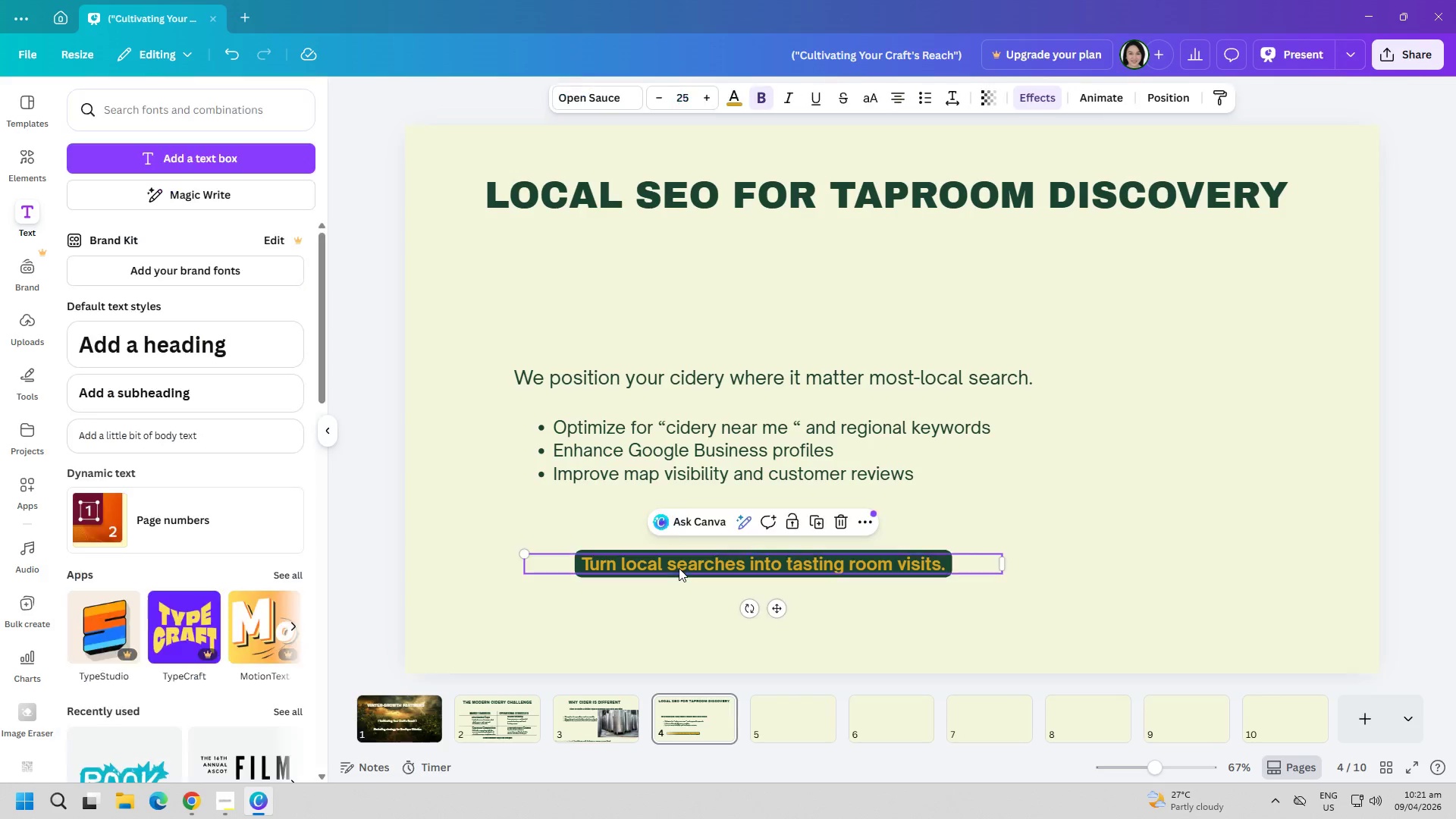 
triple_click([679, 566])
 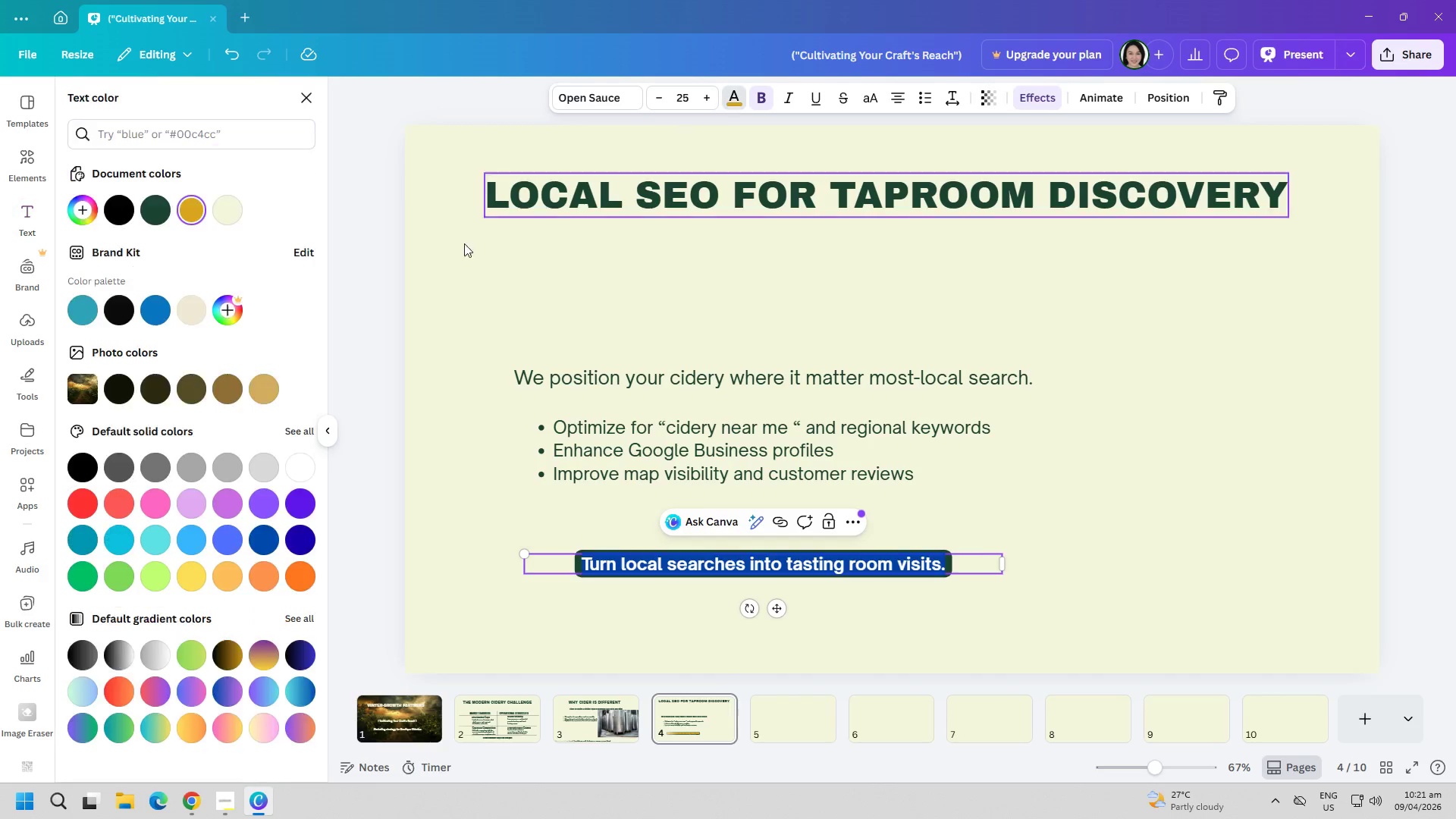 
left_click([167, 208])
 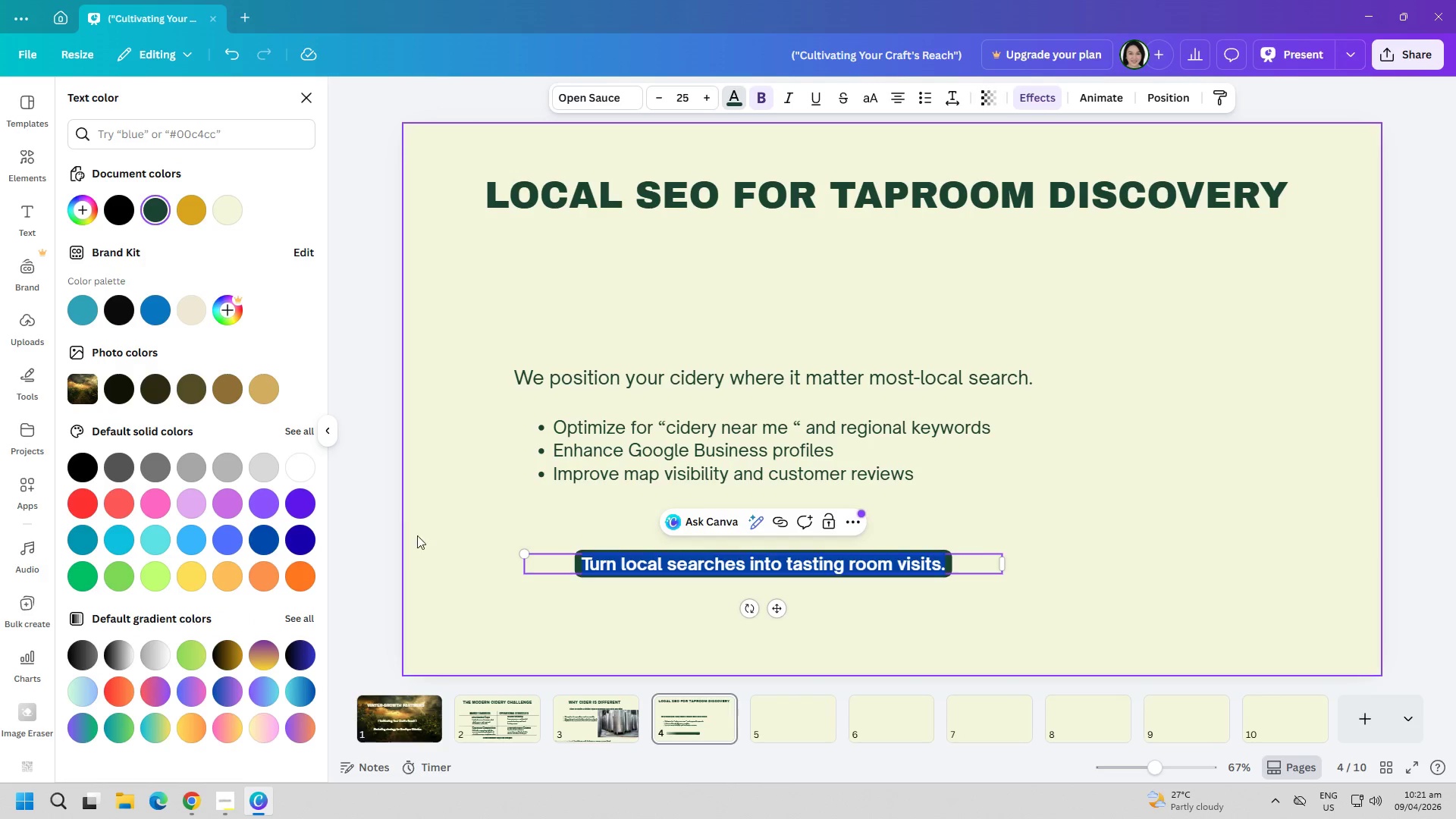 
left_click([431, 552])
 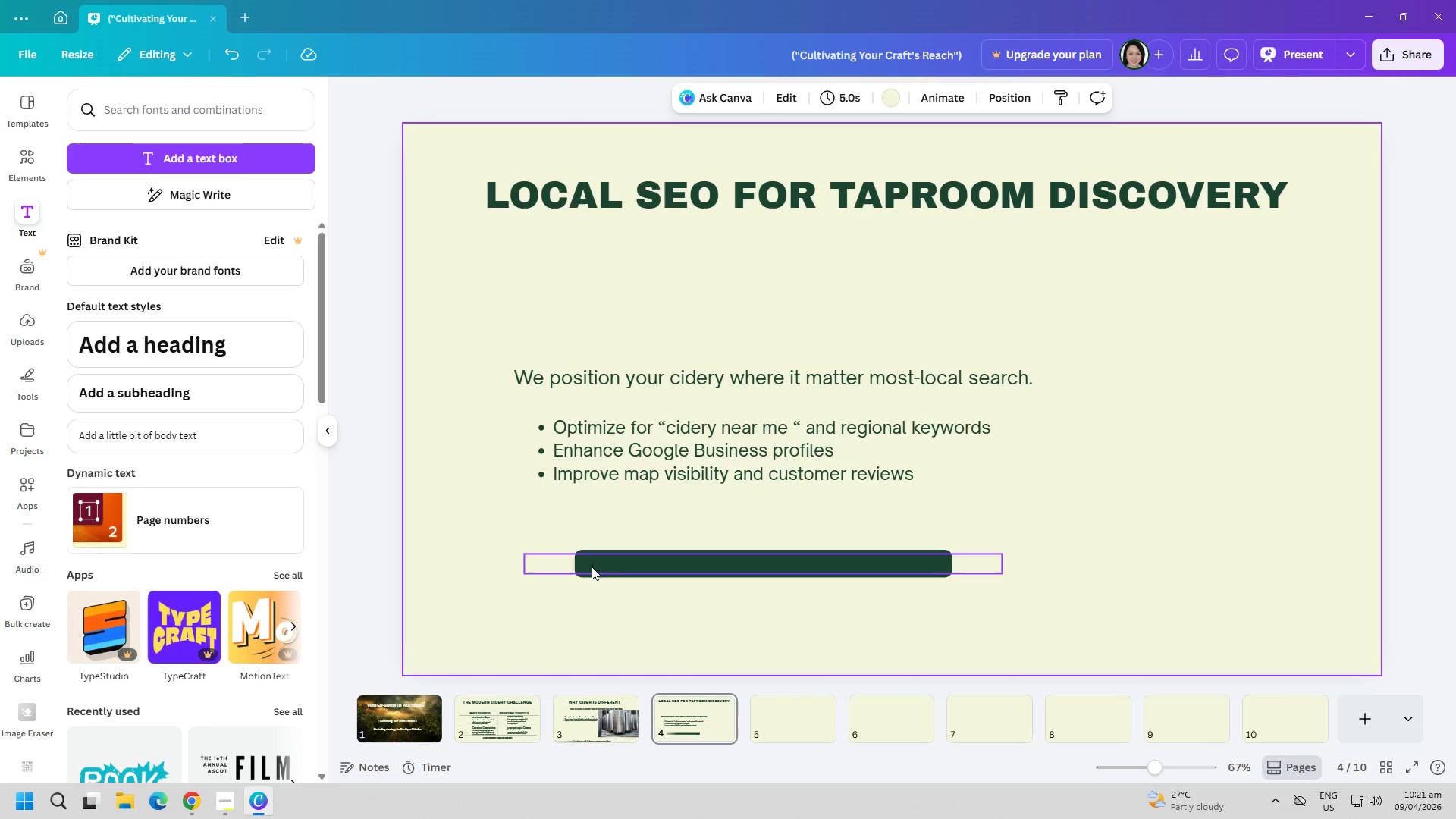 
left_click([610, 563])
 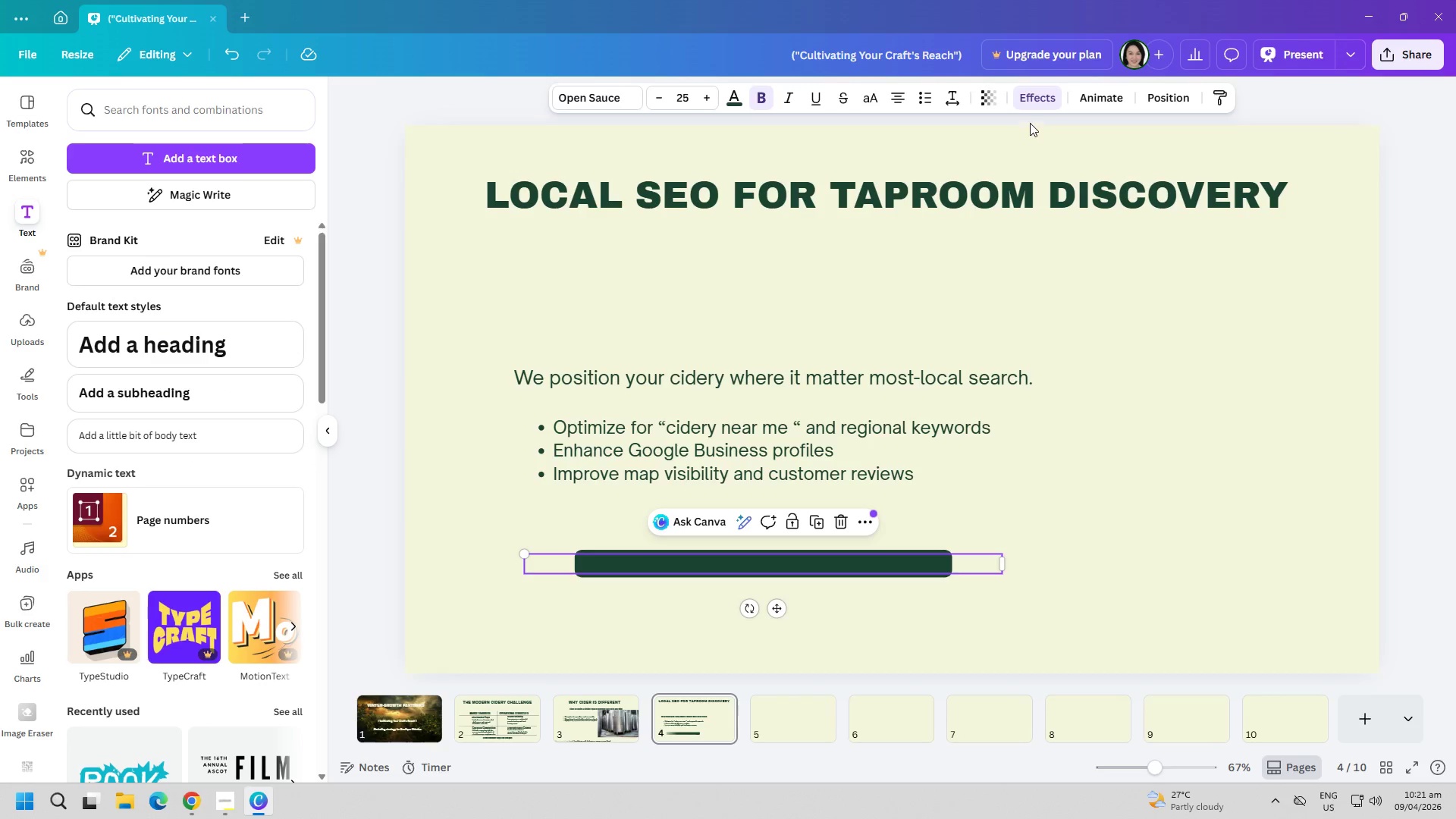 
left_click([1031, 101])
 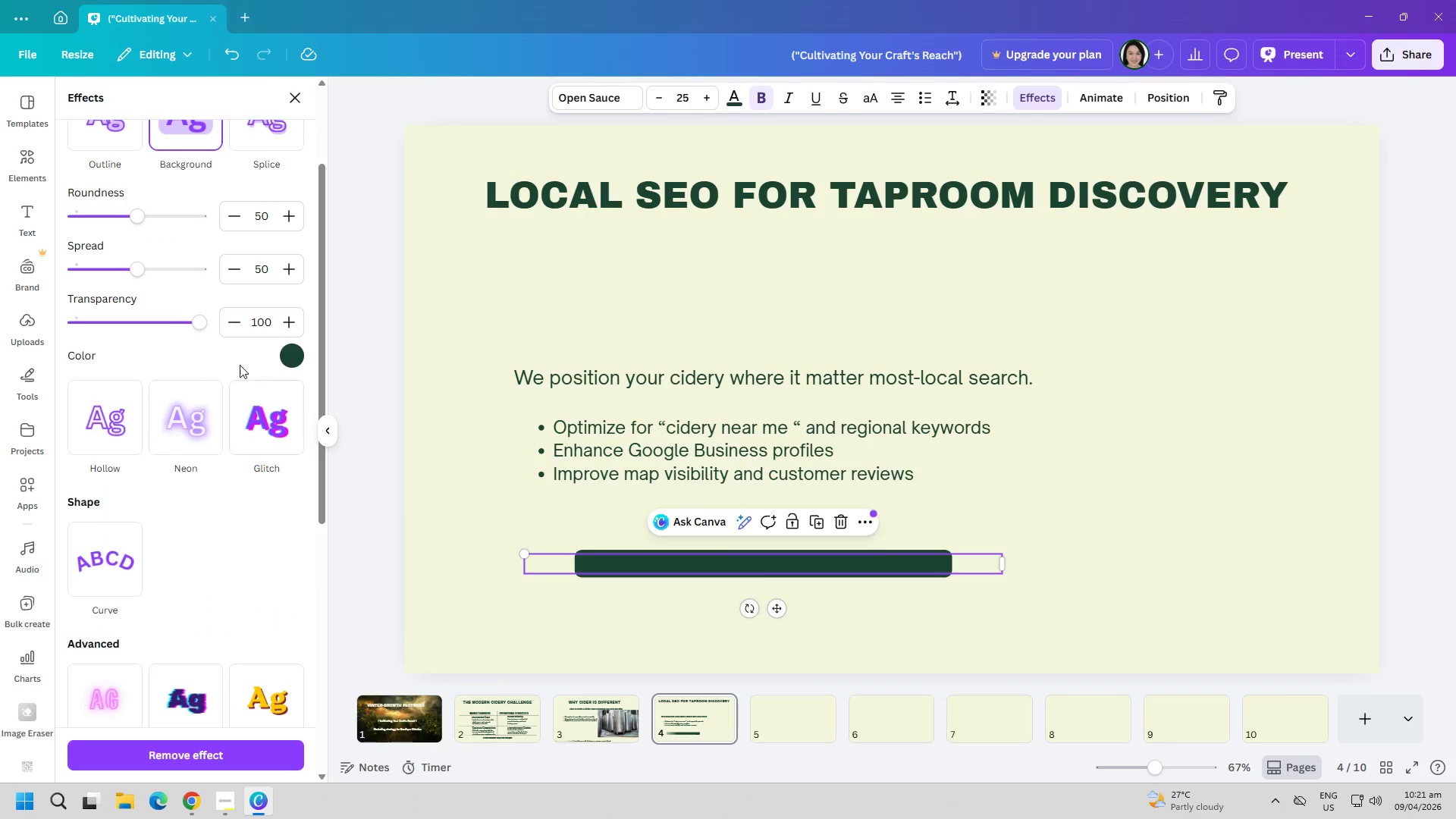 
left_click([293, 356])
 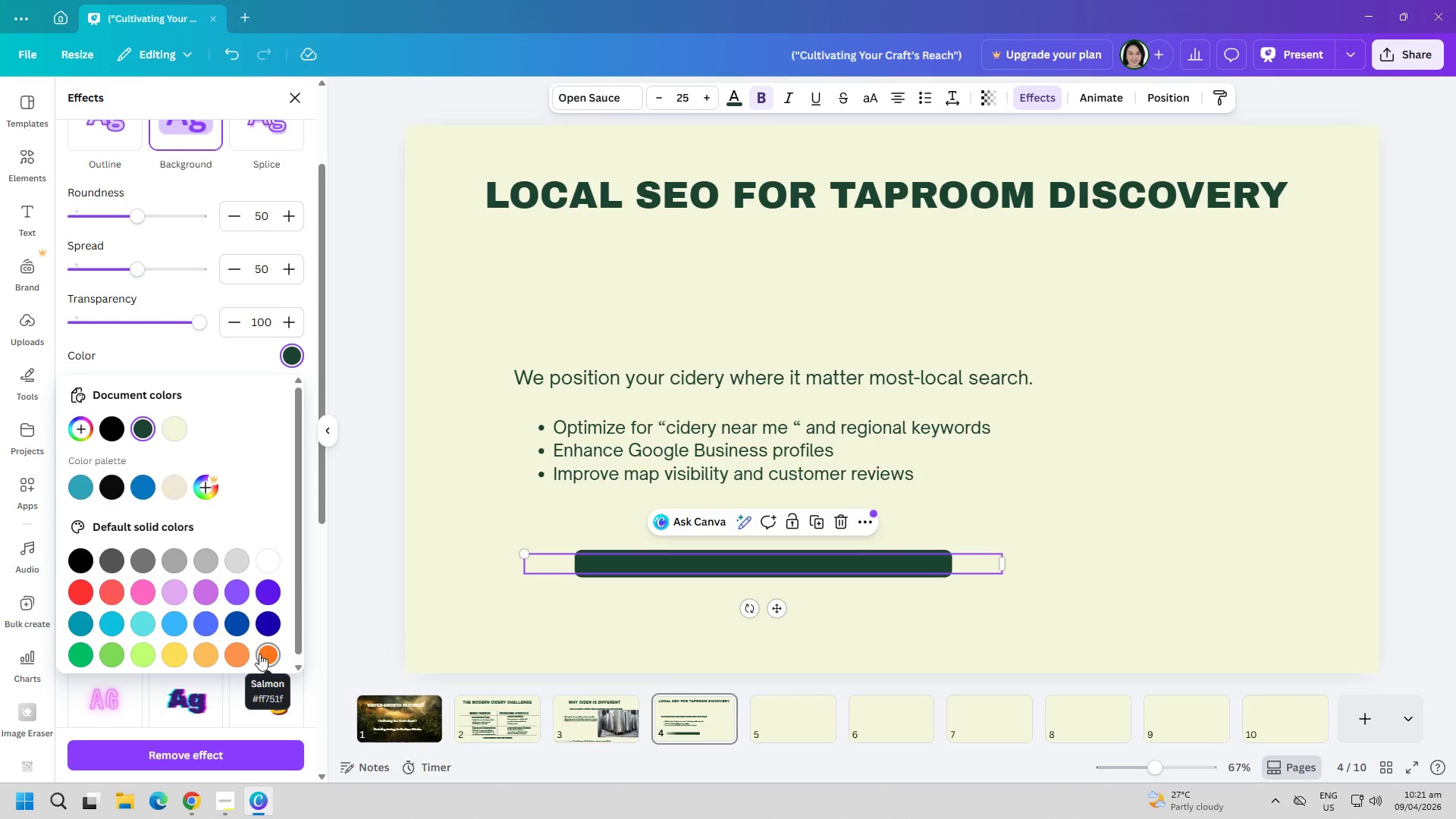 
wait(6.8)
 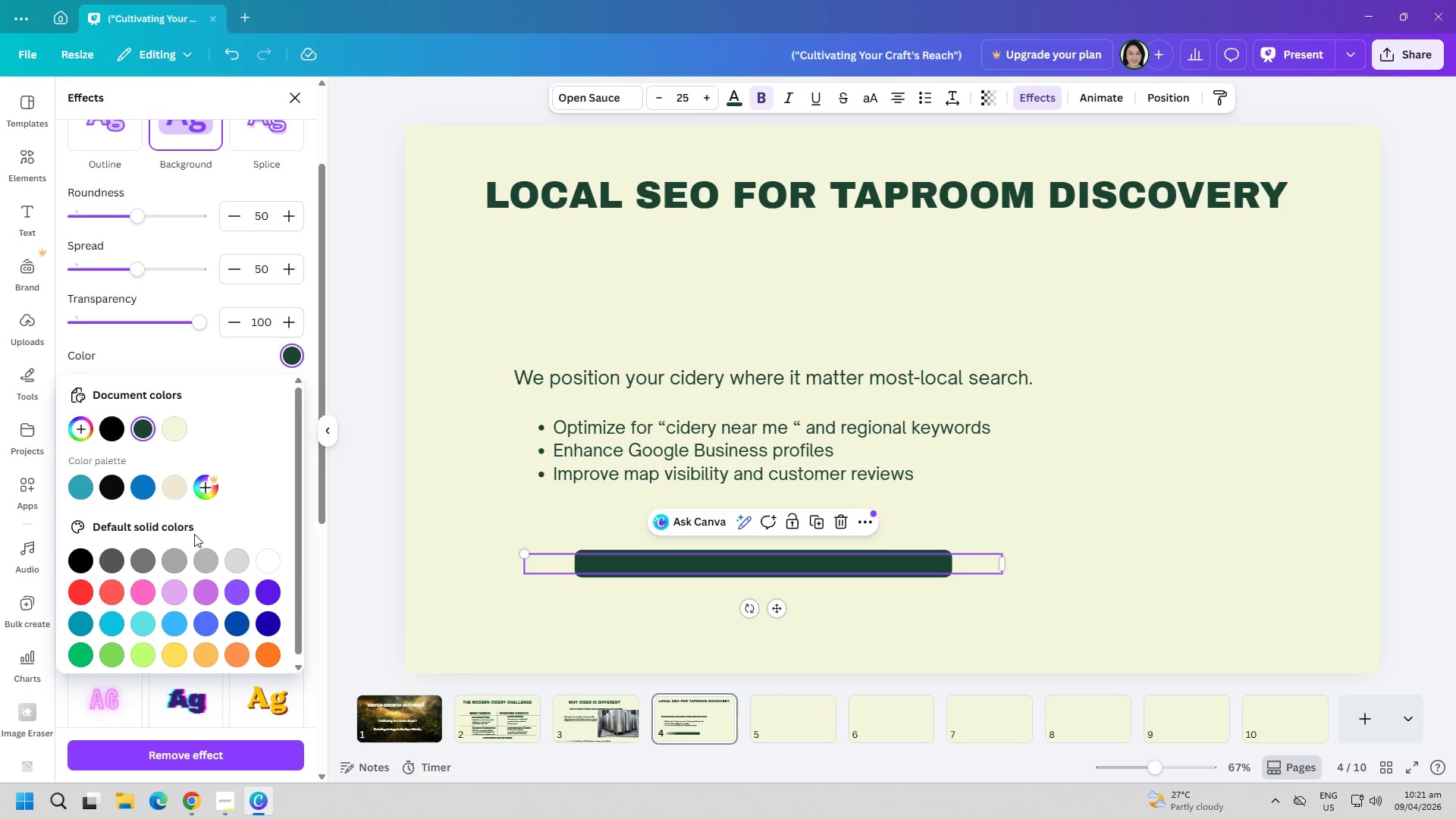 
left_click([89, 424])
 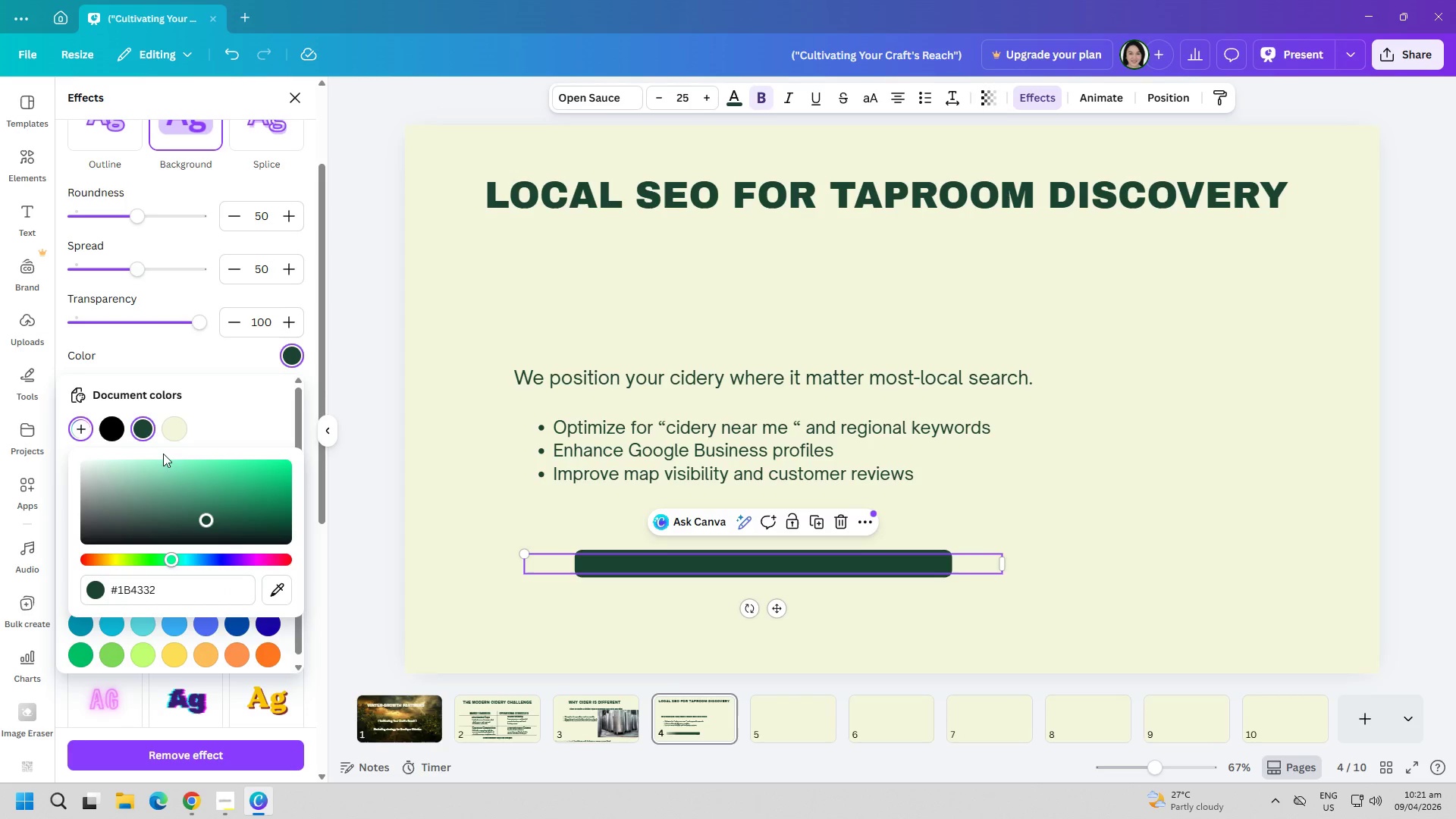 
left_click([245, 431])
 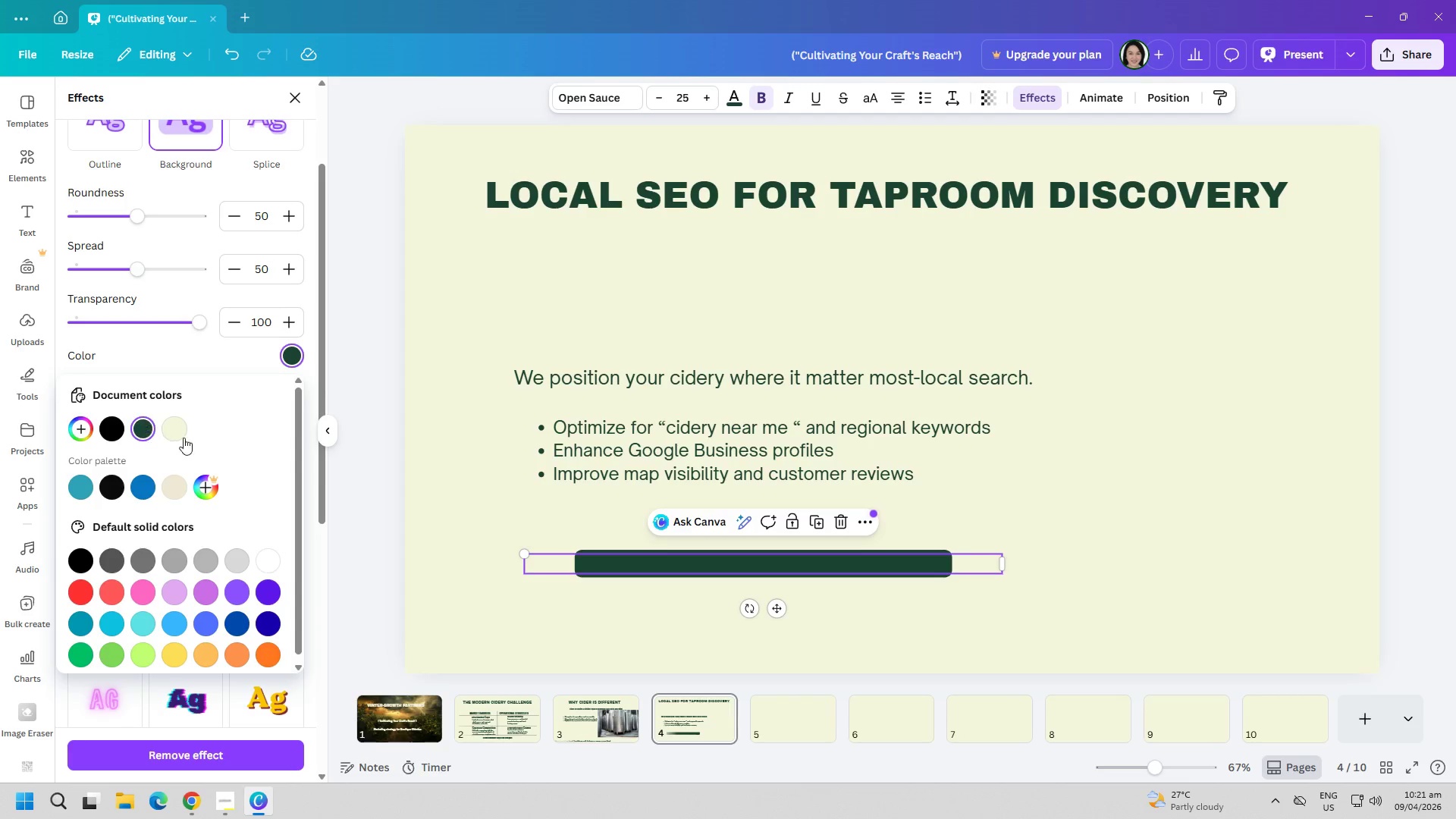 
left_click([180, 435])
 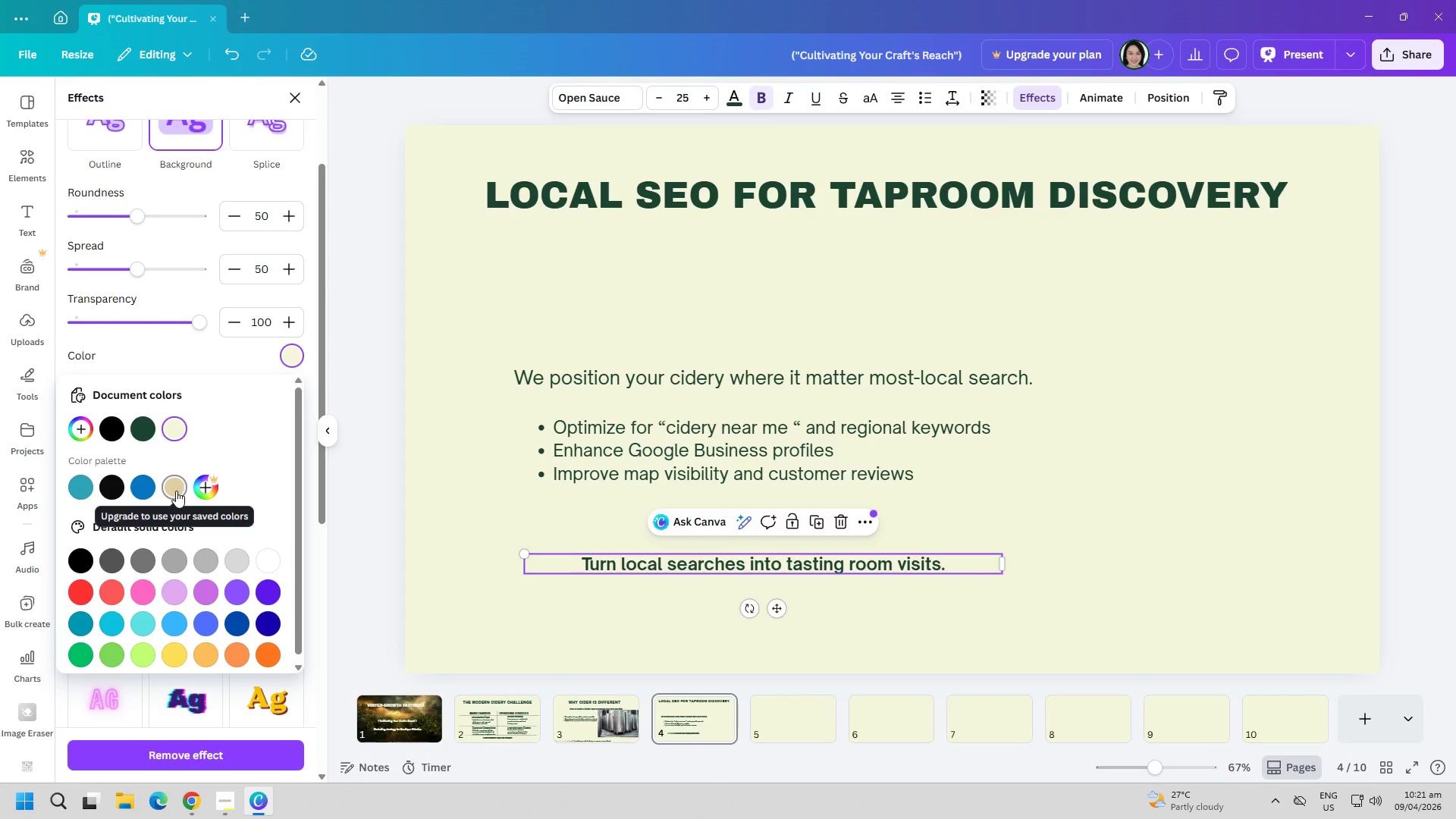 
left_click([206, 488])
 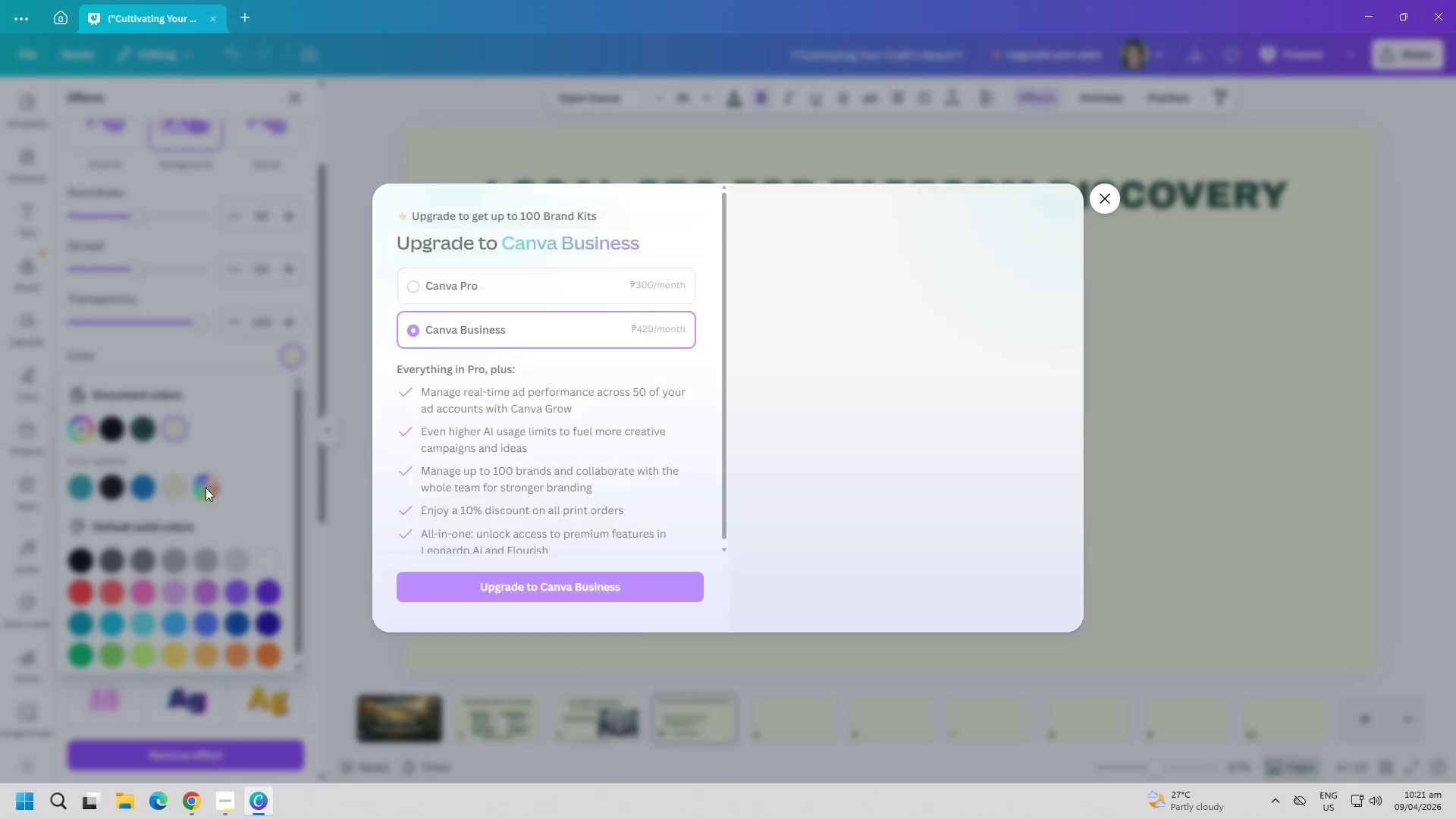 
key(Escape)
 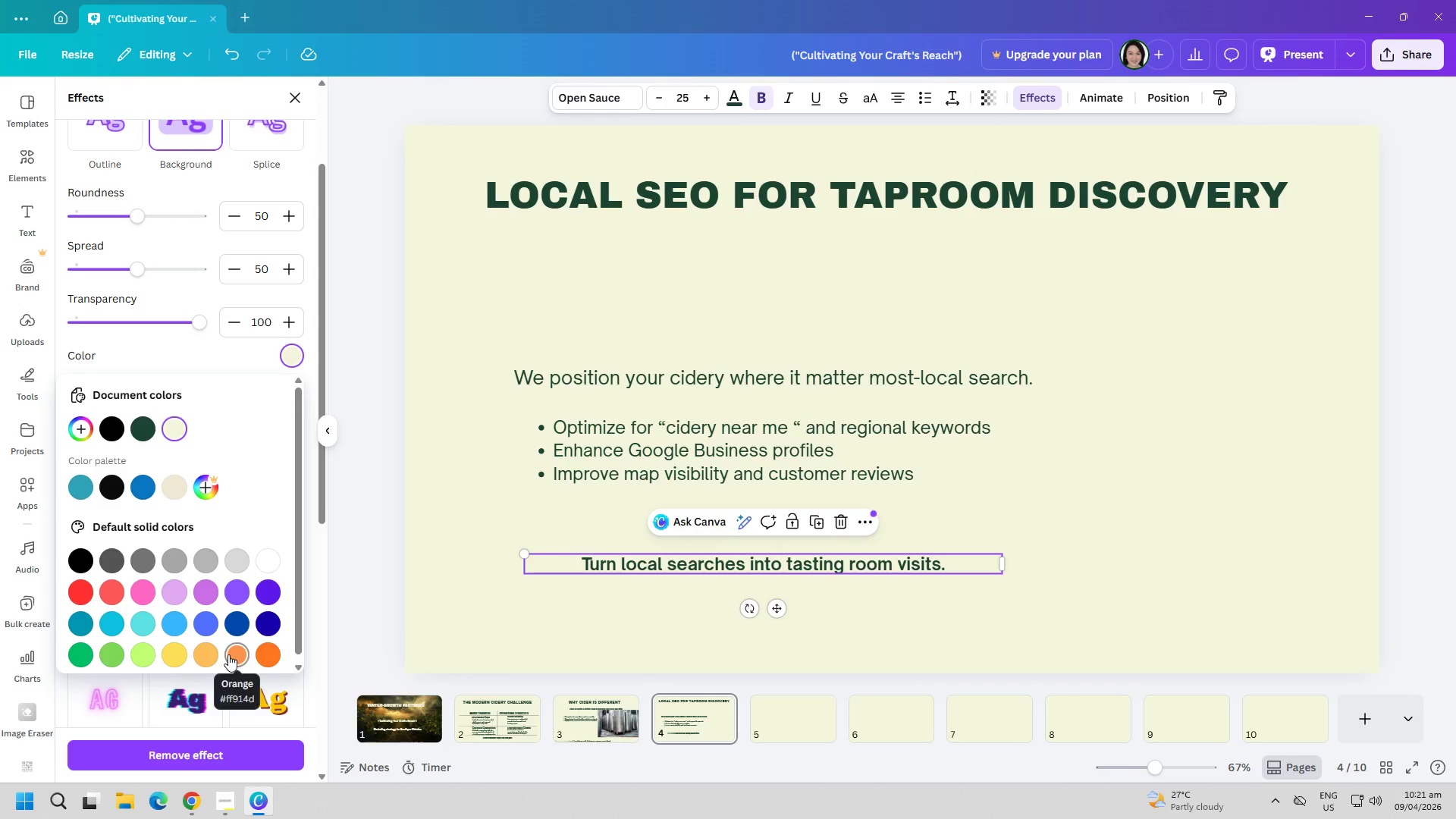 
scroll: coordinate [213, 614], scroll_direction: down, amount: 5.0
 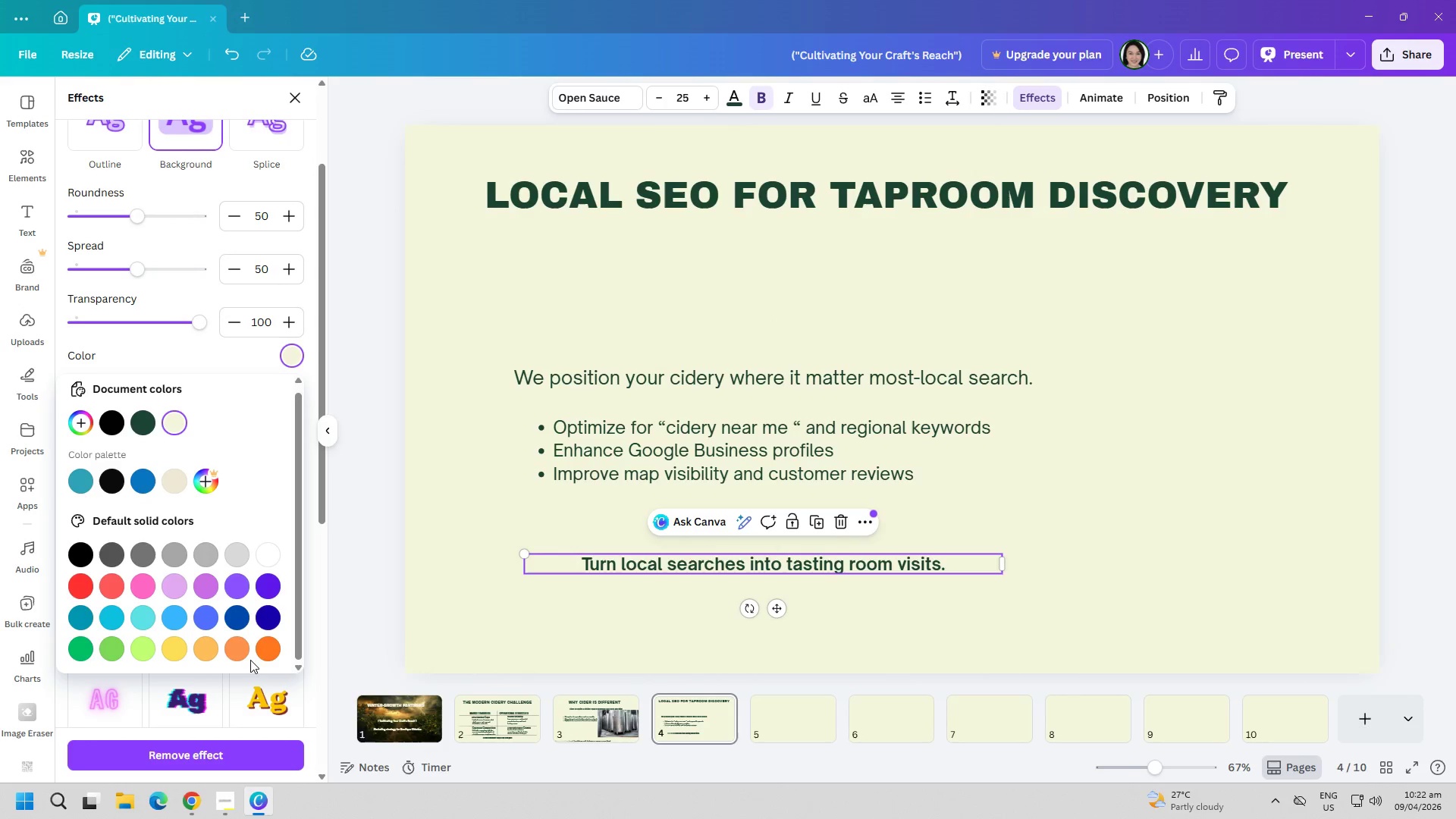 
left_click([260, 654])
 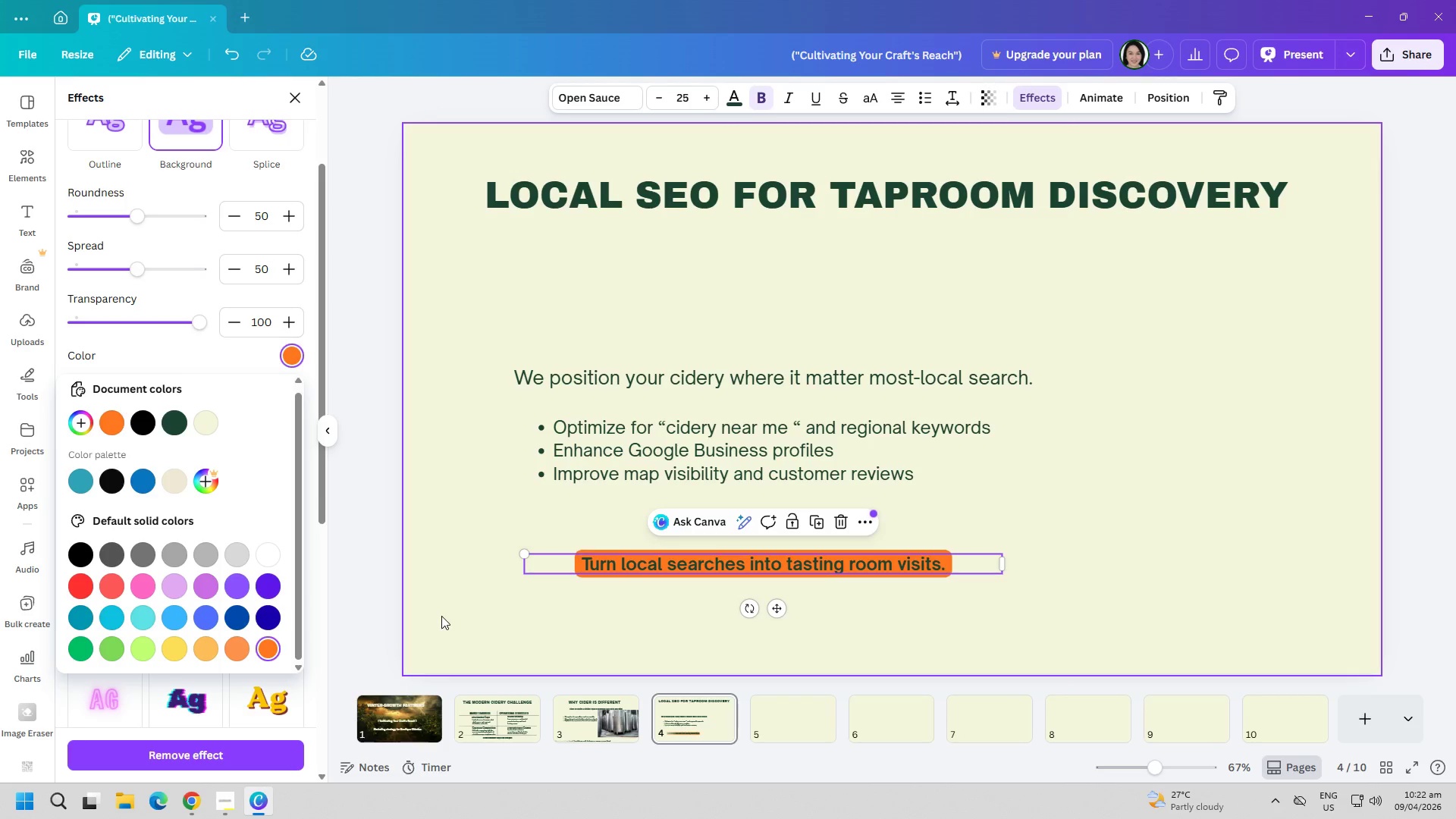 
mouse_move([129, 426])
 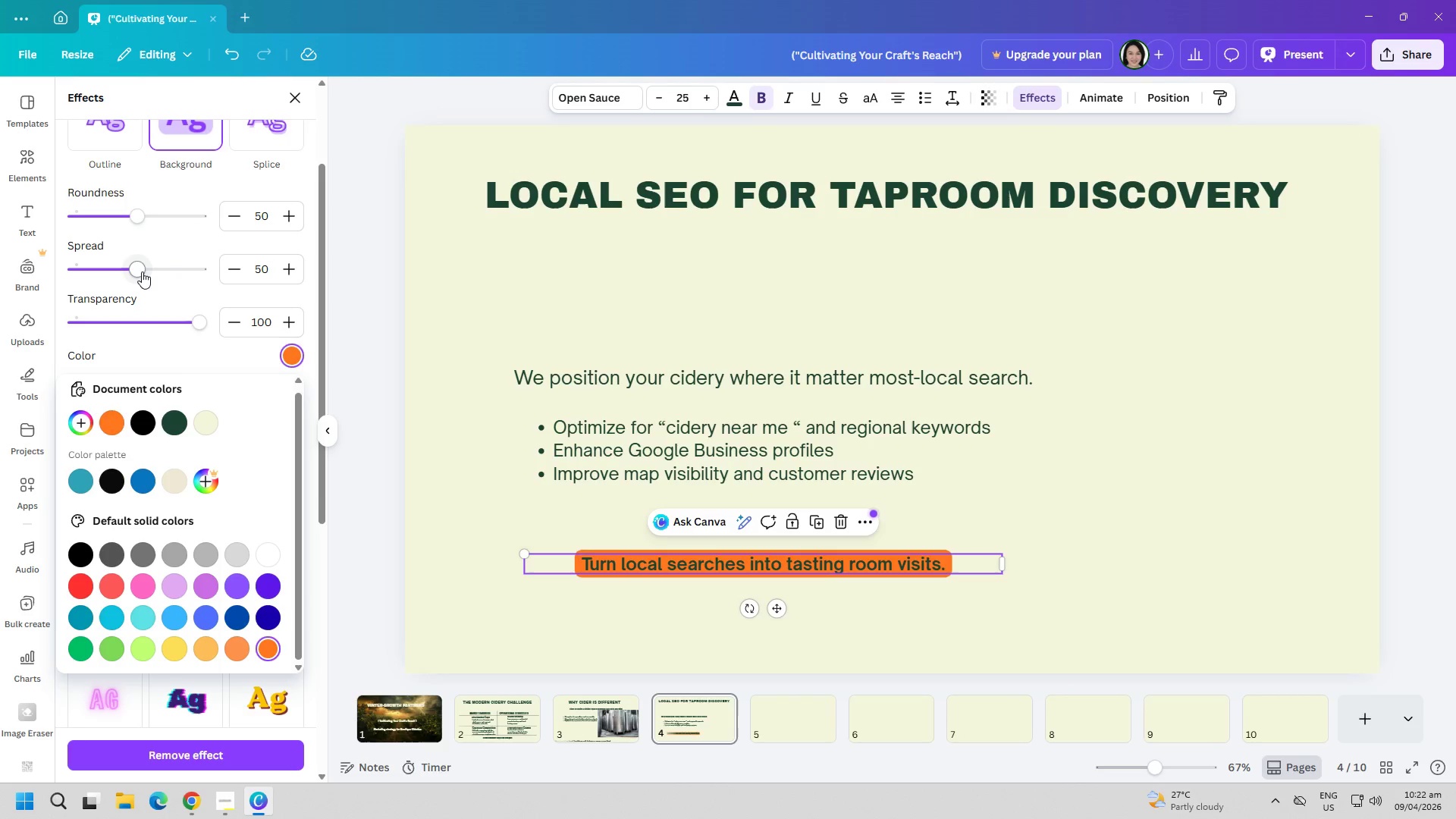 
left_click_drag(start_coordinate=[140, 269], to_coordinate=[99, 268])
 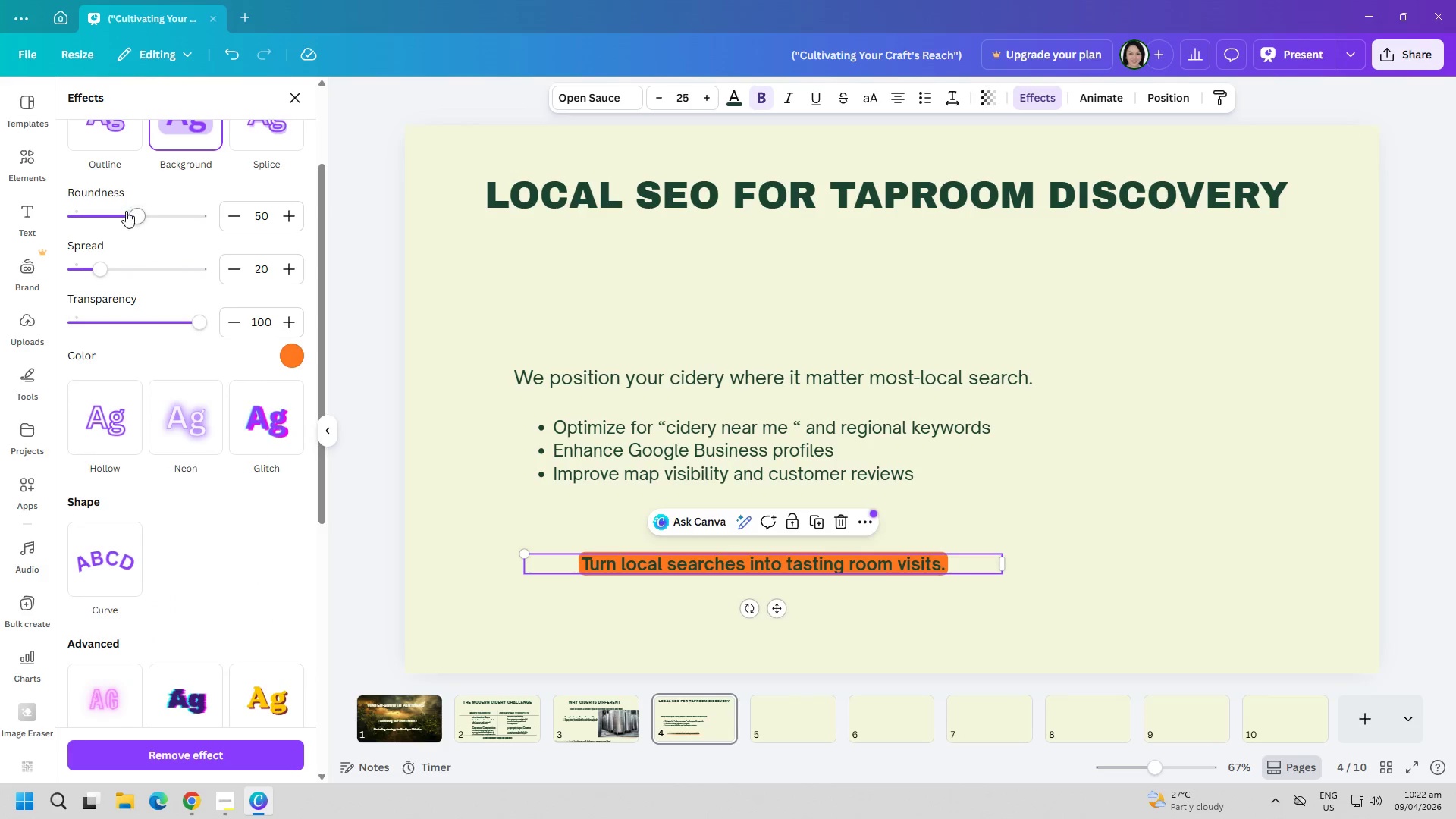 
left_click_drag(start_coordinate=[141, 210], to_coordinate=[0, 245])
 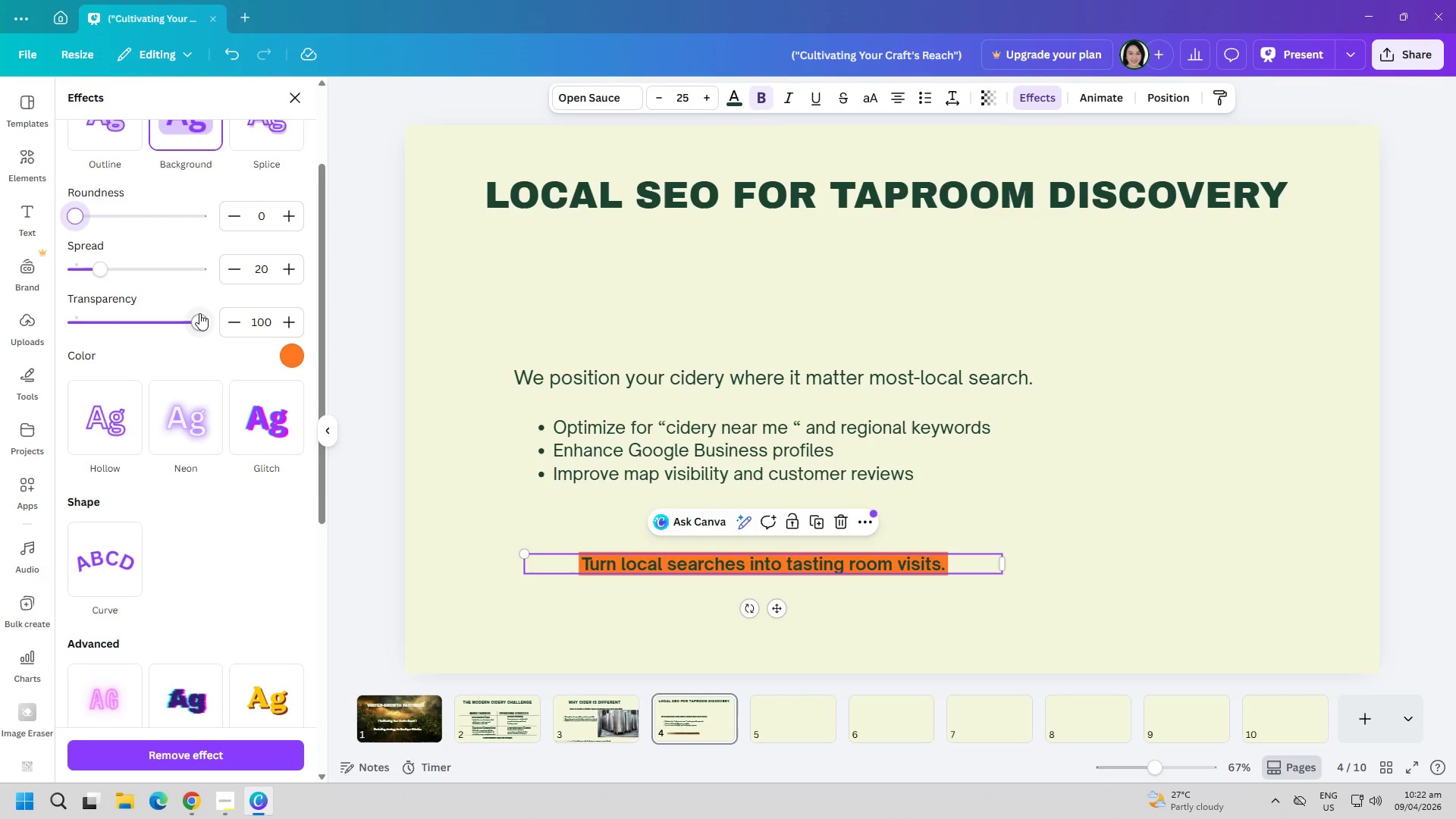 
left_click_drag(start_coordinate=[198, 315], to_coordinate=[151, 322])
 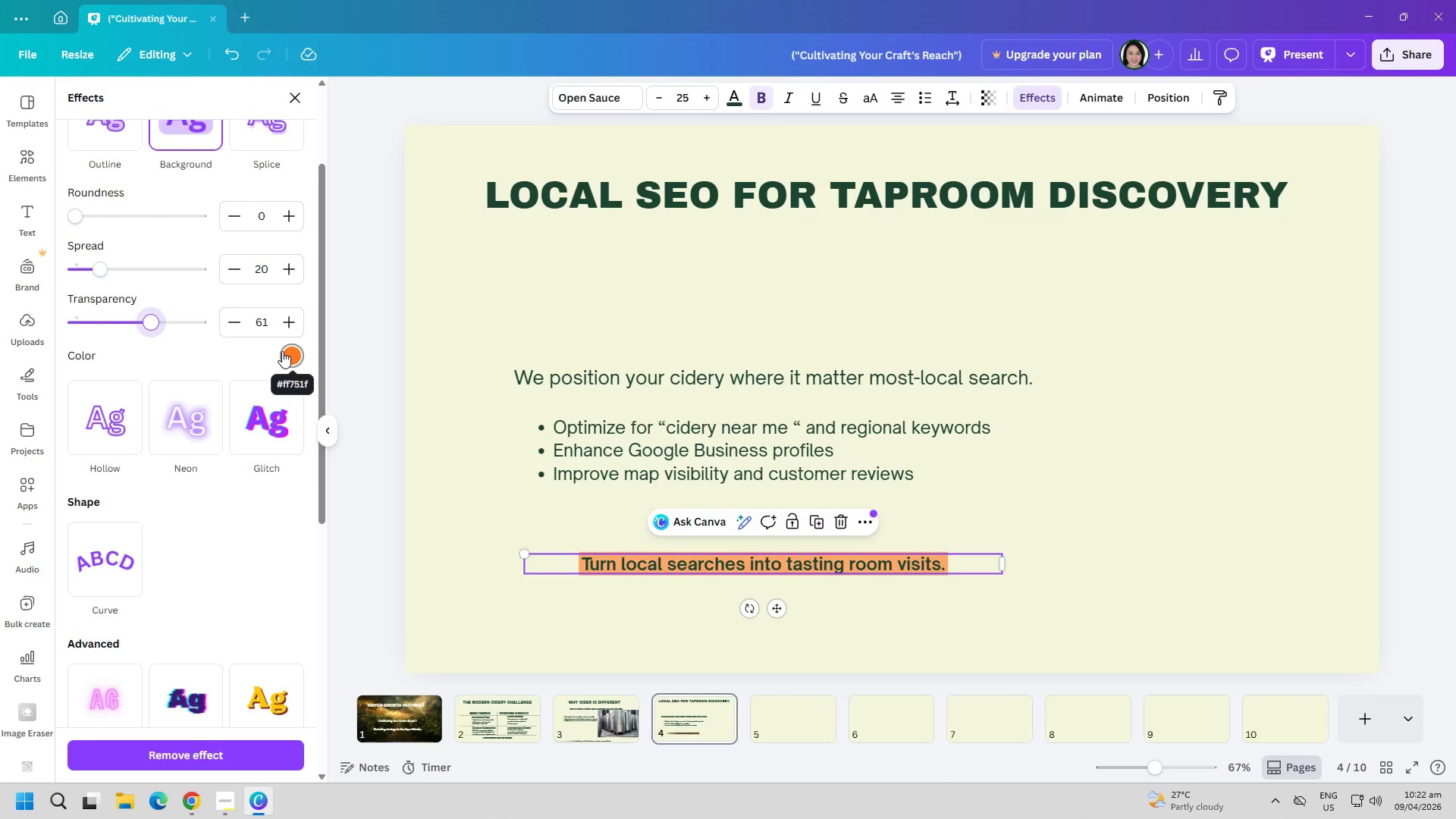 
left_click([466, 542])
 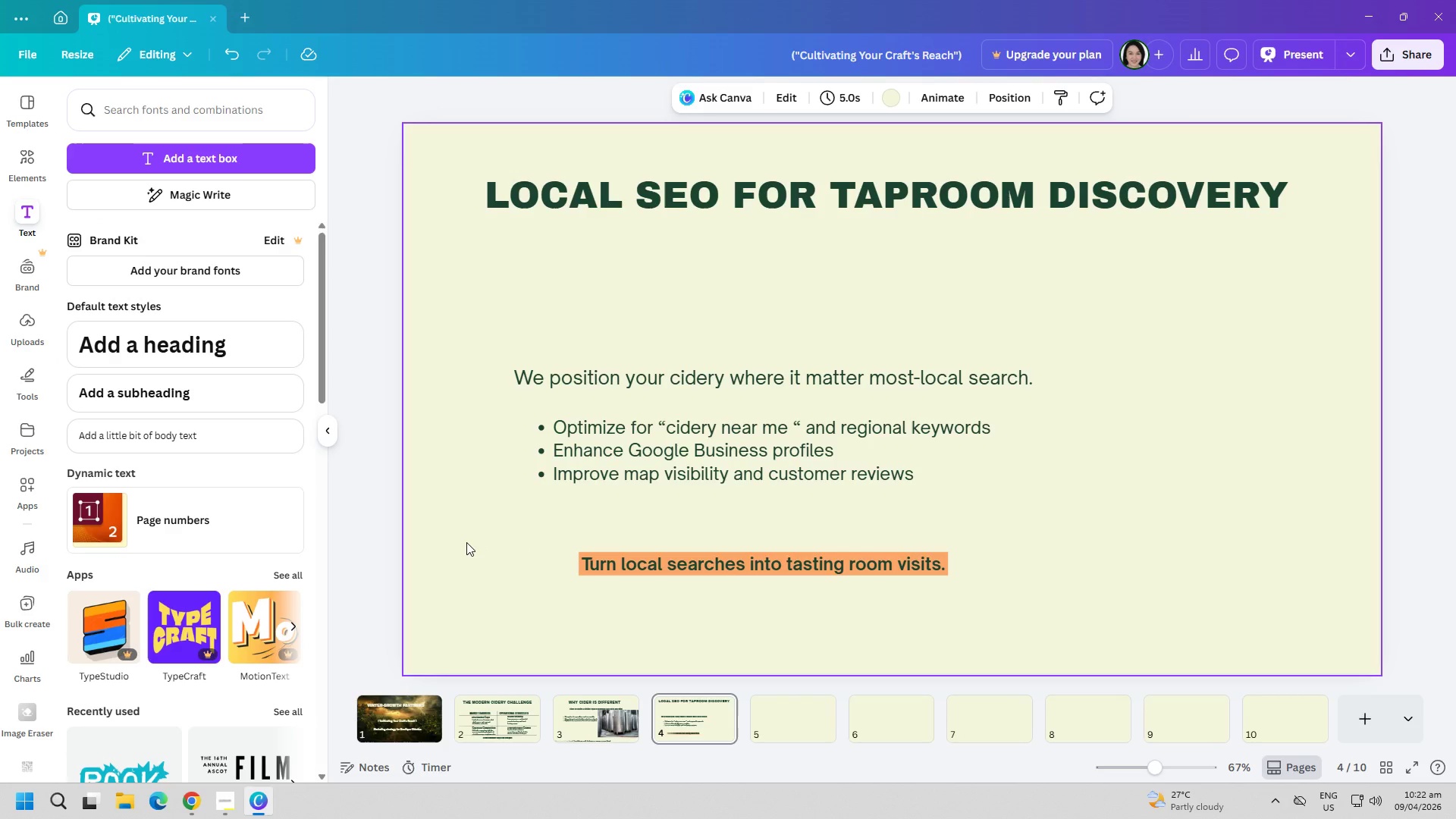 
wait(10.89)
 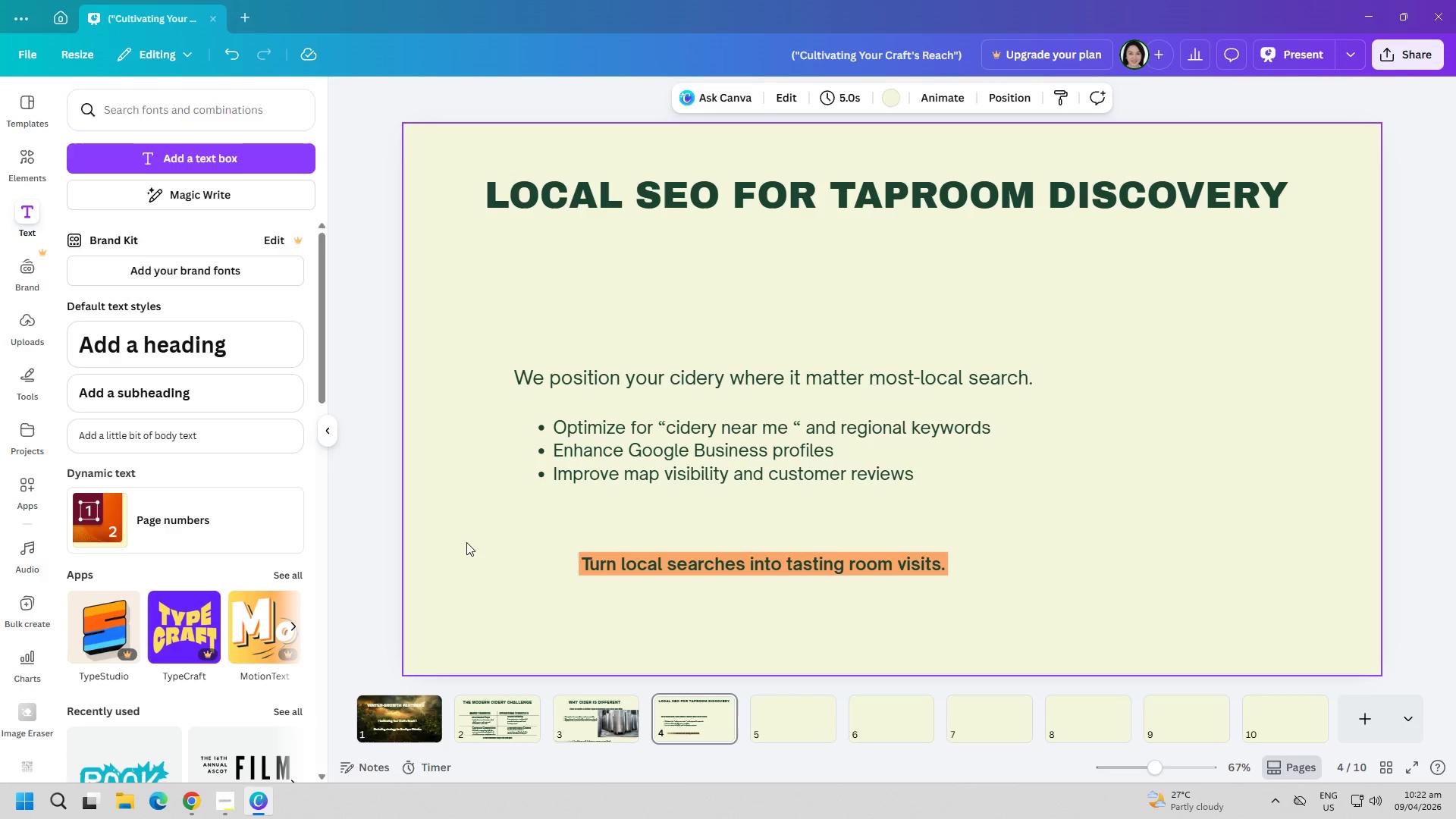 
left_click([892, 99])
 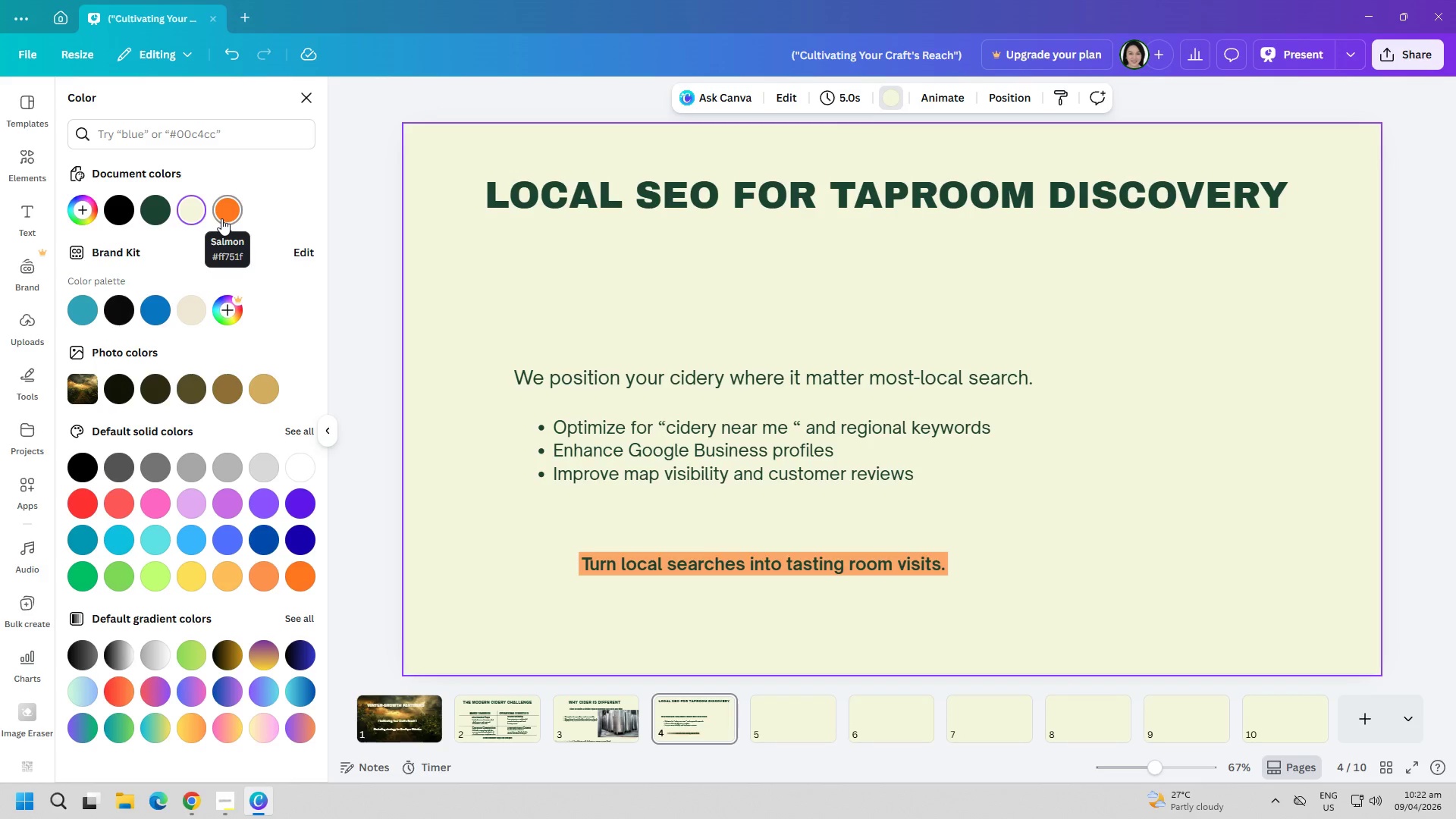 
wait(12.36)
 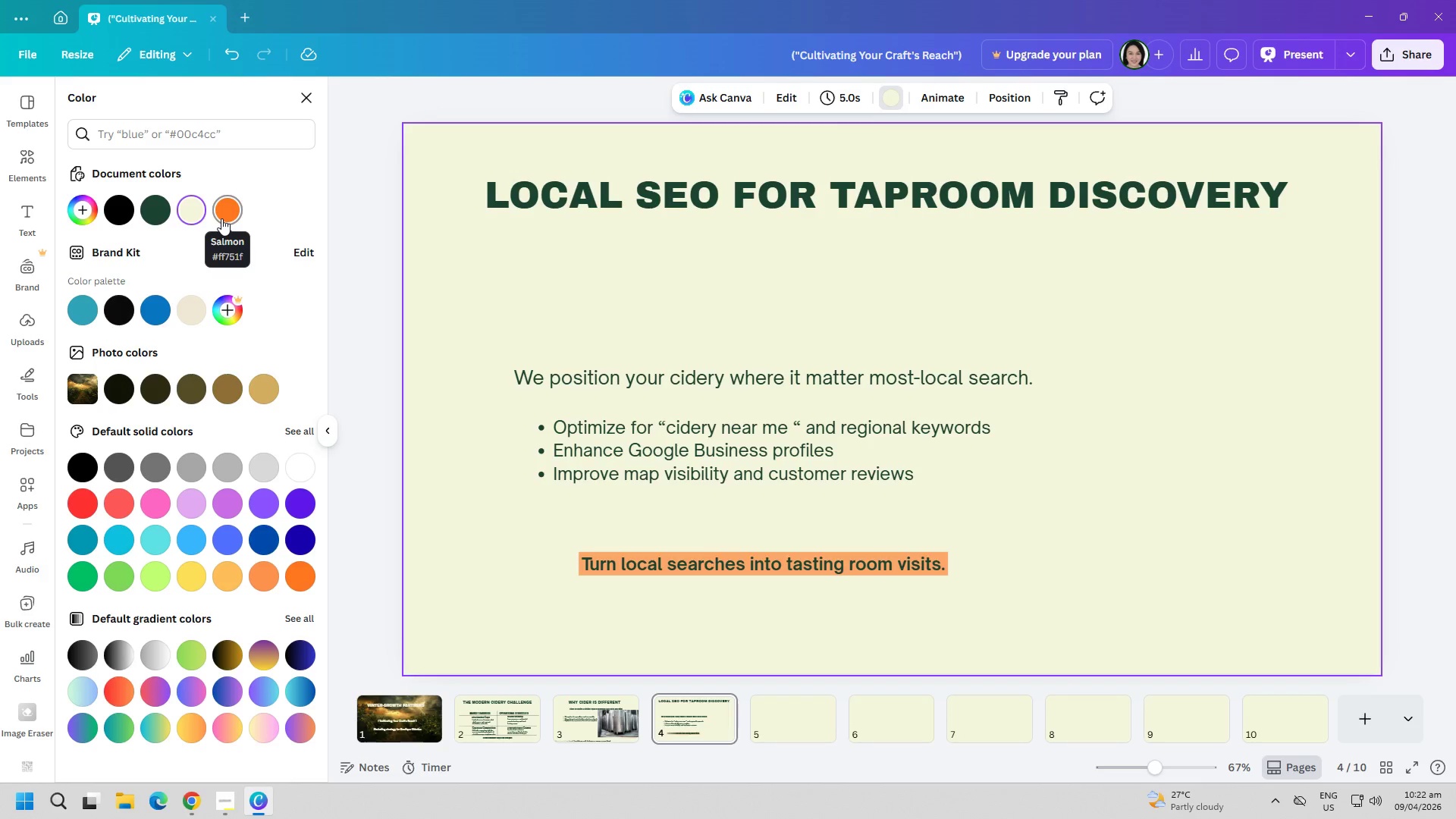 
left_click([162, 142])
 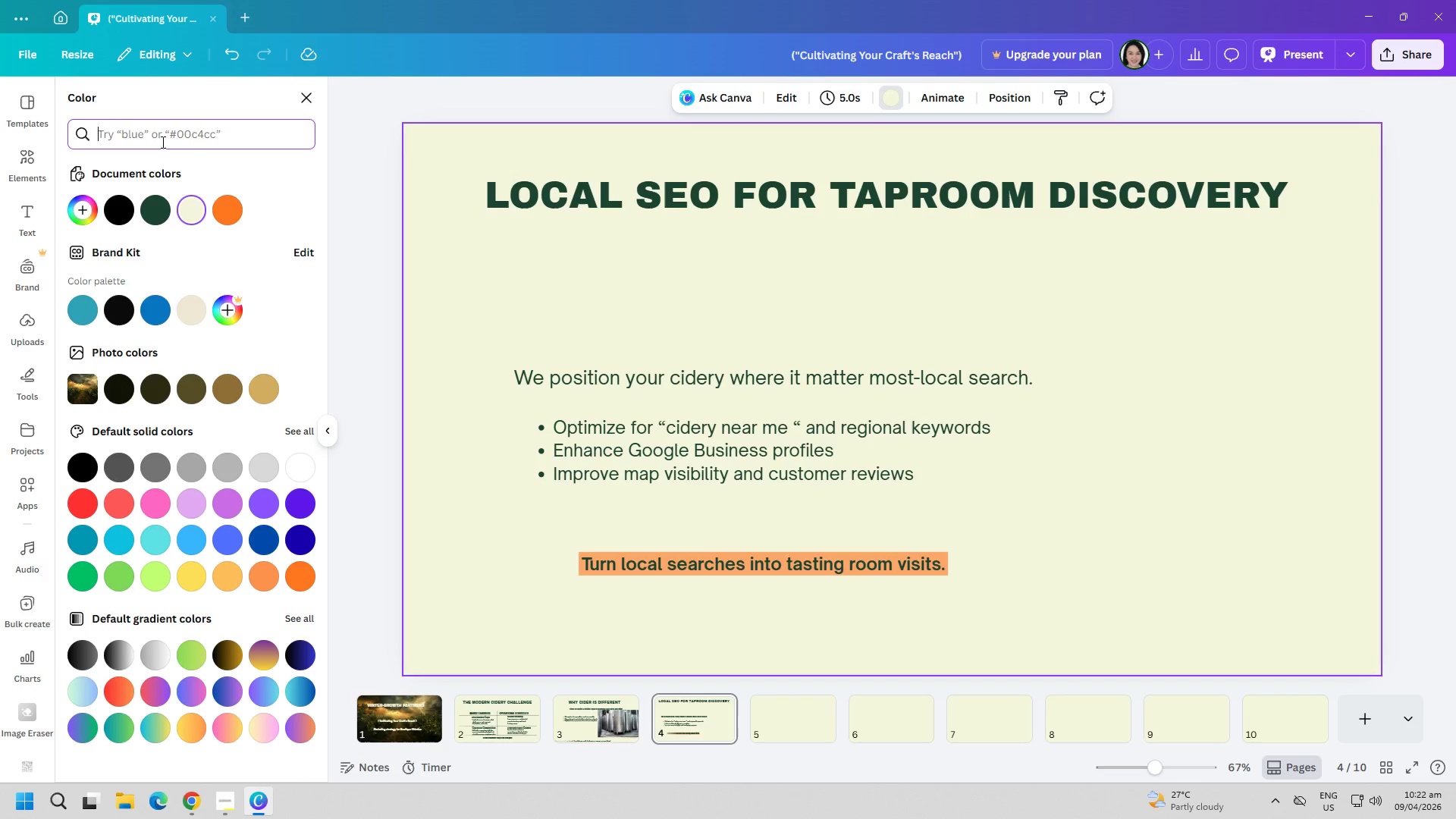 
type(D)
key(Backspace)
type(daa520)
 